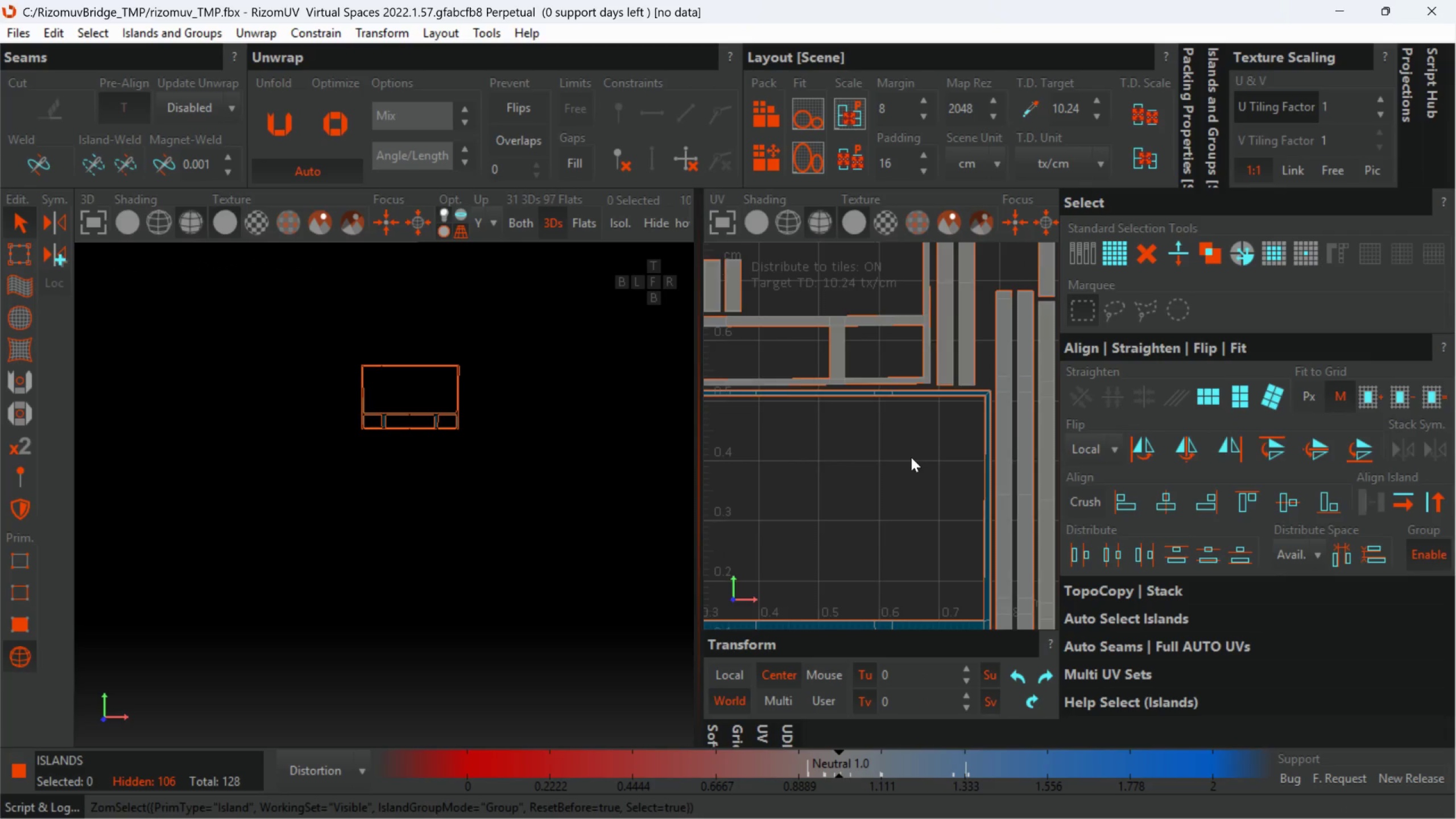 
scroll: coordinate [911, 457], scroll_direction: down, amount: 2.0
 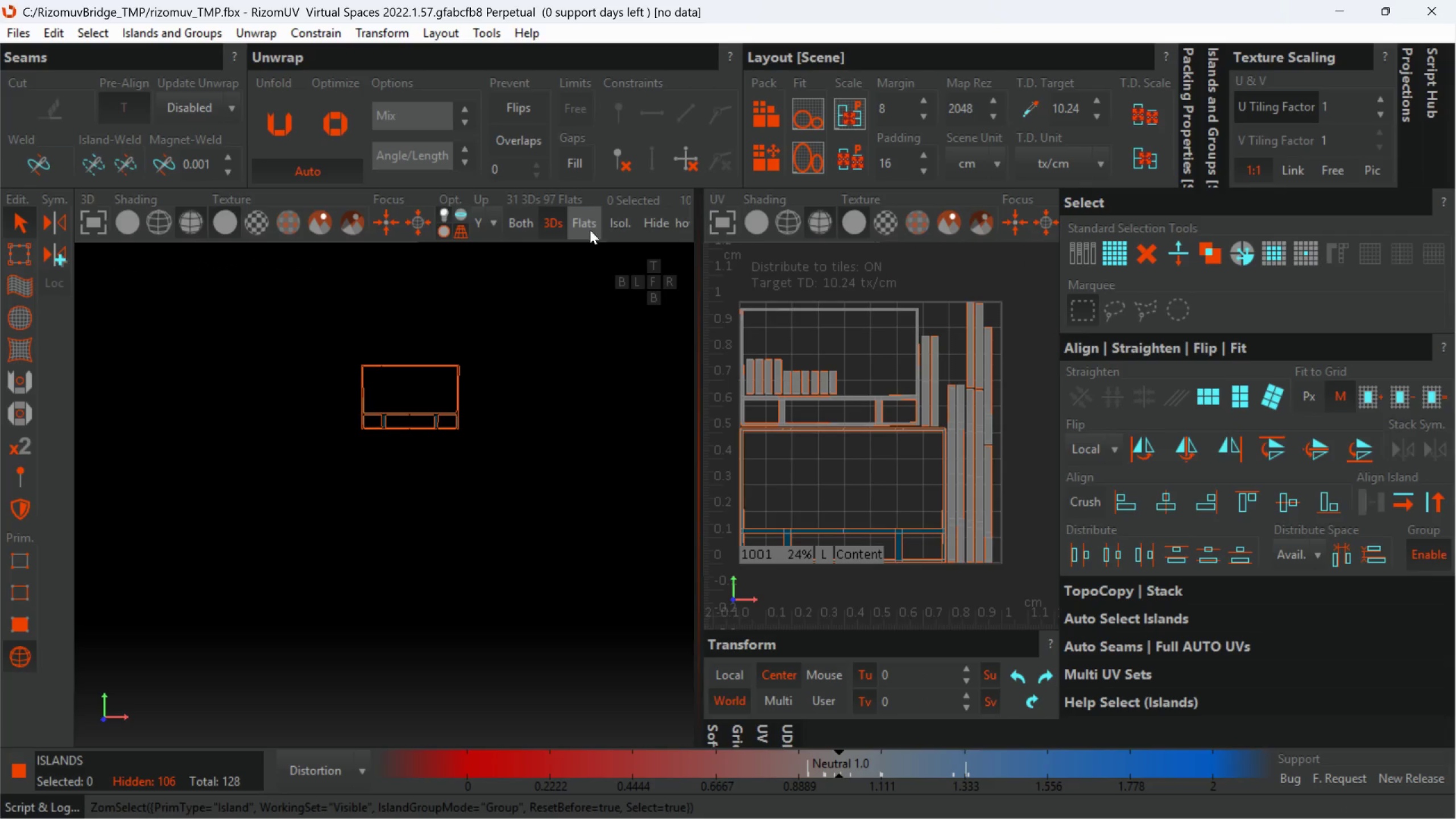 
left_click([617, 226])
 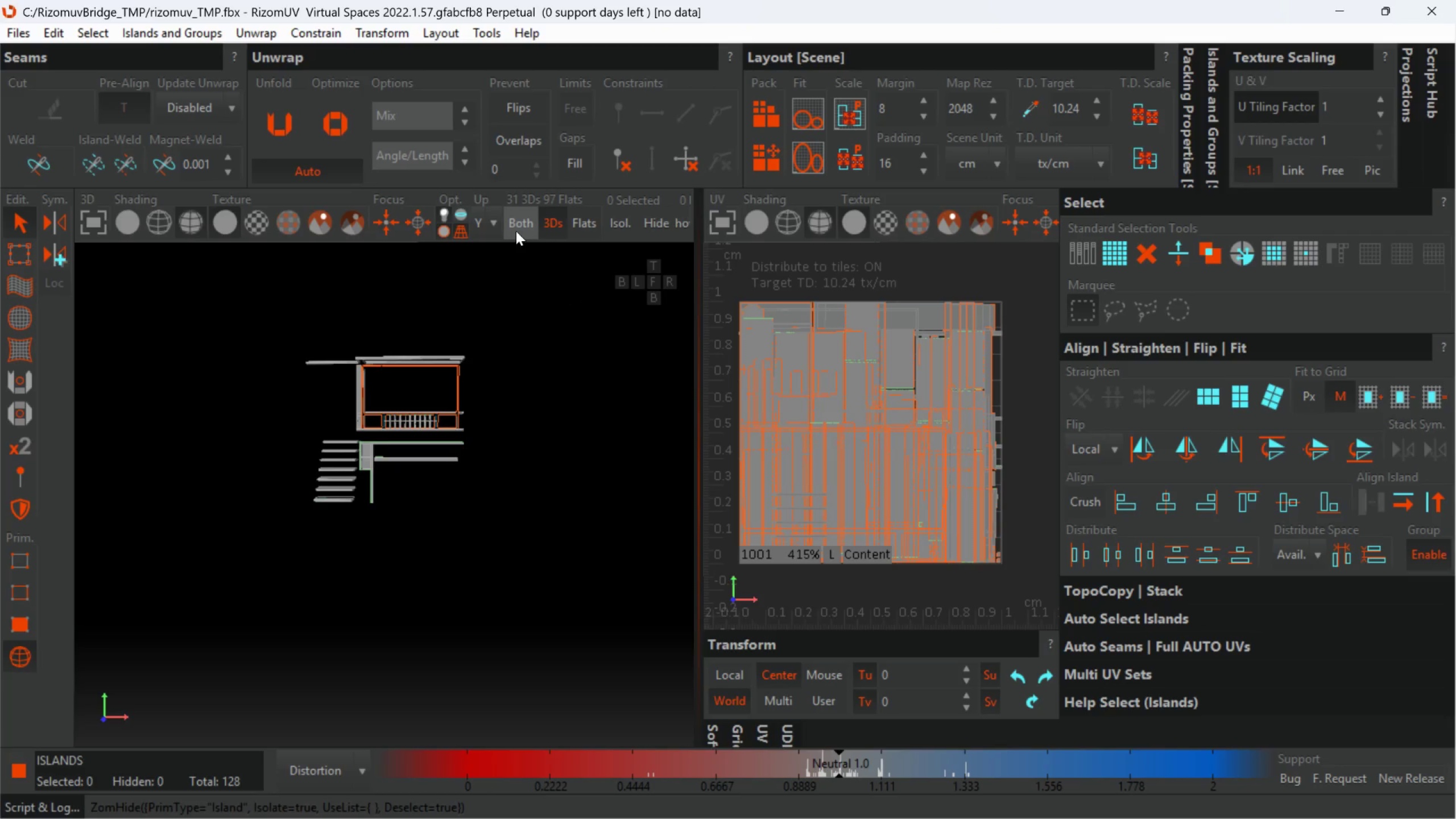 
scroll: coordinate [451, 406], scroll_direction: up, amount: 3.0
 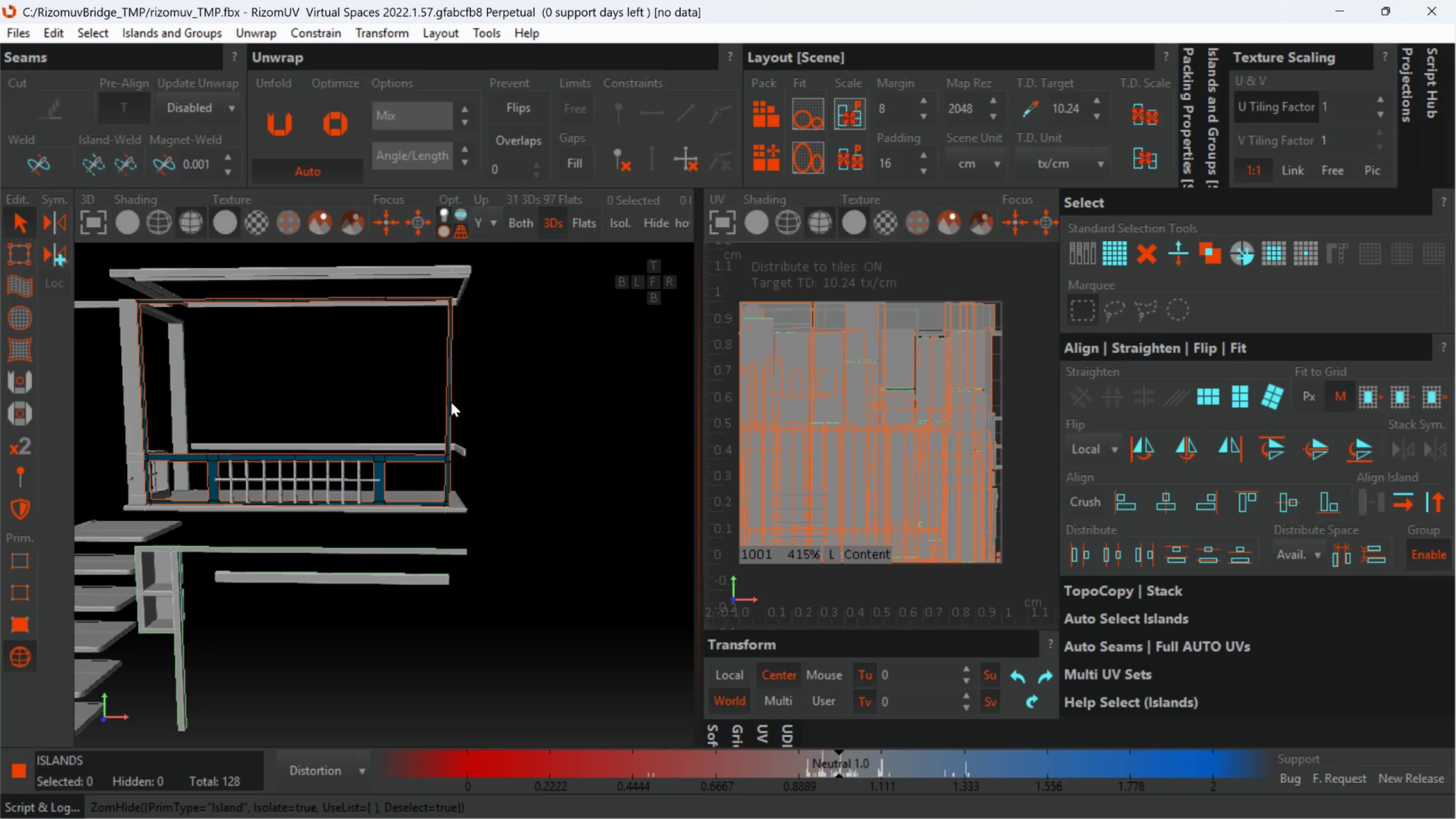 
left_click([451, 403])
 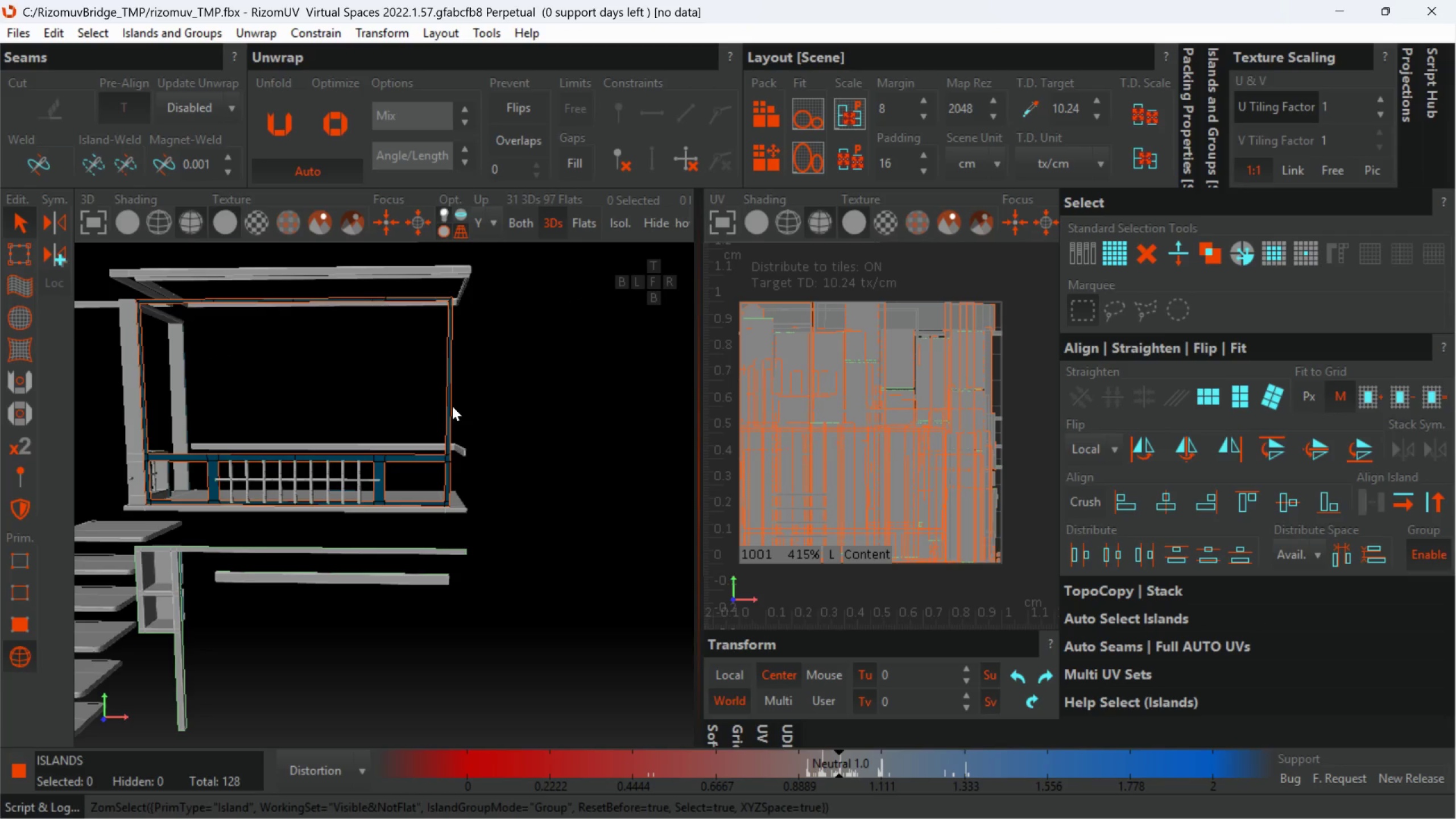 
key(Control+Z)
 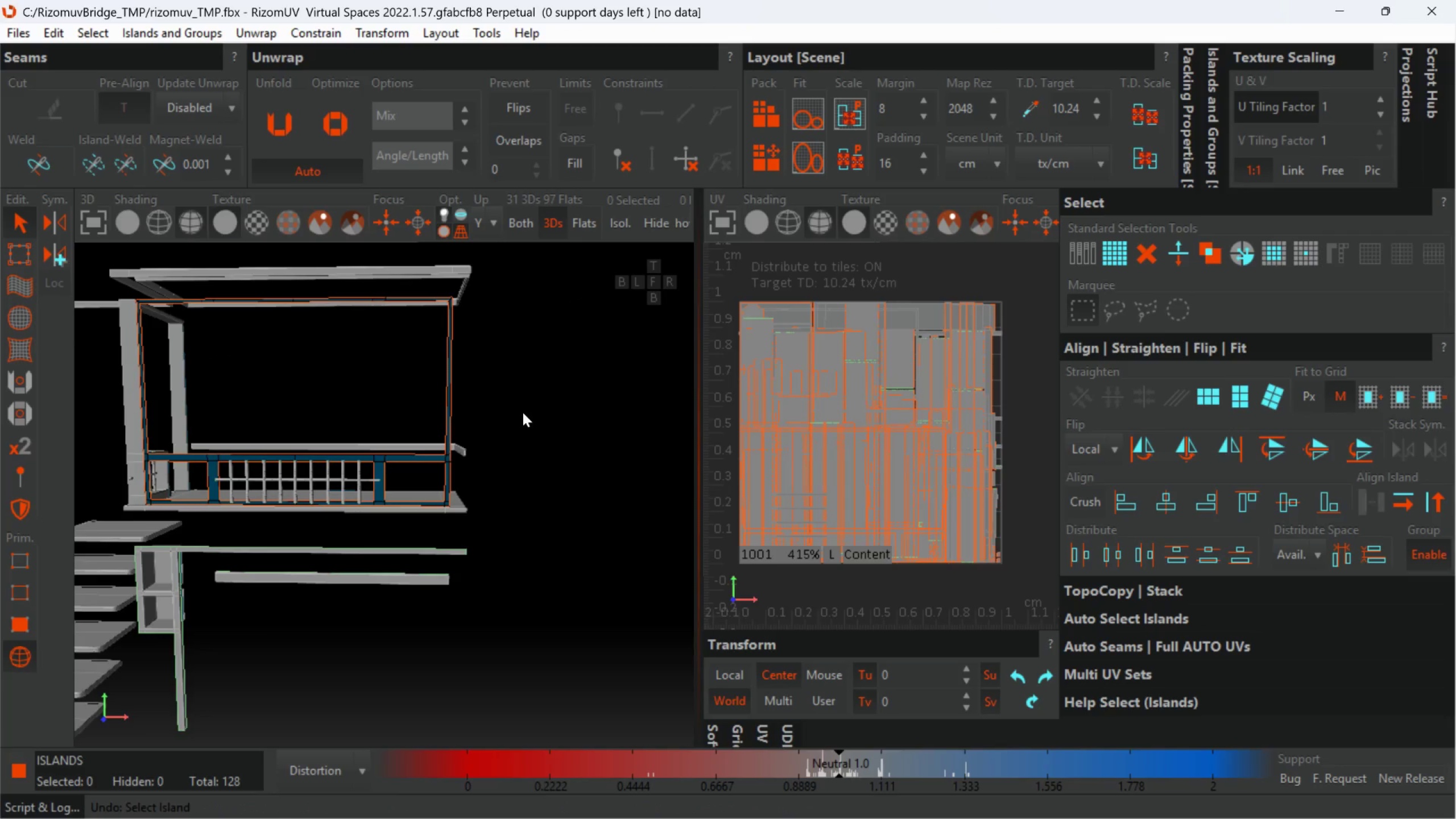 
key(Control+Z)
 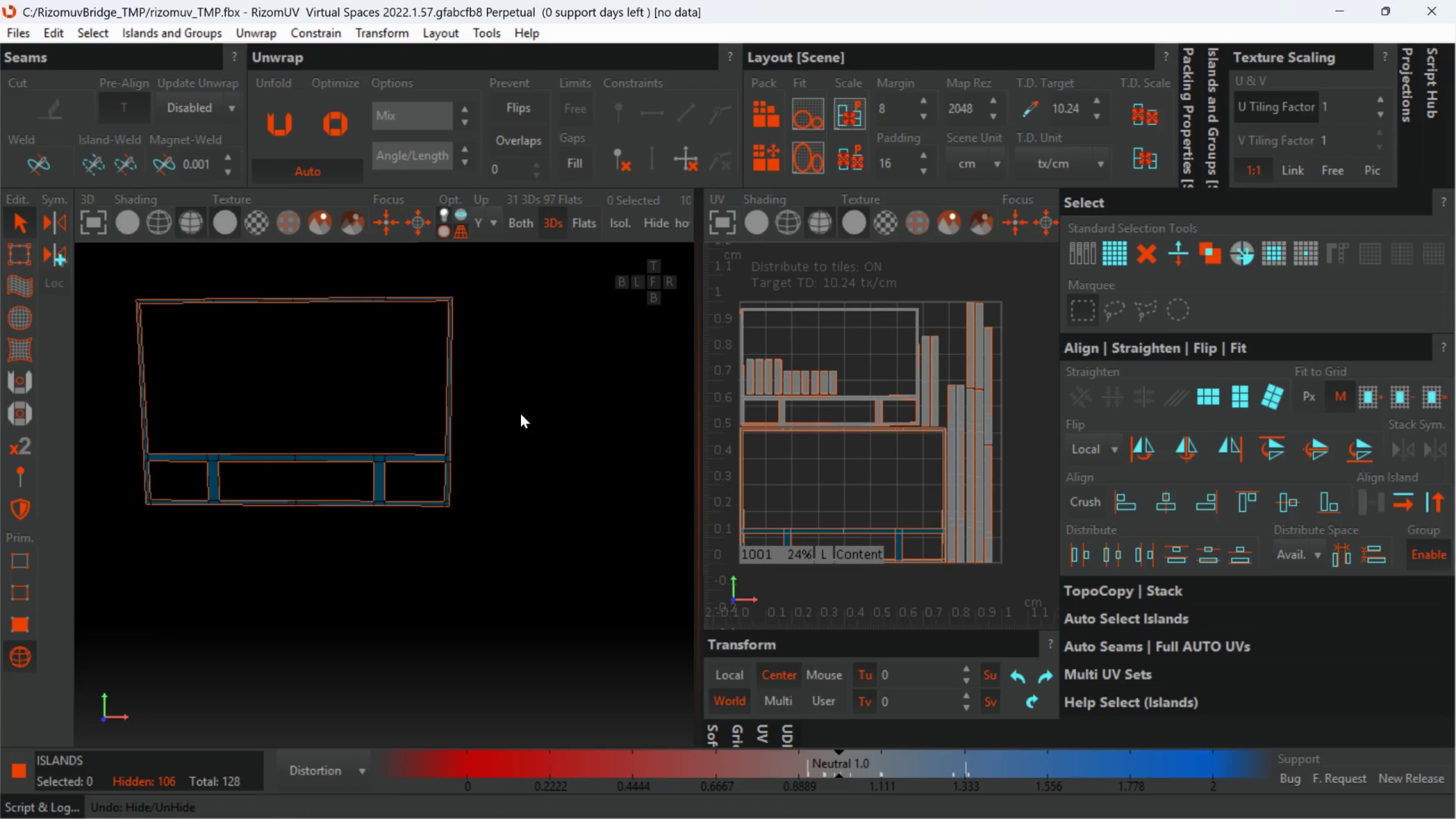 
scroll: coordinate [520, 413], scroll_direction: down, amount: 1.0
 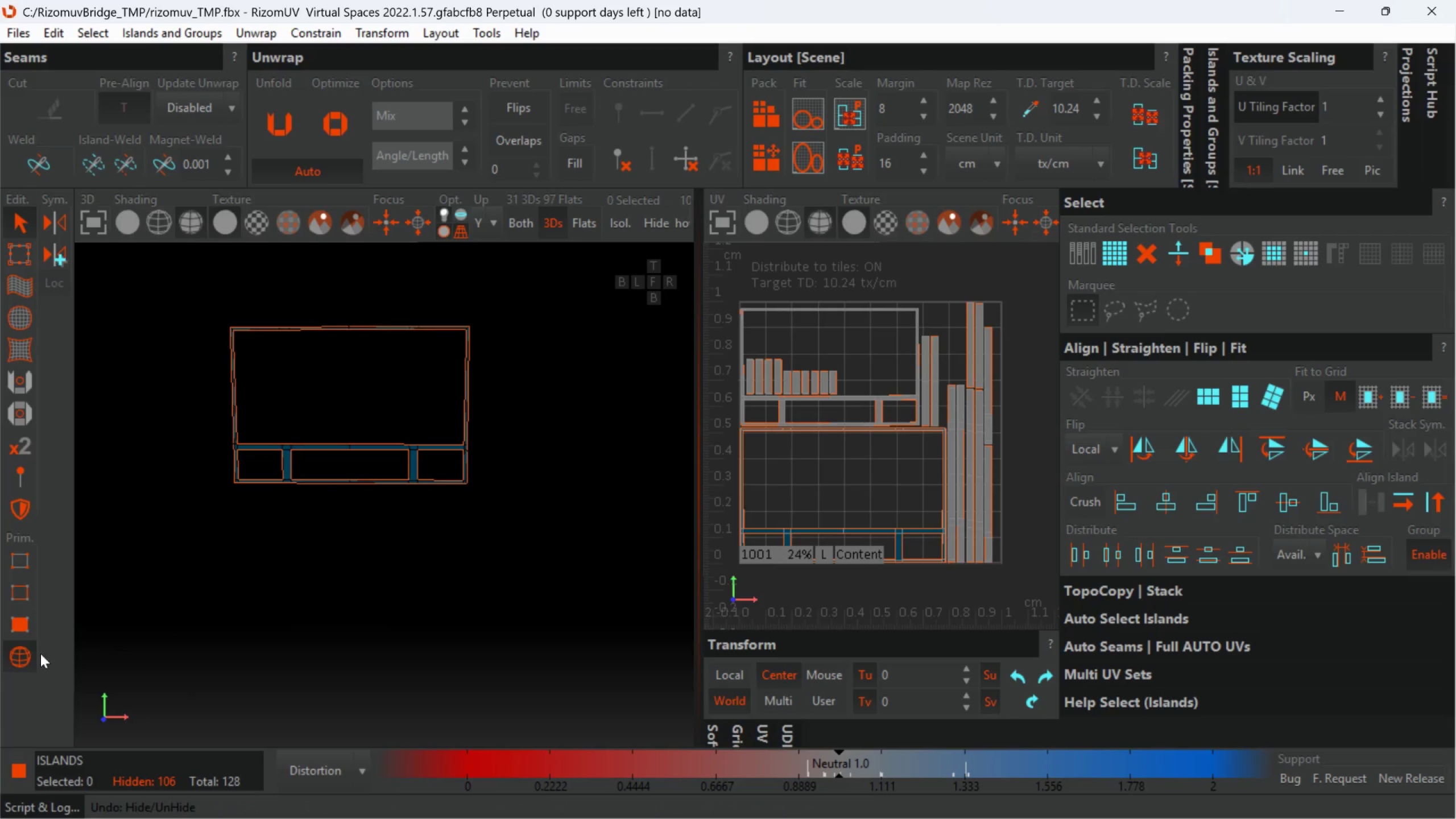 
left_click([30, 657])
 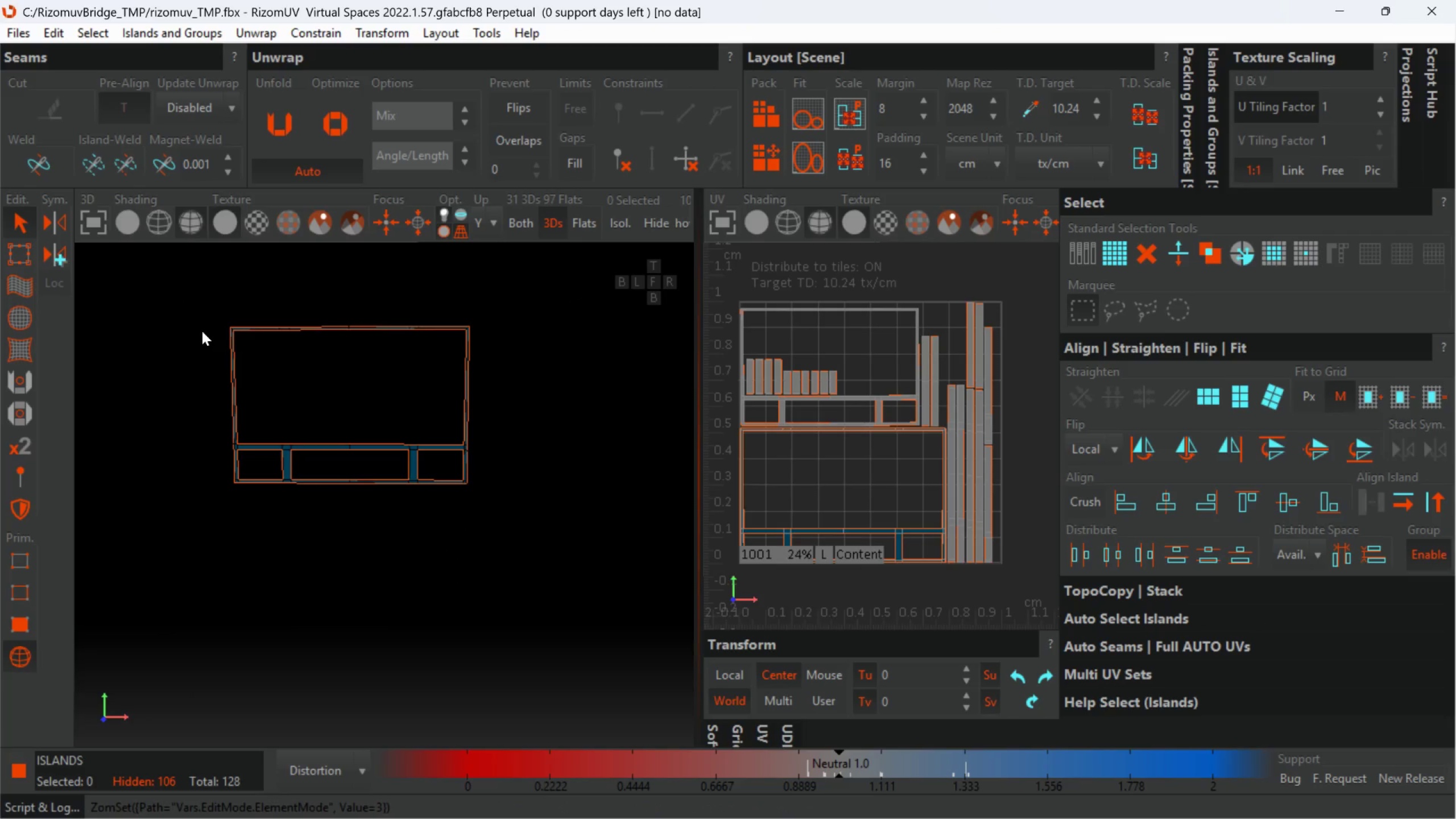 
left_click_drag(start_coordinate=[201, 321], to_coordinate=[596, 595])
 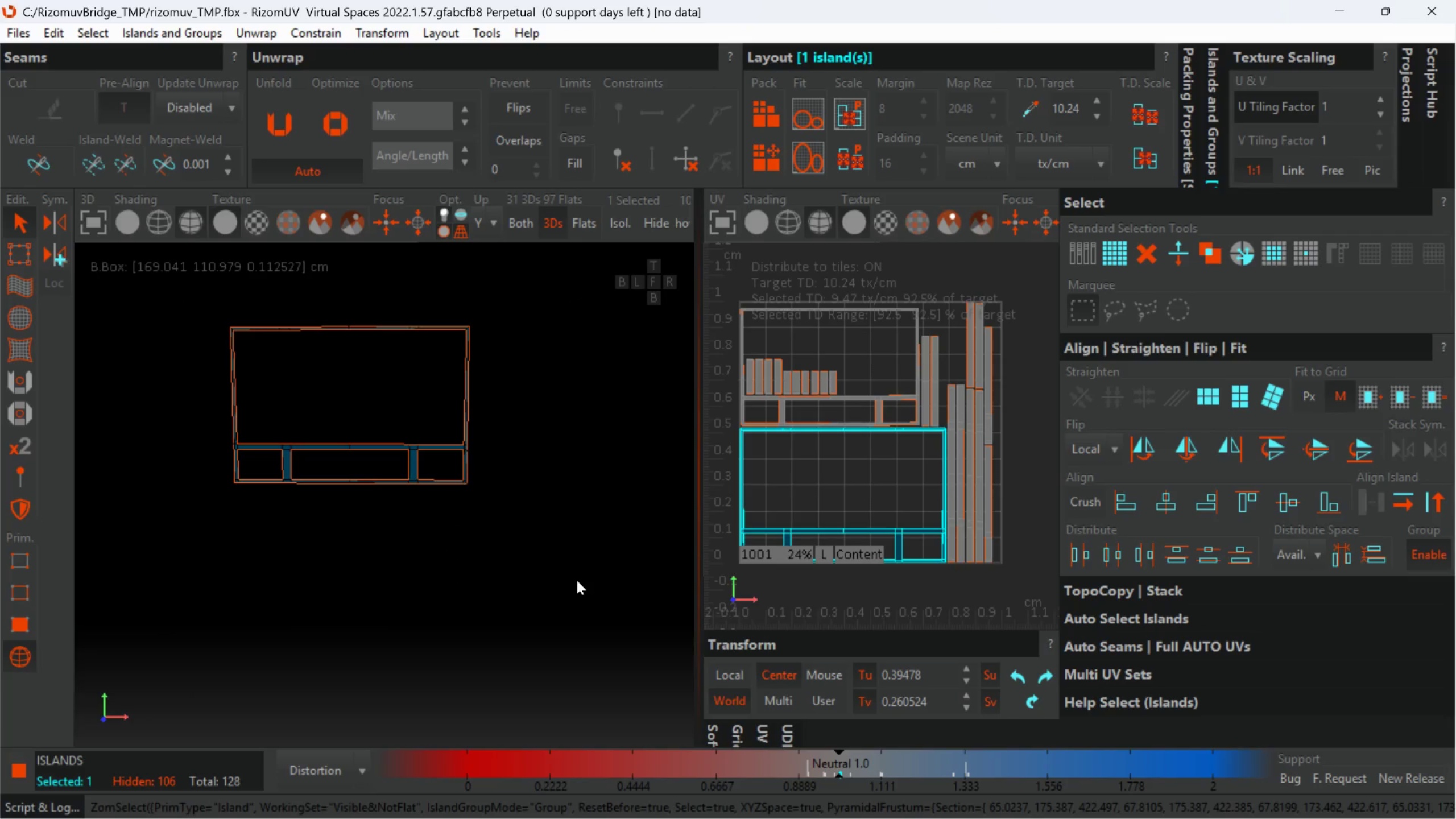 
key(U)
 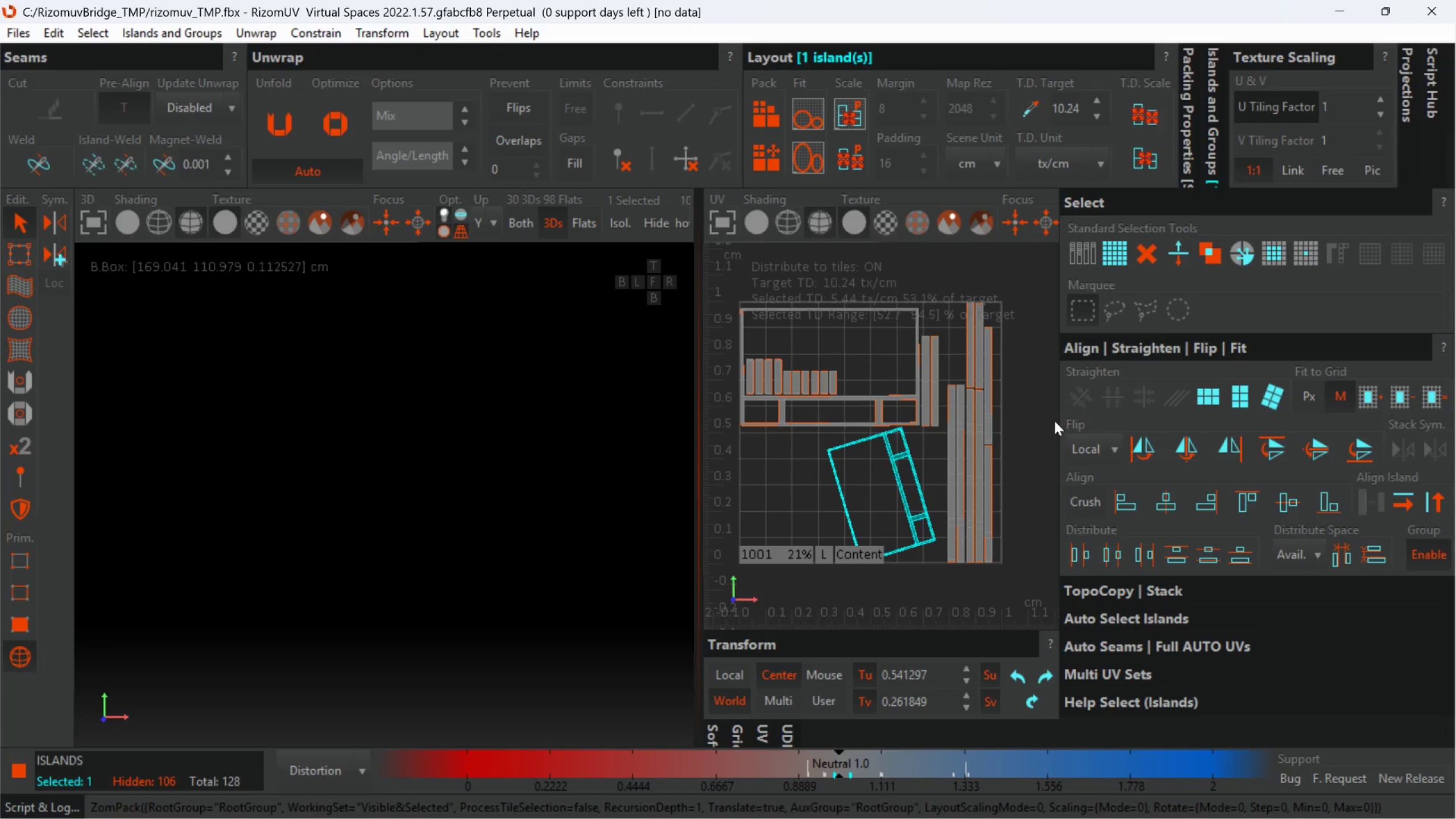 
wait(5.52)
 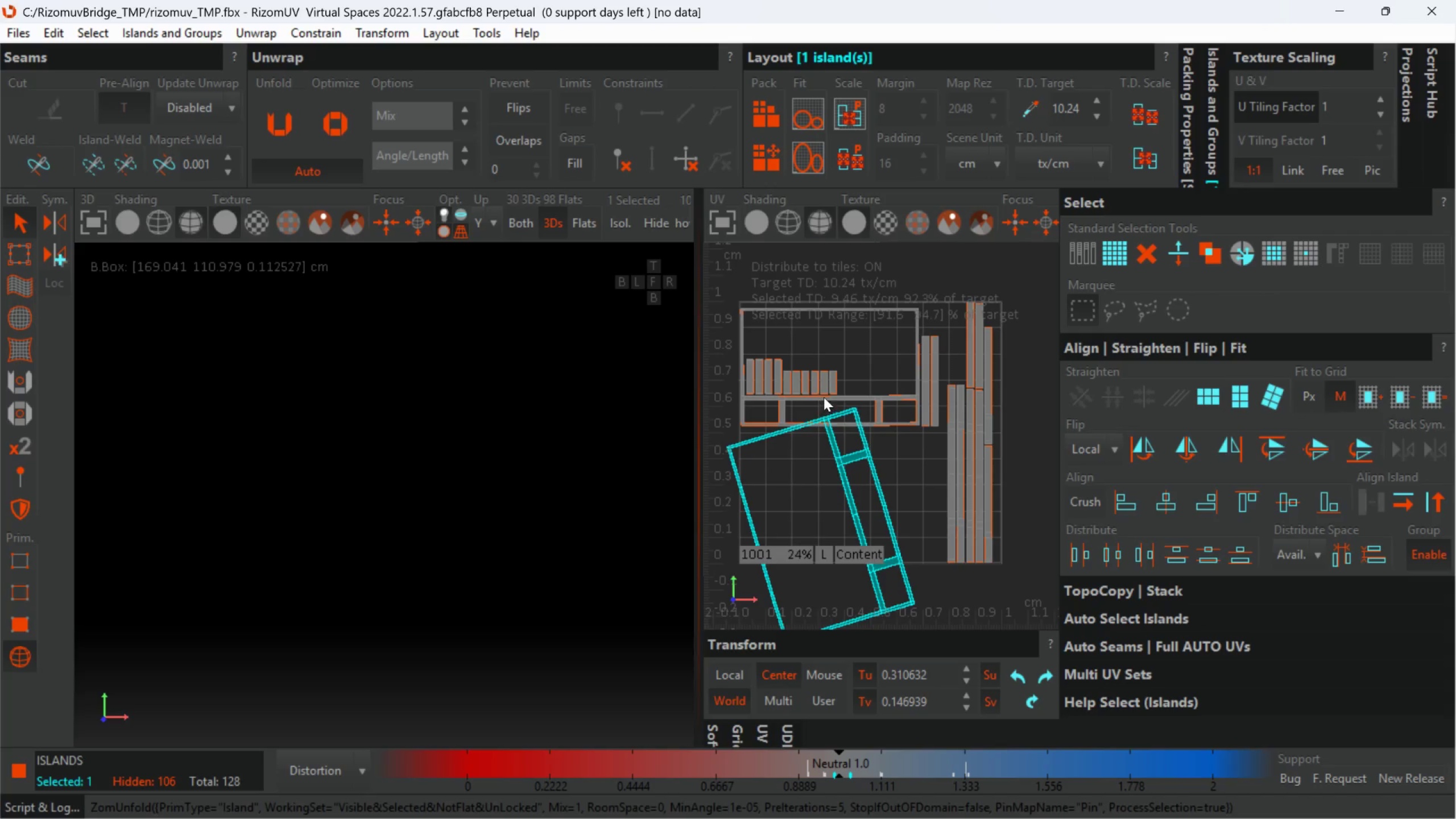 
key(Control+Z)
 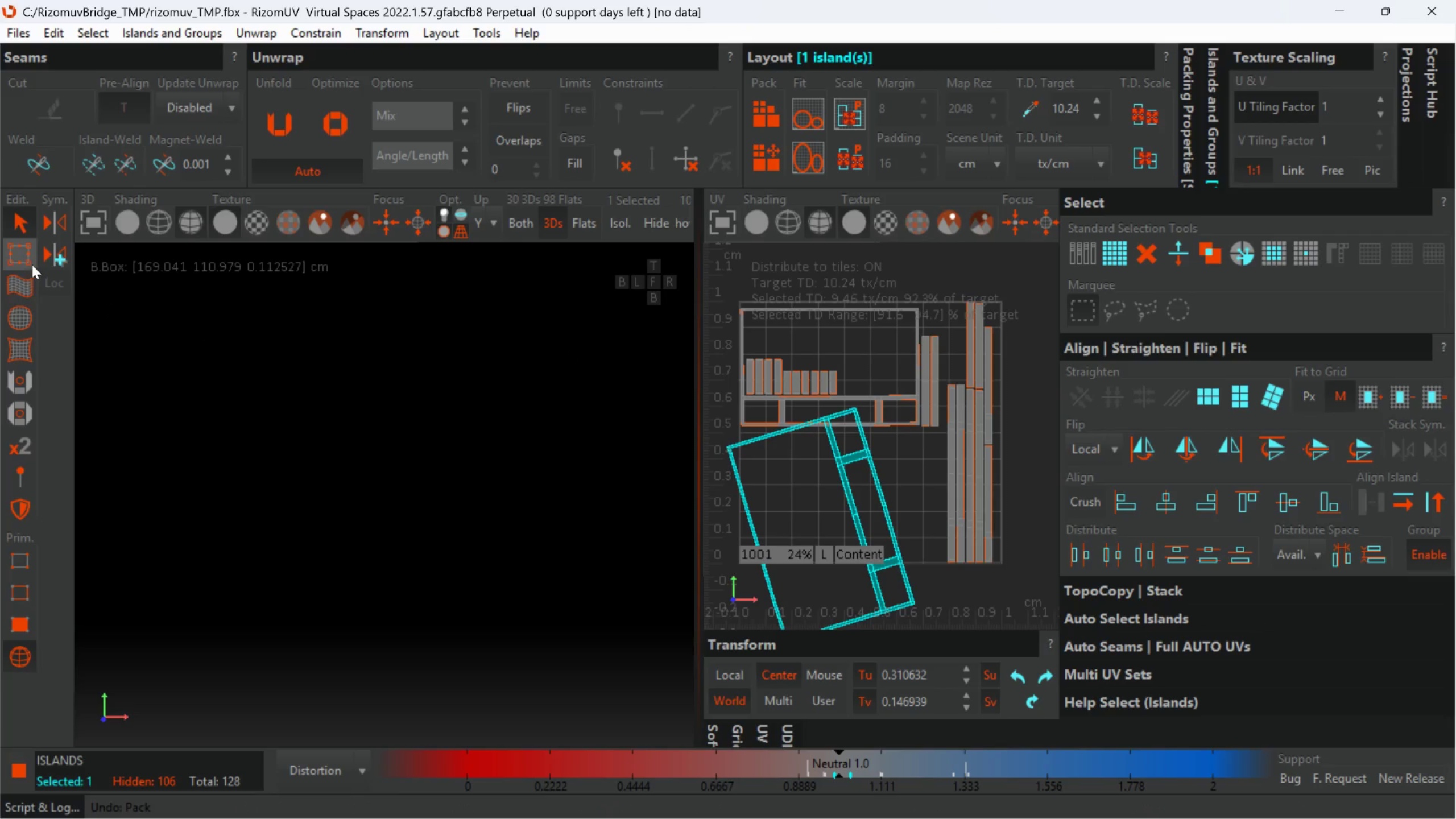 
left_click([29, 263])
 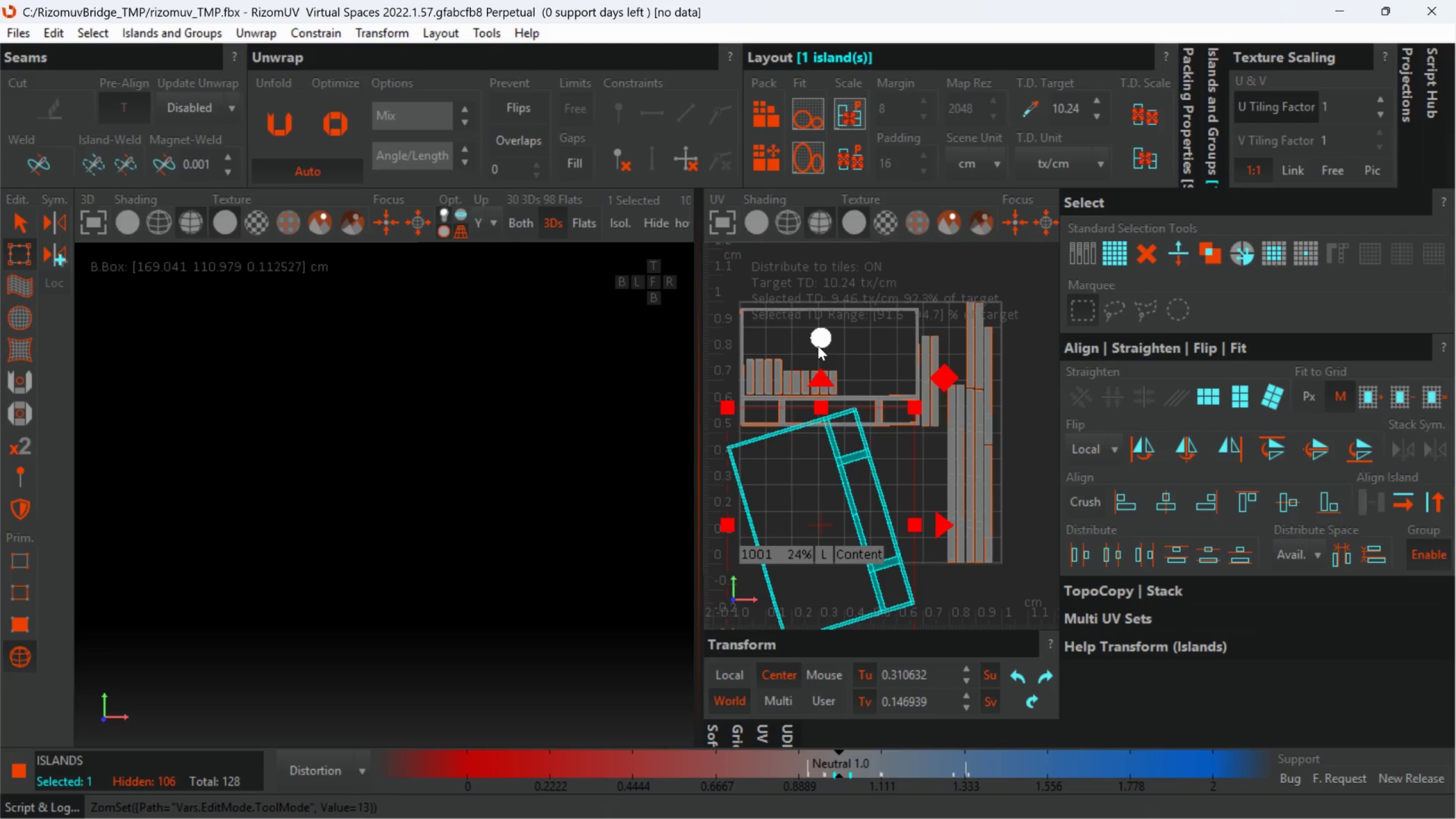 
left_click_drag(start_coordinate=[817, 342], to_coordinate=[992, 576])
 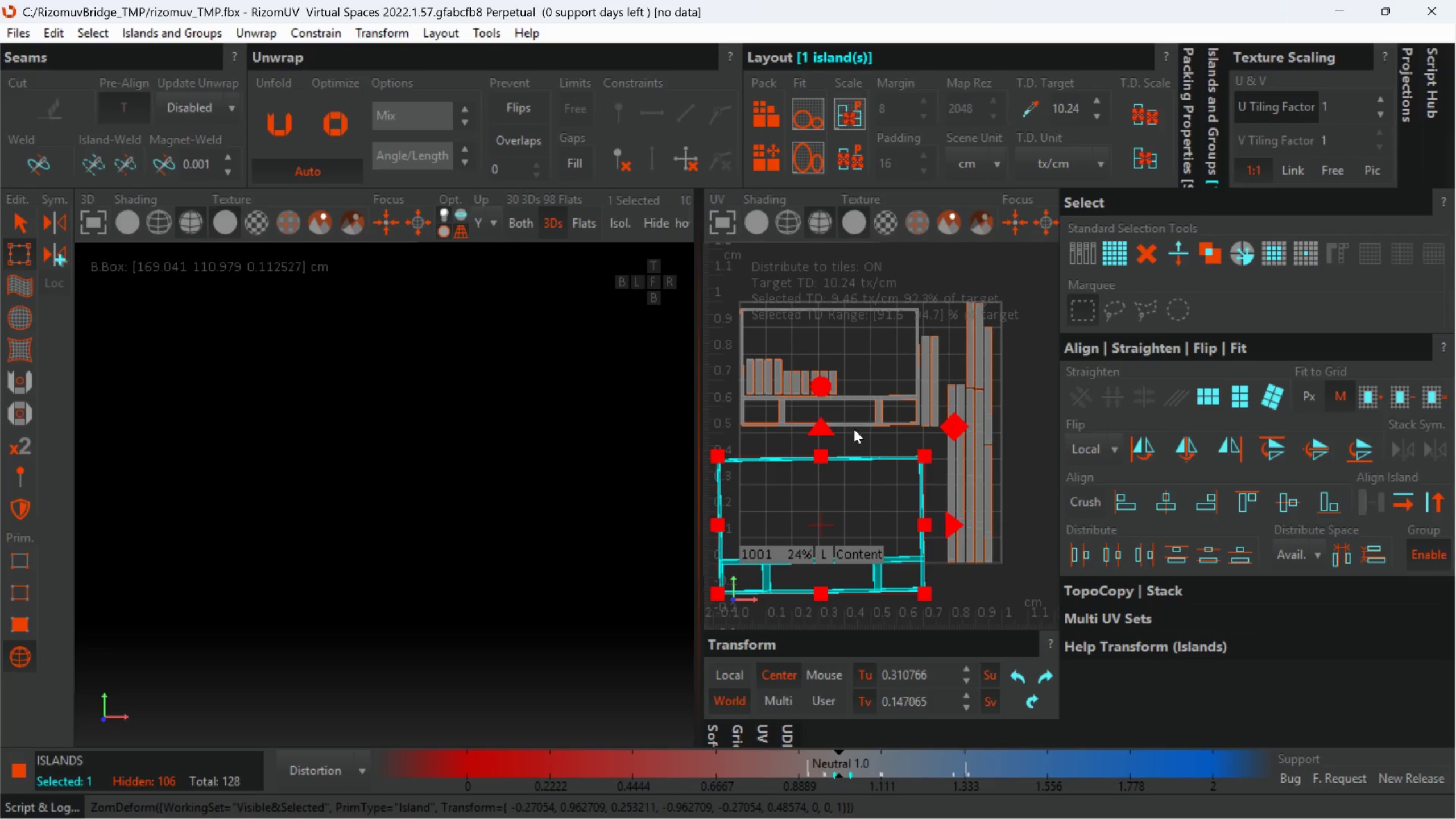 
left_click_drag(start_coordinate=[823, 384], to_coordinate=[828, 385])
 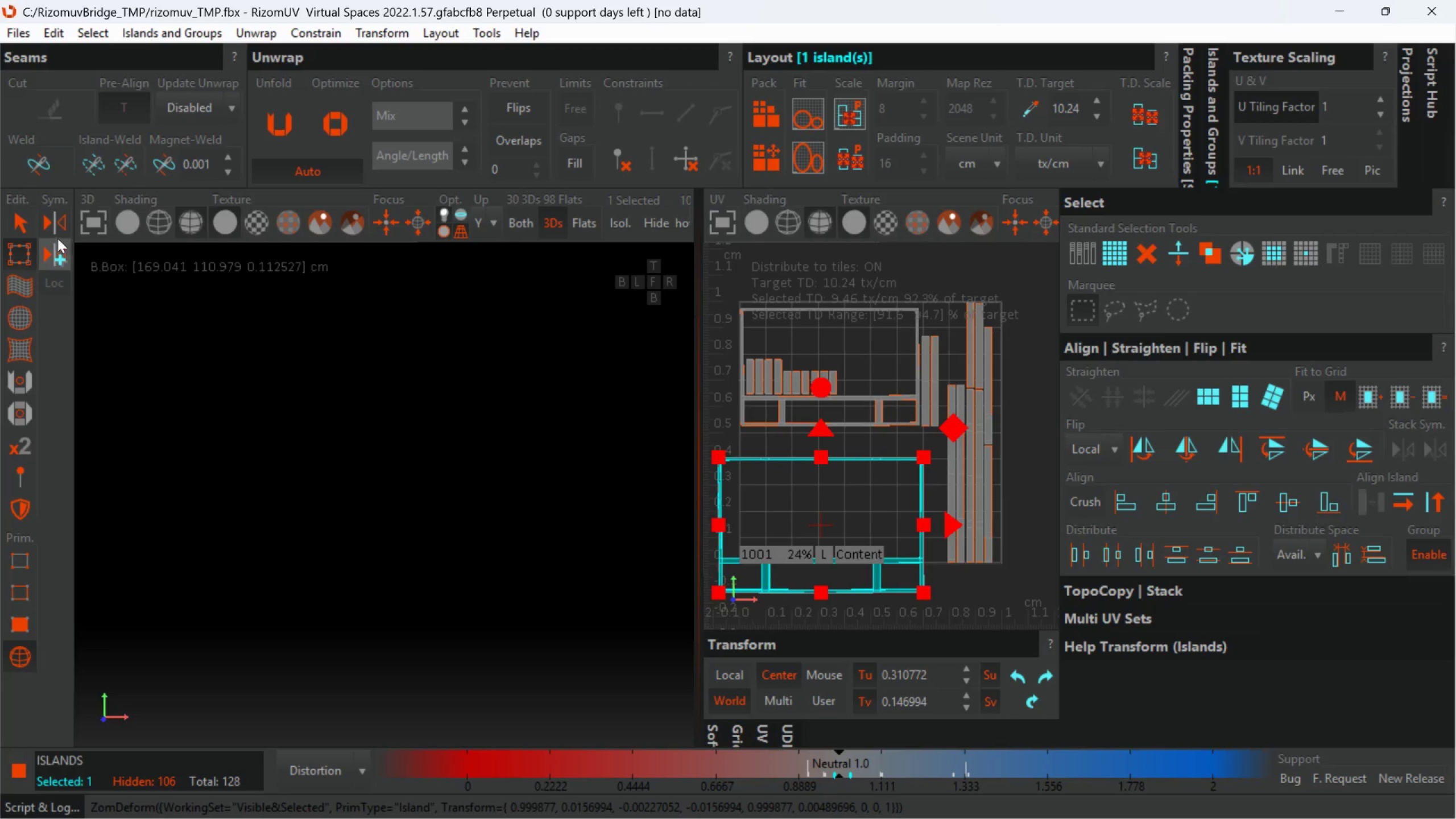 
left_click([32, 223])
 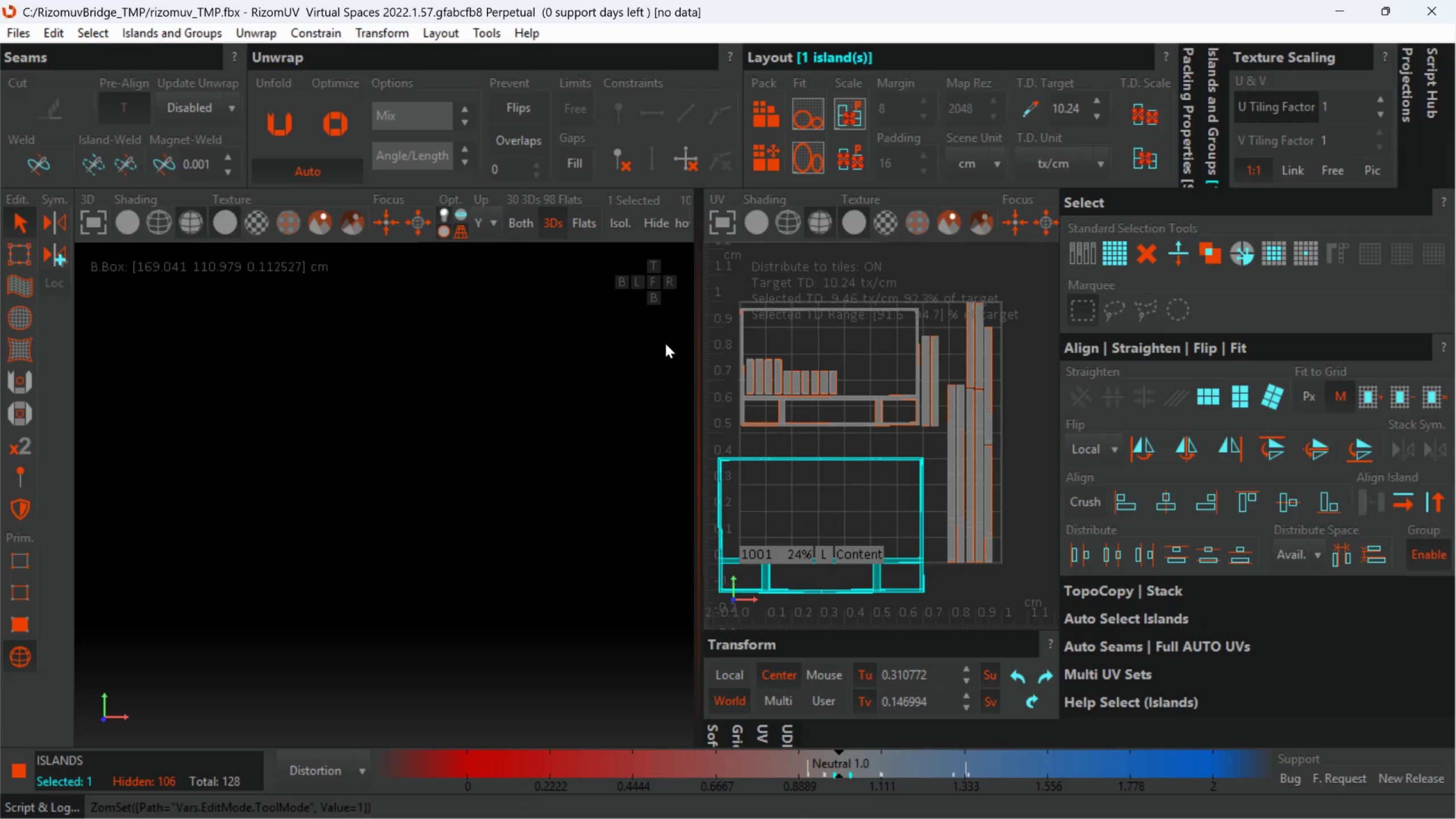 
key(Control+A)
 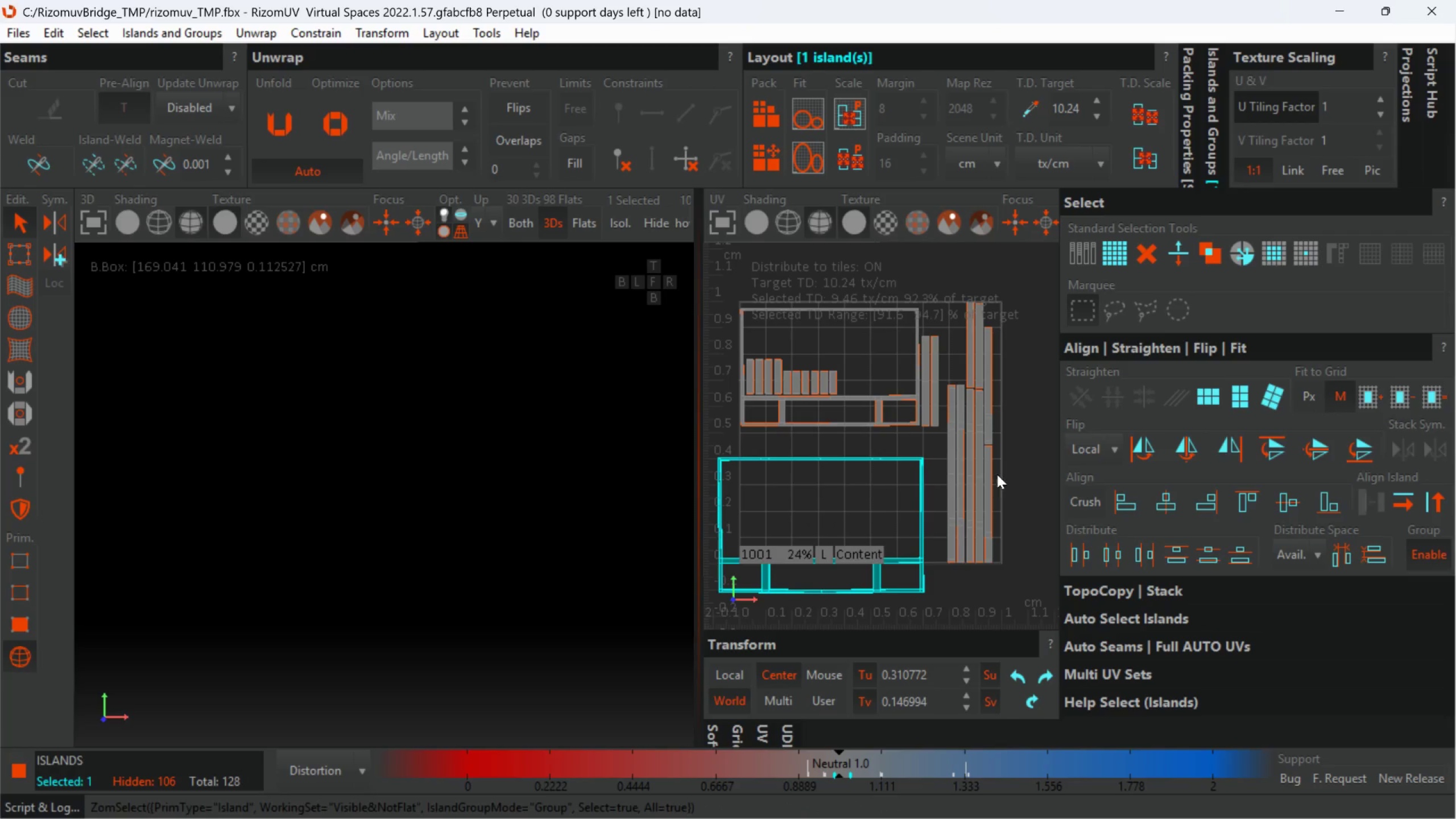 
hold_key(key=ControlLeft, duration=0.33)
 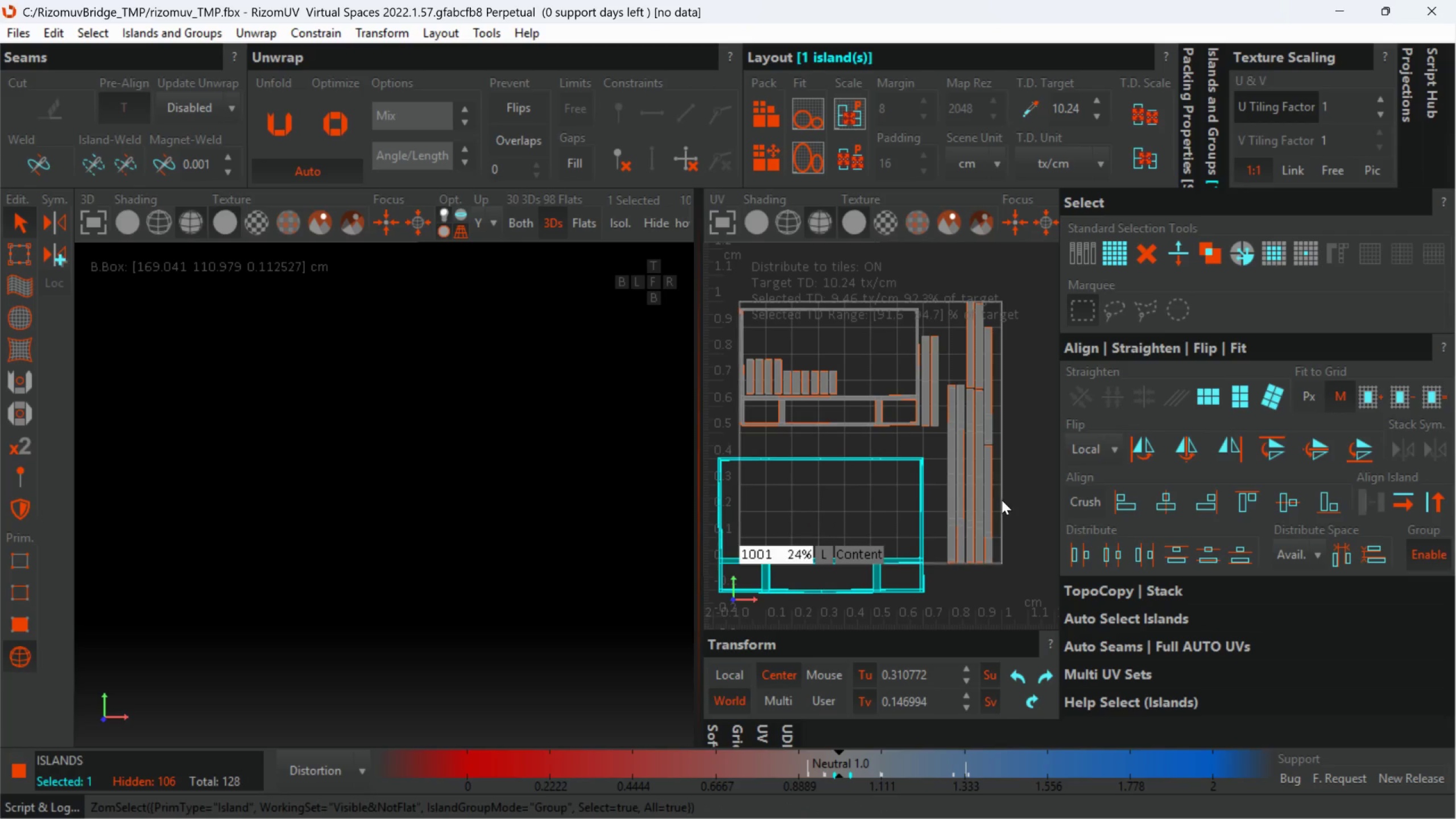 
key(Control+A)
 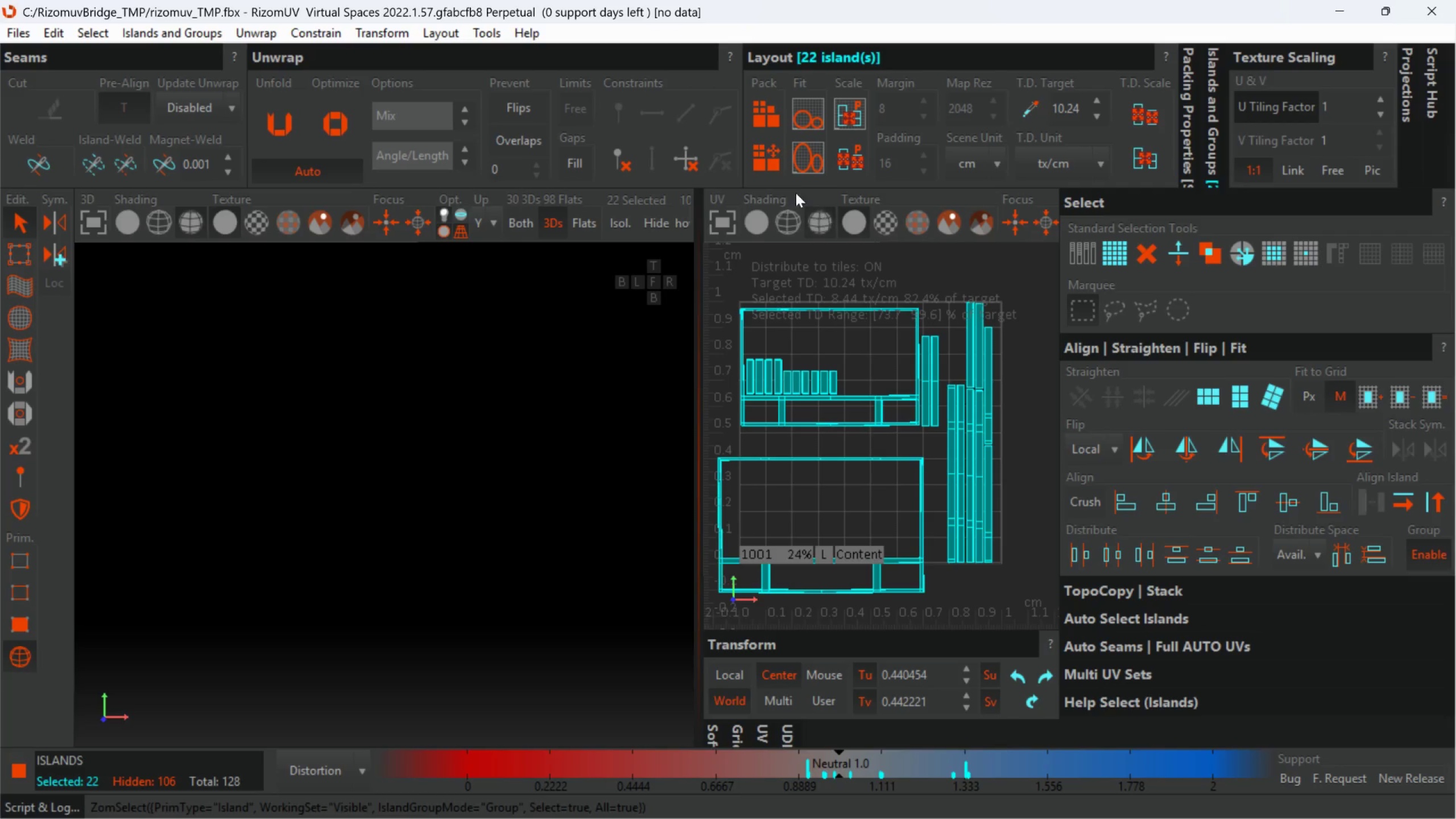 
left_click([771, 163])
 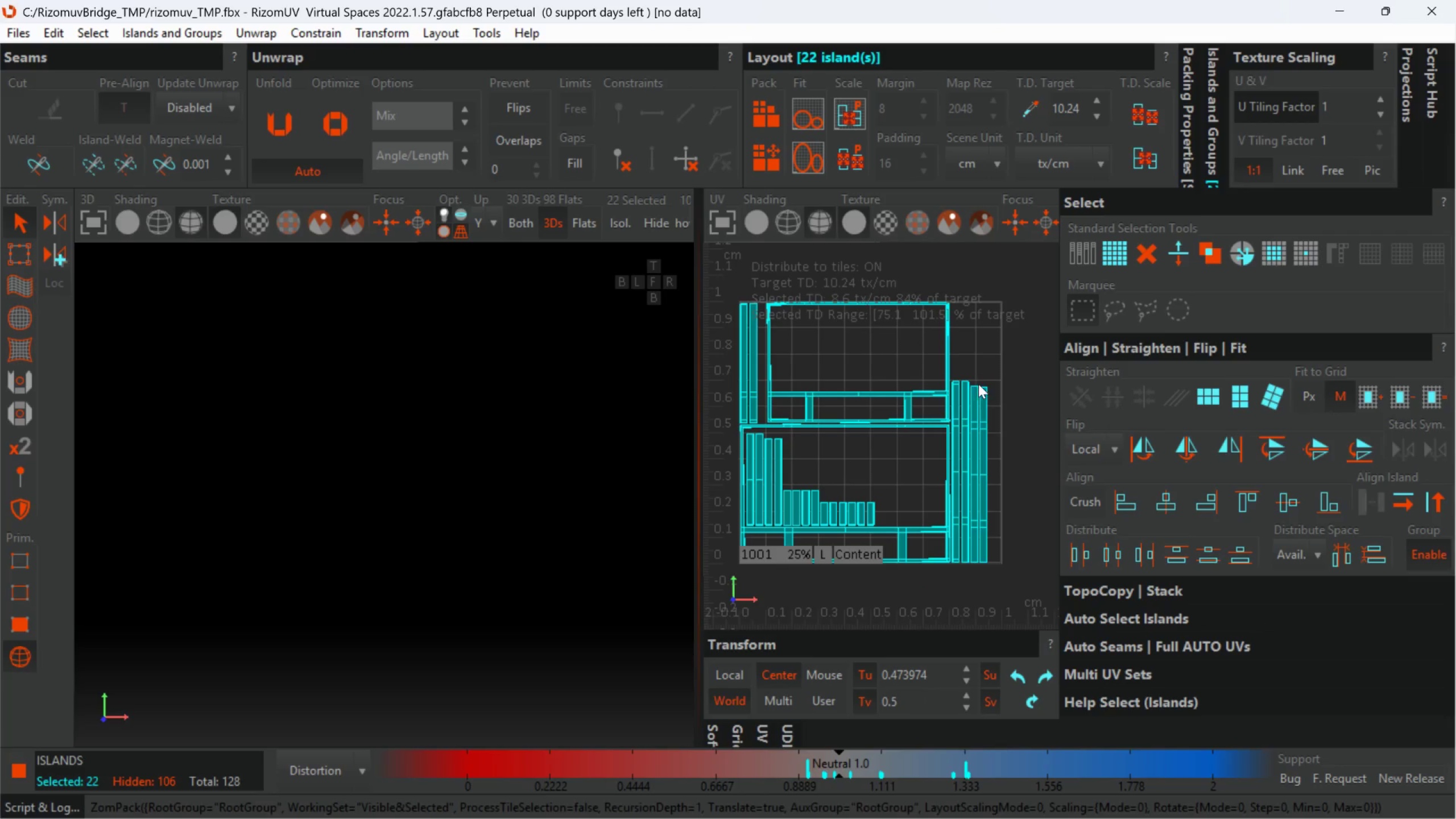 
middle_click([984, 375])
 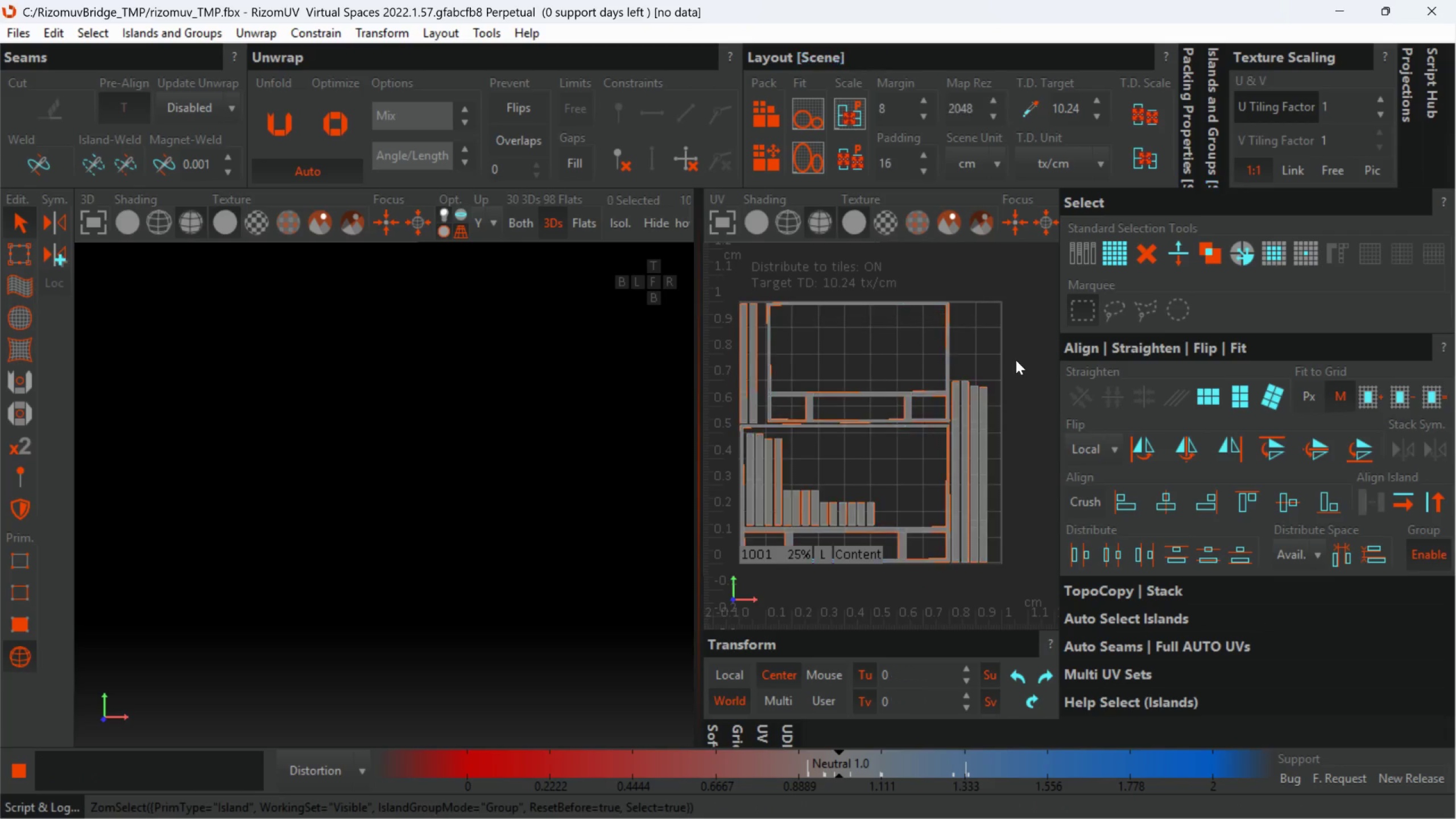 
scroll: coordinate [940, 429], scroll_direction: down, amount: 2.0
 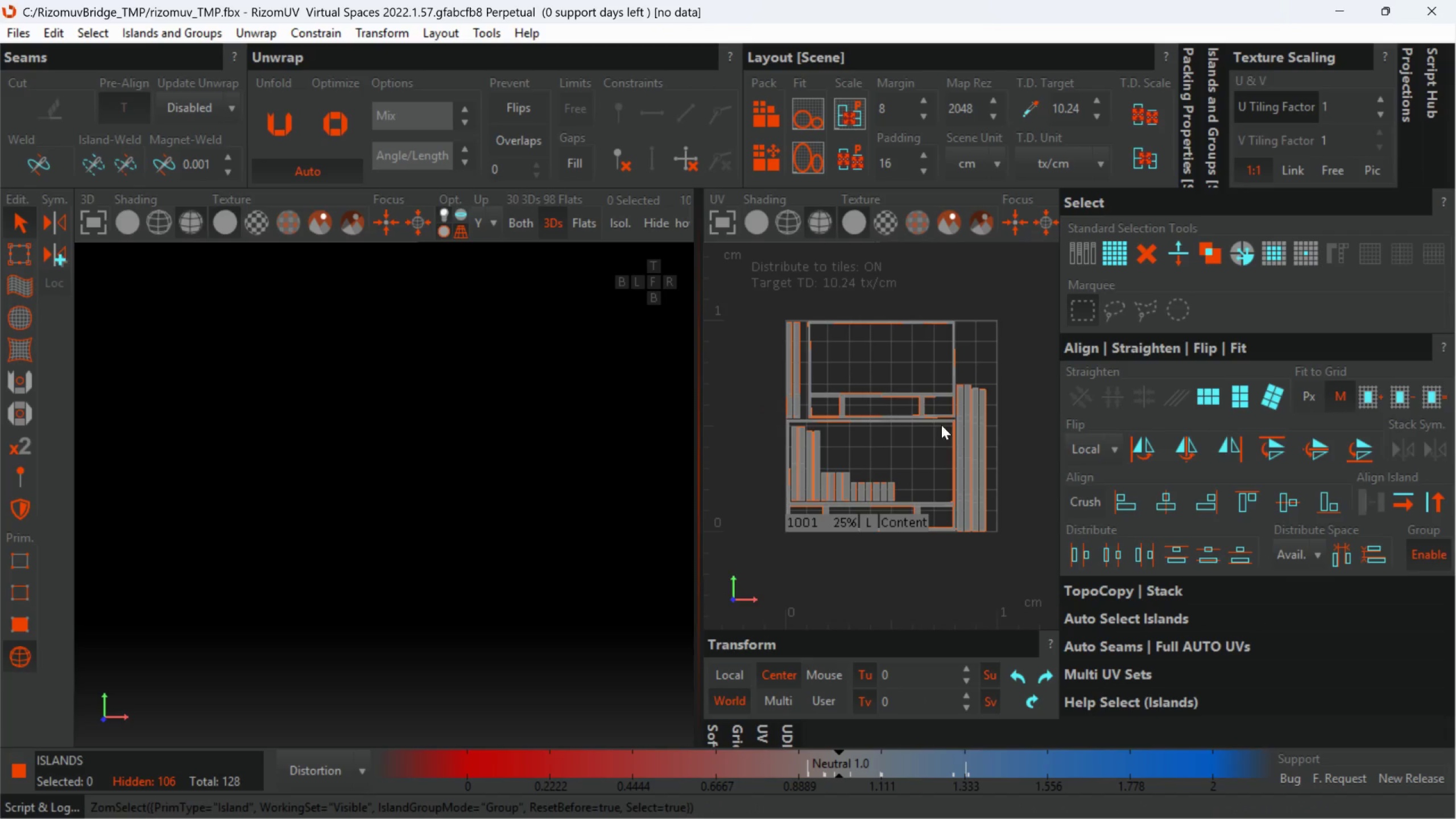 
scroll: coordinate [923, 425], scroll_direction: none, amount: 0.0
 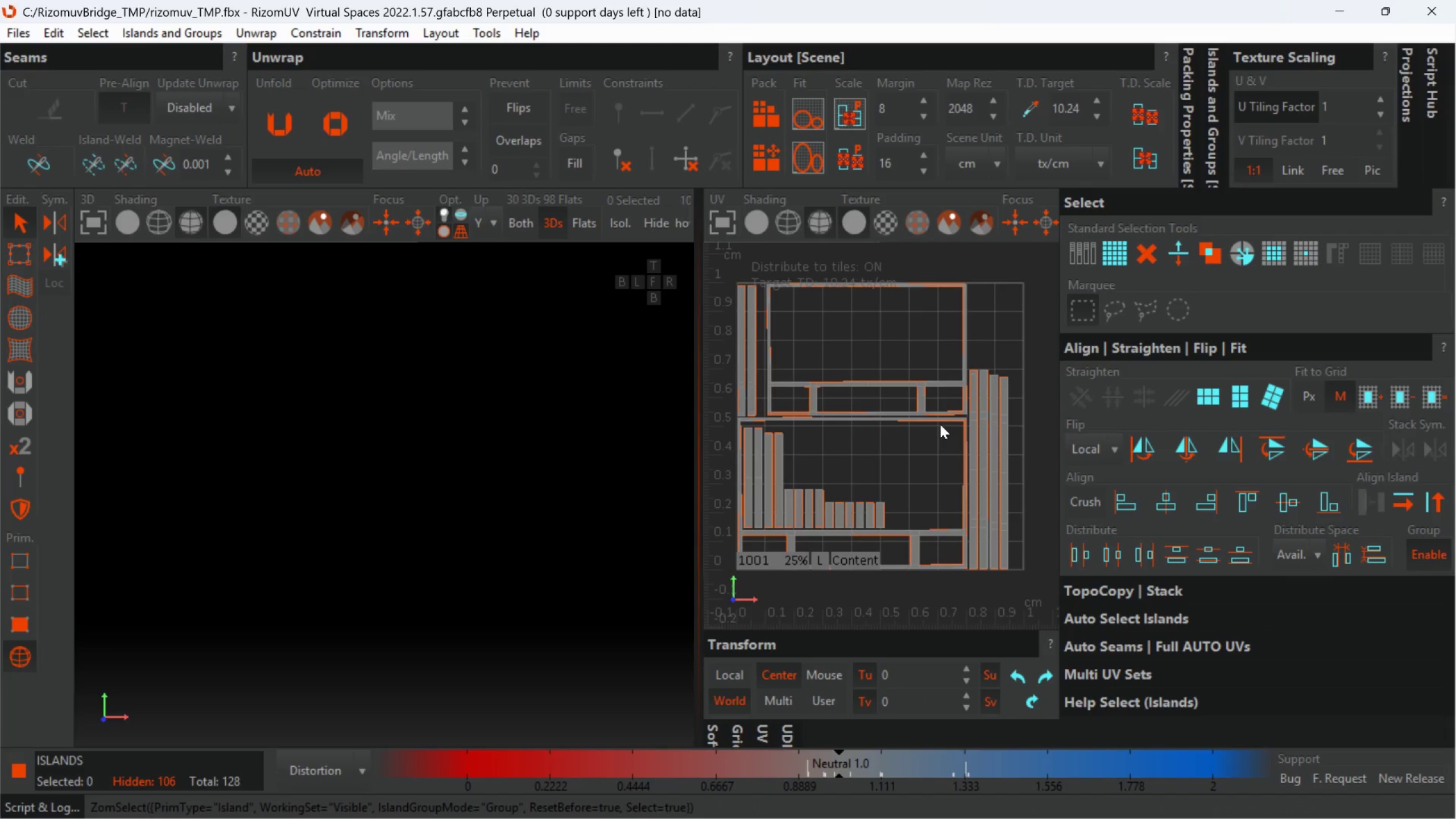 
scroll: coordinate [941, 423], scroll_direction: up, amount: 2.0
 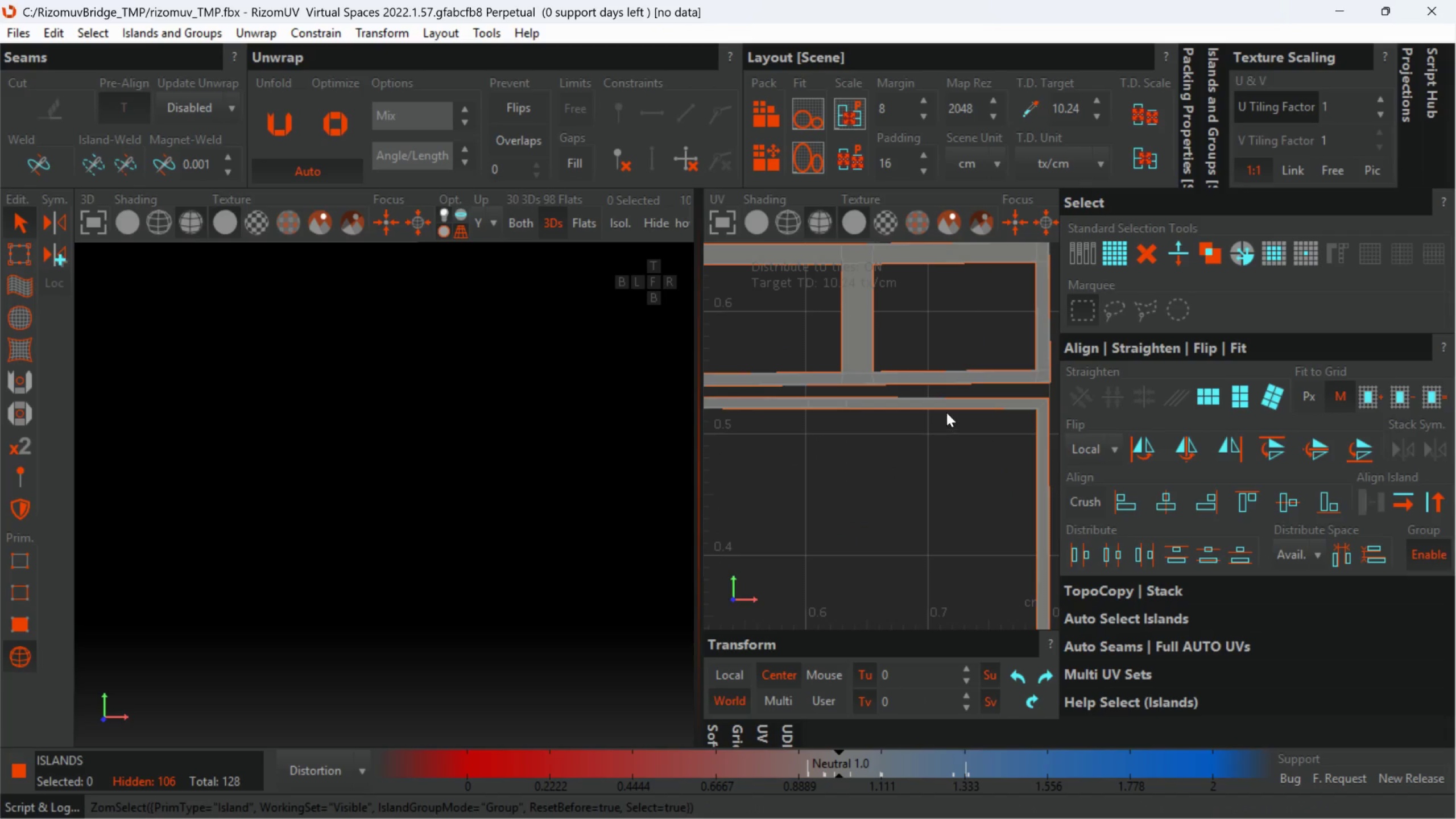 
hold_key(key=ControlLeft, duration=0.47)
left_click([948, 404])
 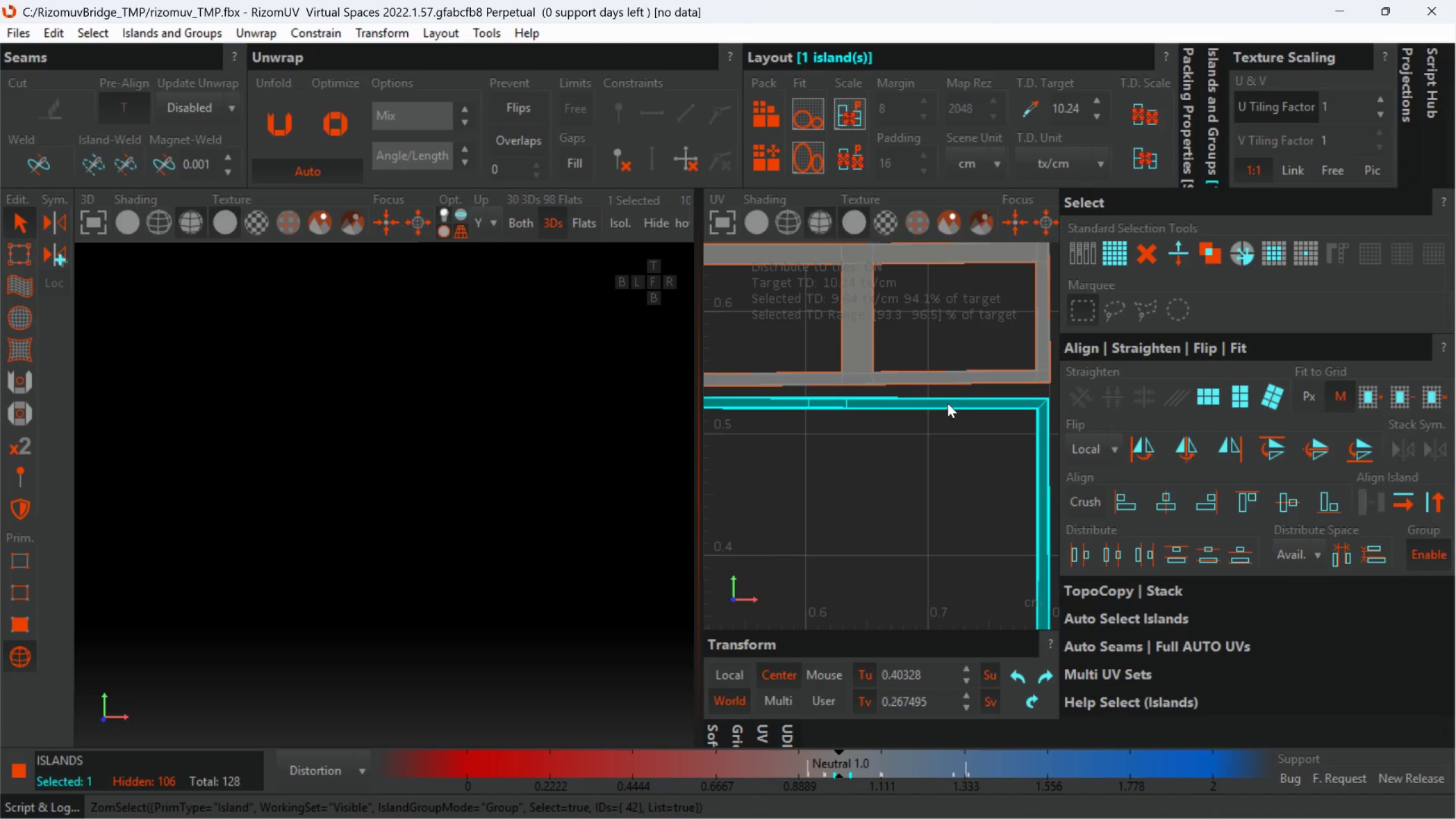 
hold_key(key=ControlLeft, duration=0.65)
left_click([950, 374])
 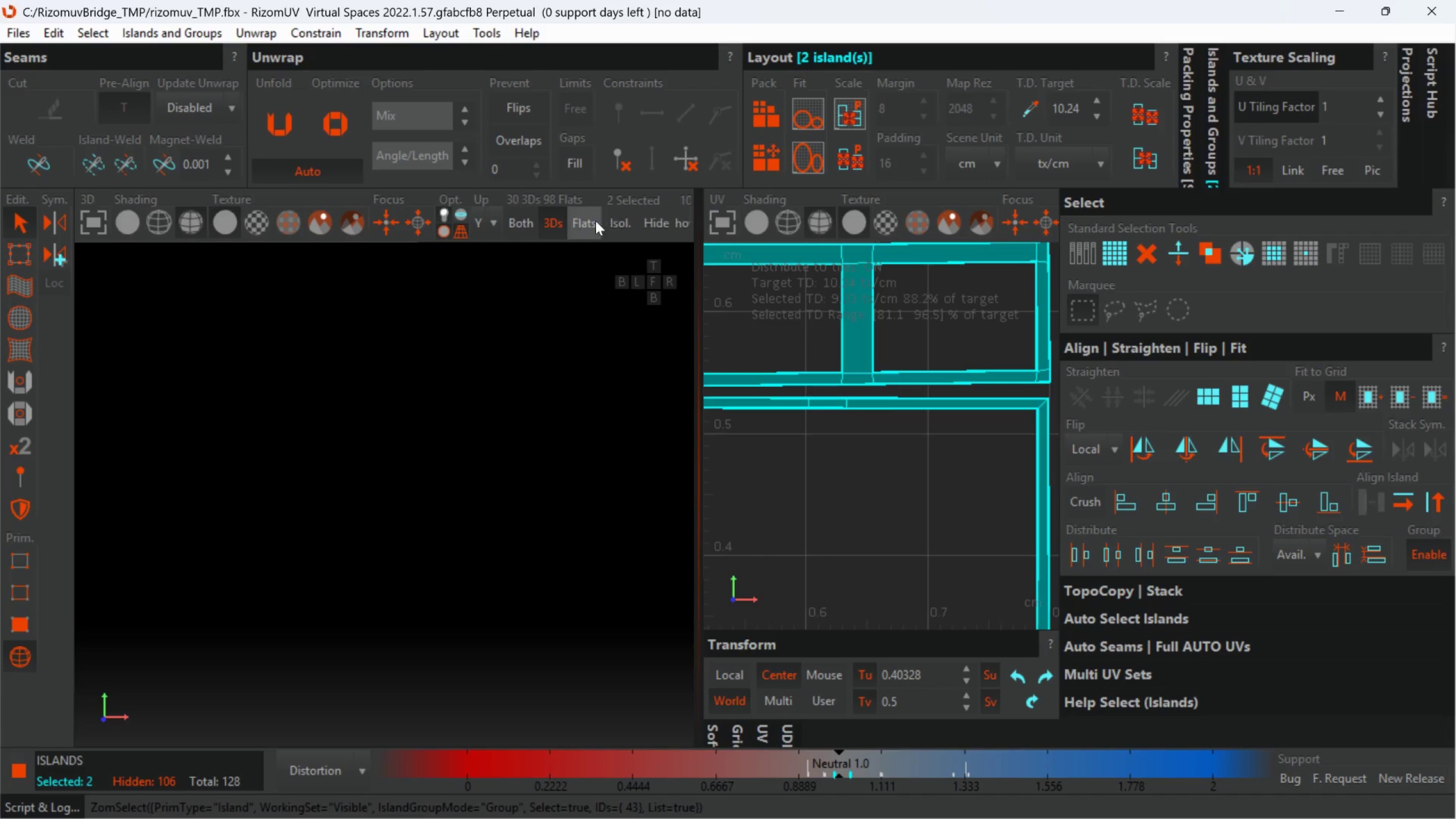 
left_click([617, 227])
 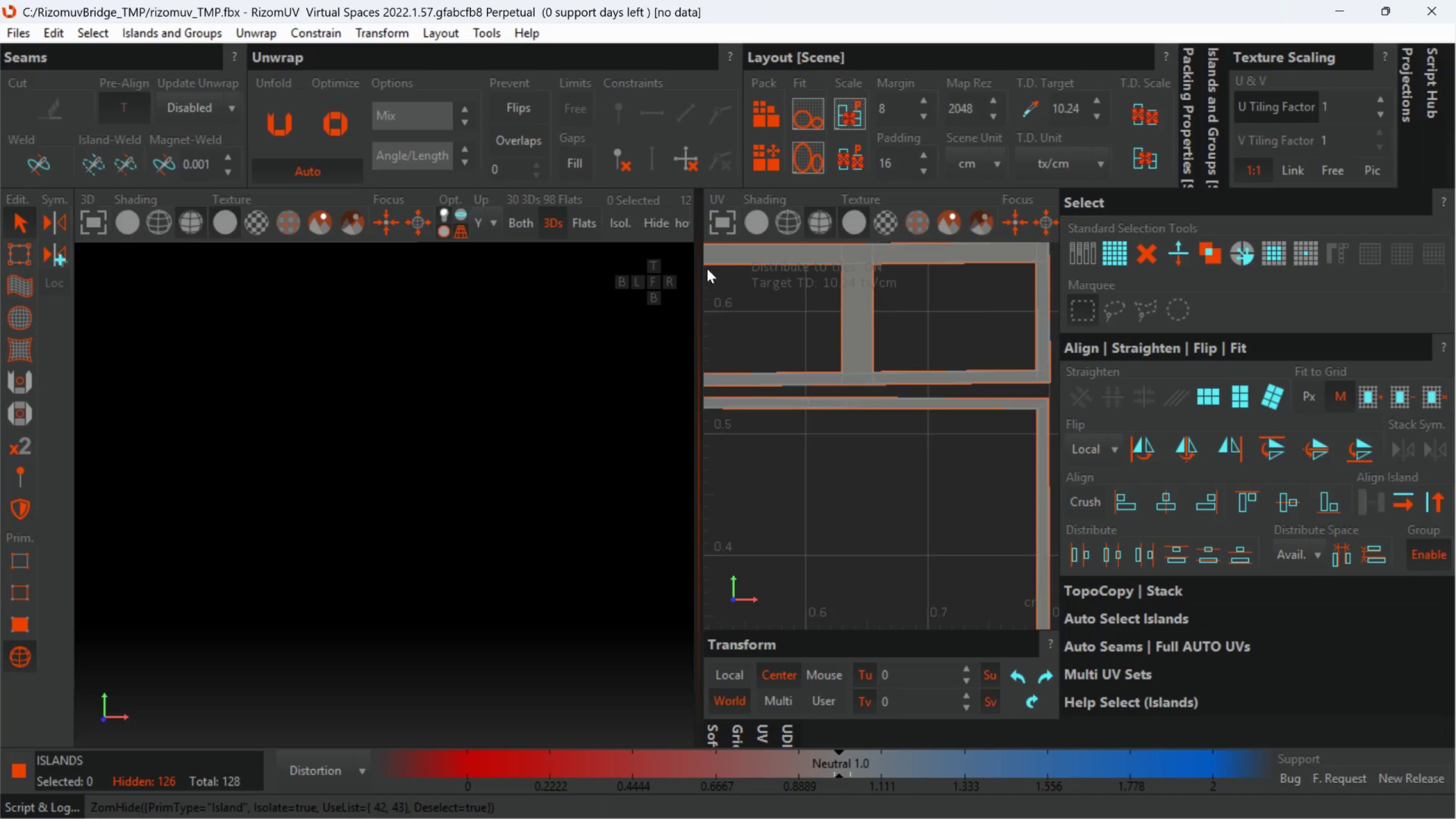 
scroll: coordinate [895, 385], scroll_direction: down, amount: 6.0
 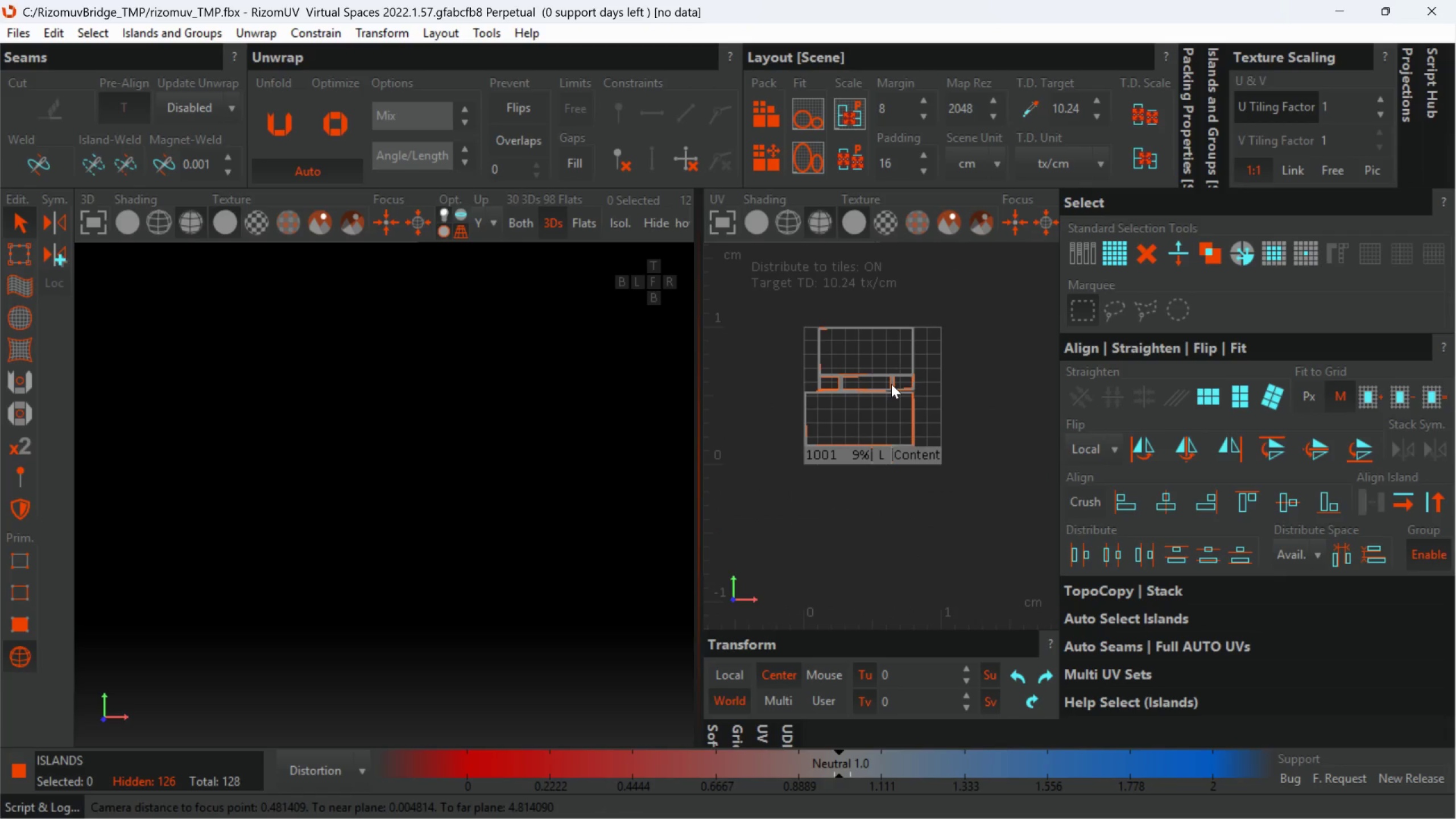 
scroll: coordinate [891, 384], scroll_direction: up, amount: 1.0
 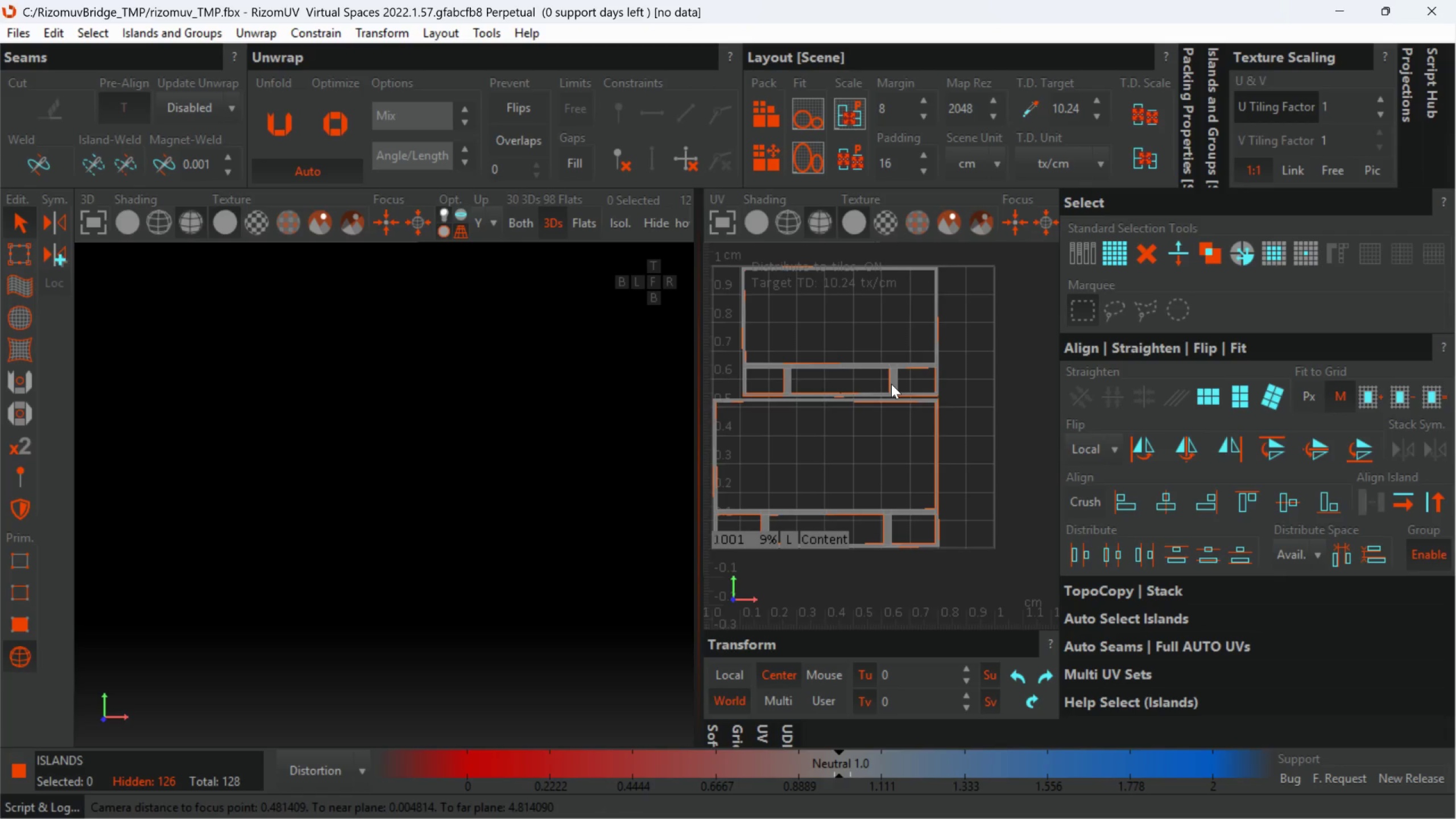 
key(Control+Z)
 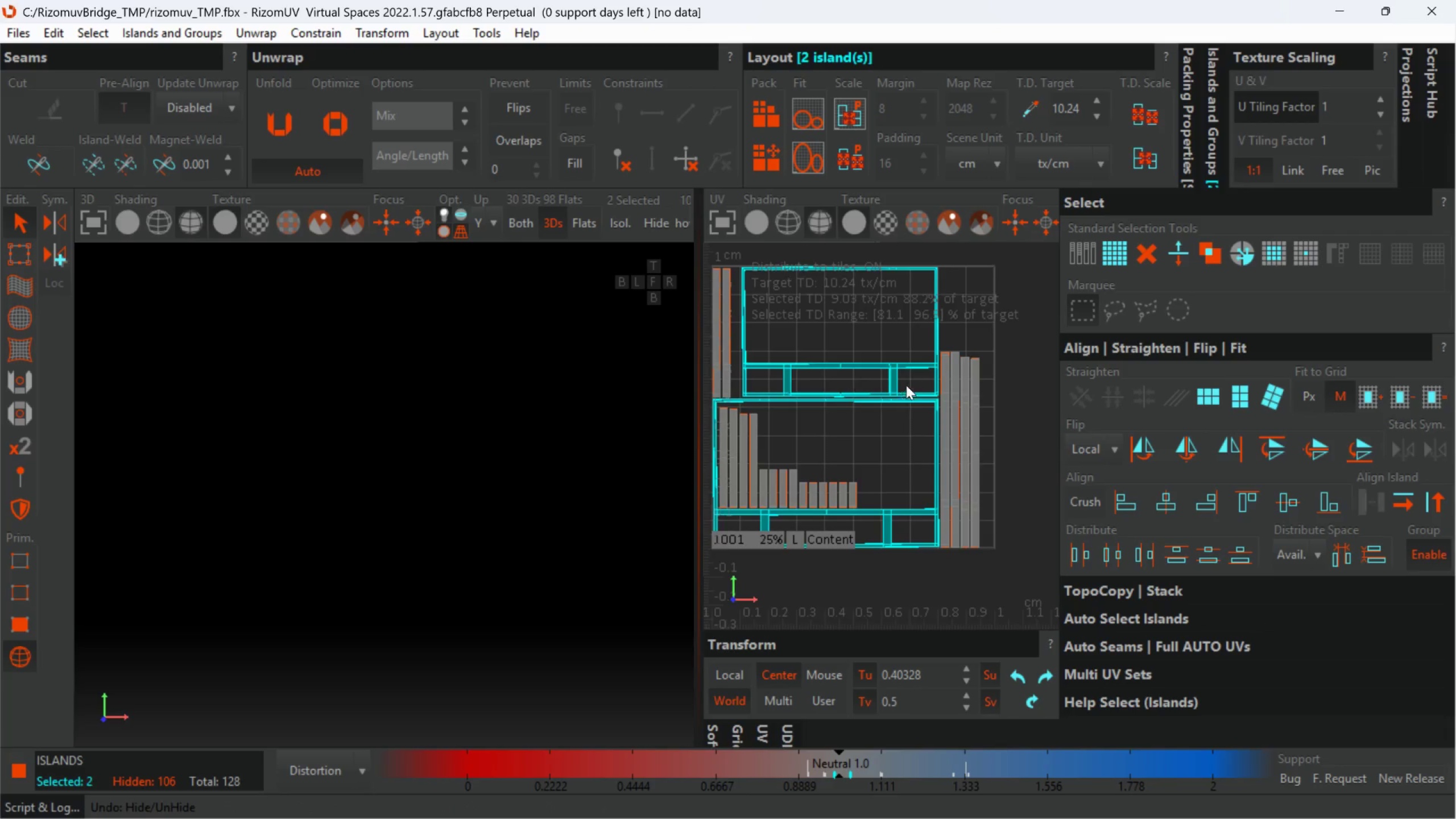 
scroll: coordinate [906, 385], scroll_direction: down, amount: 2.0
 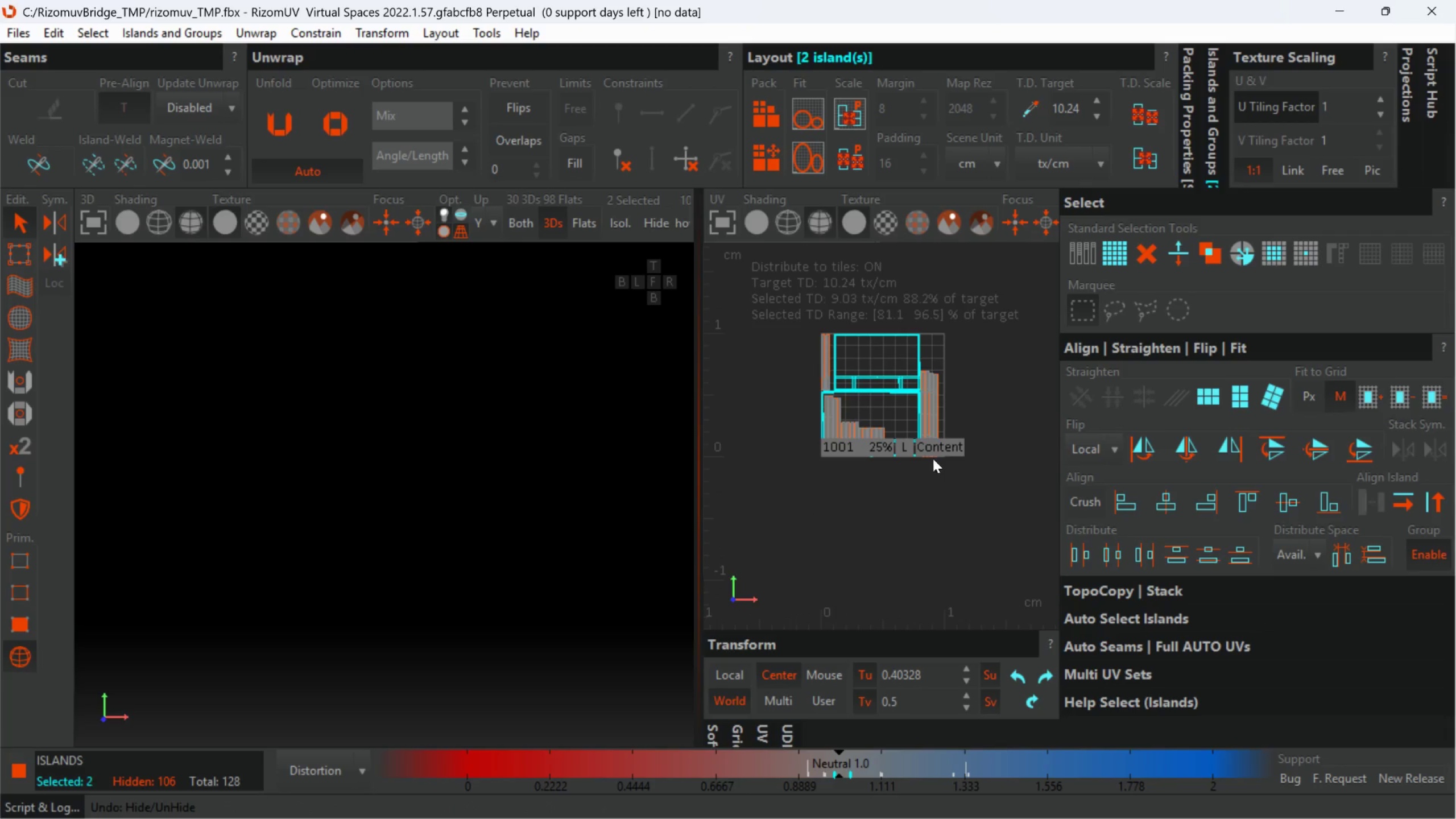 
left_click([619, 228])
 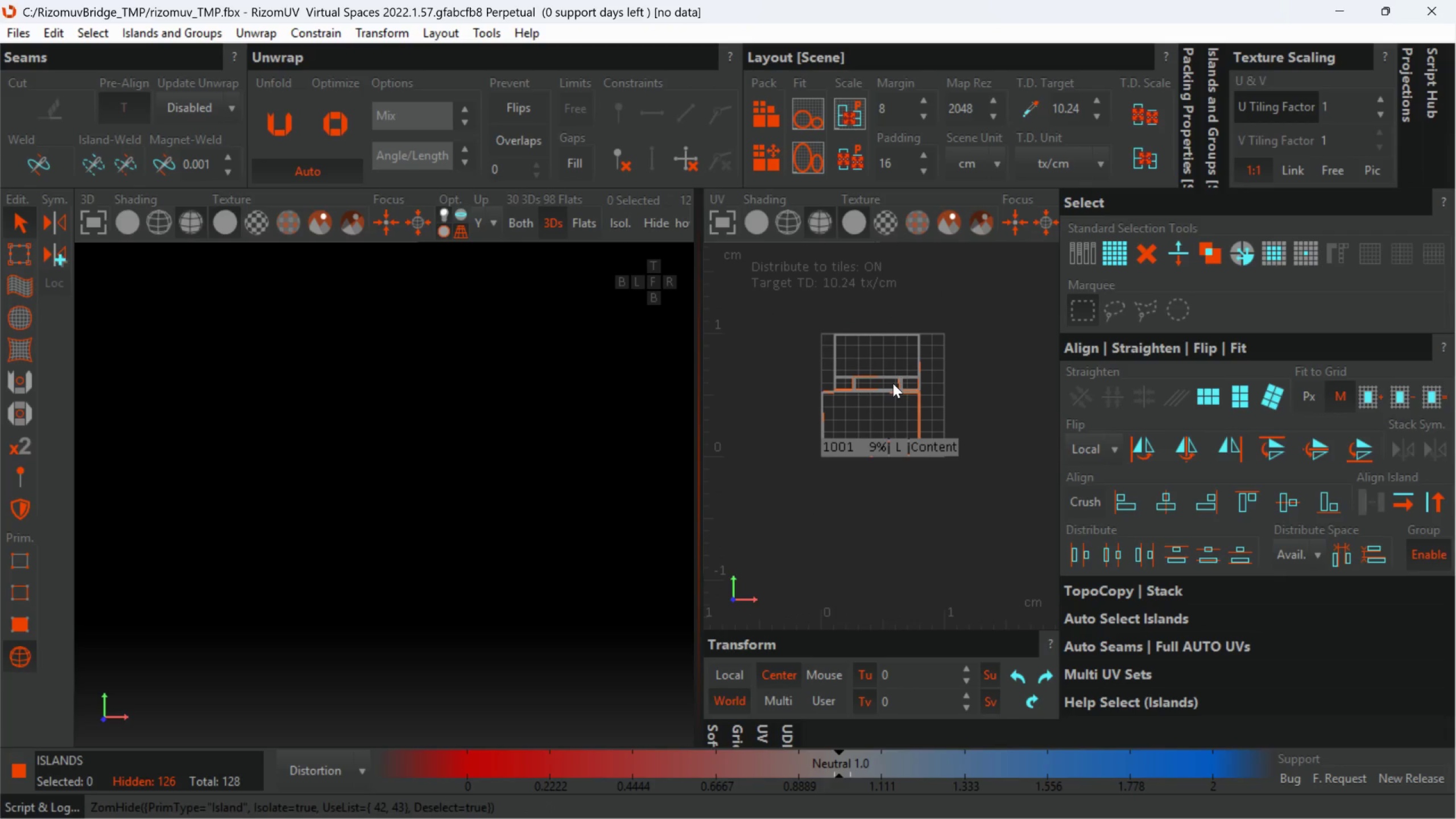 
key(U)
 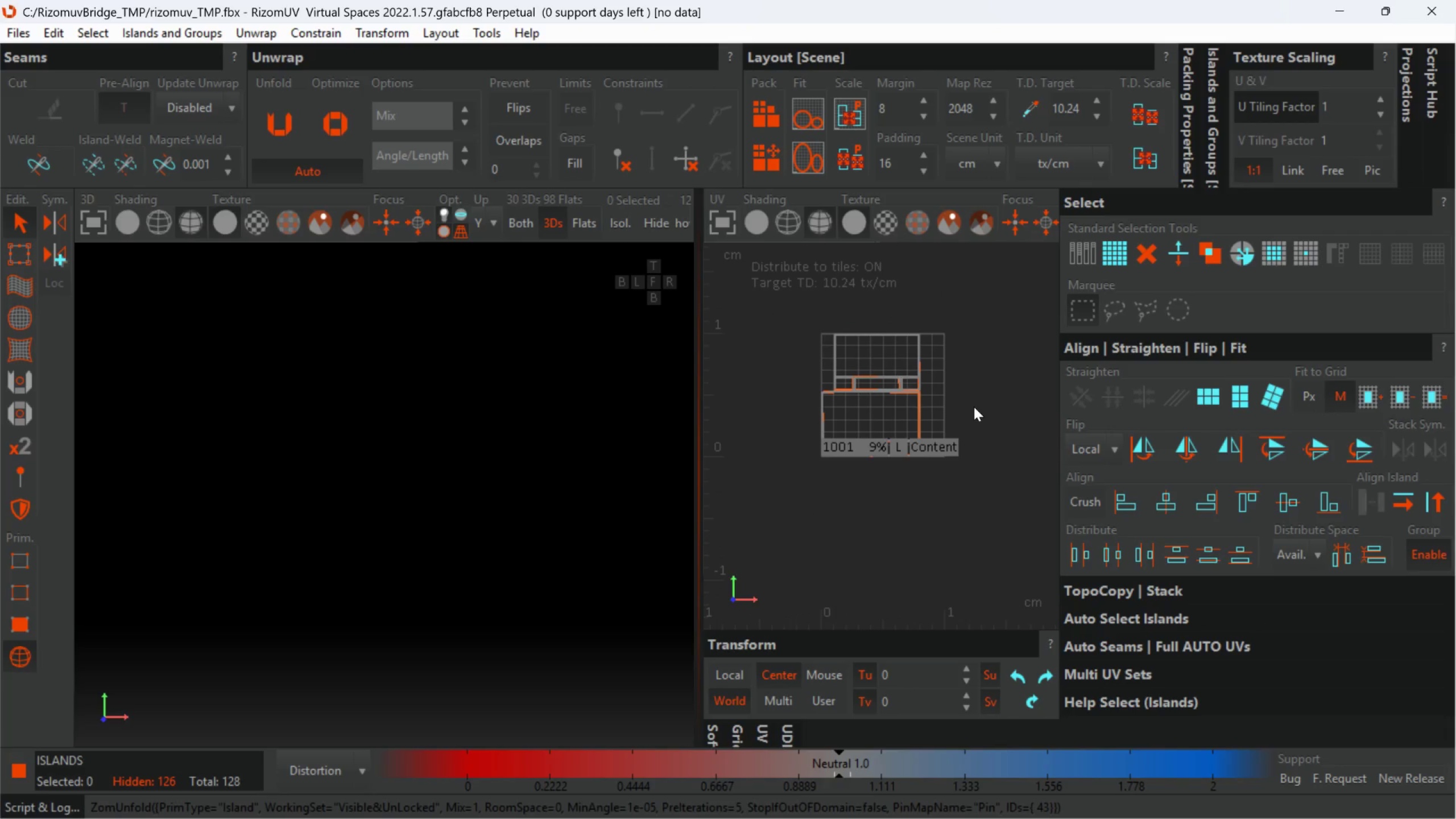 
hold_key(key=P, duration=0.37)
 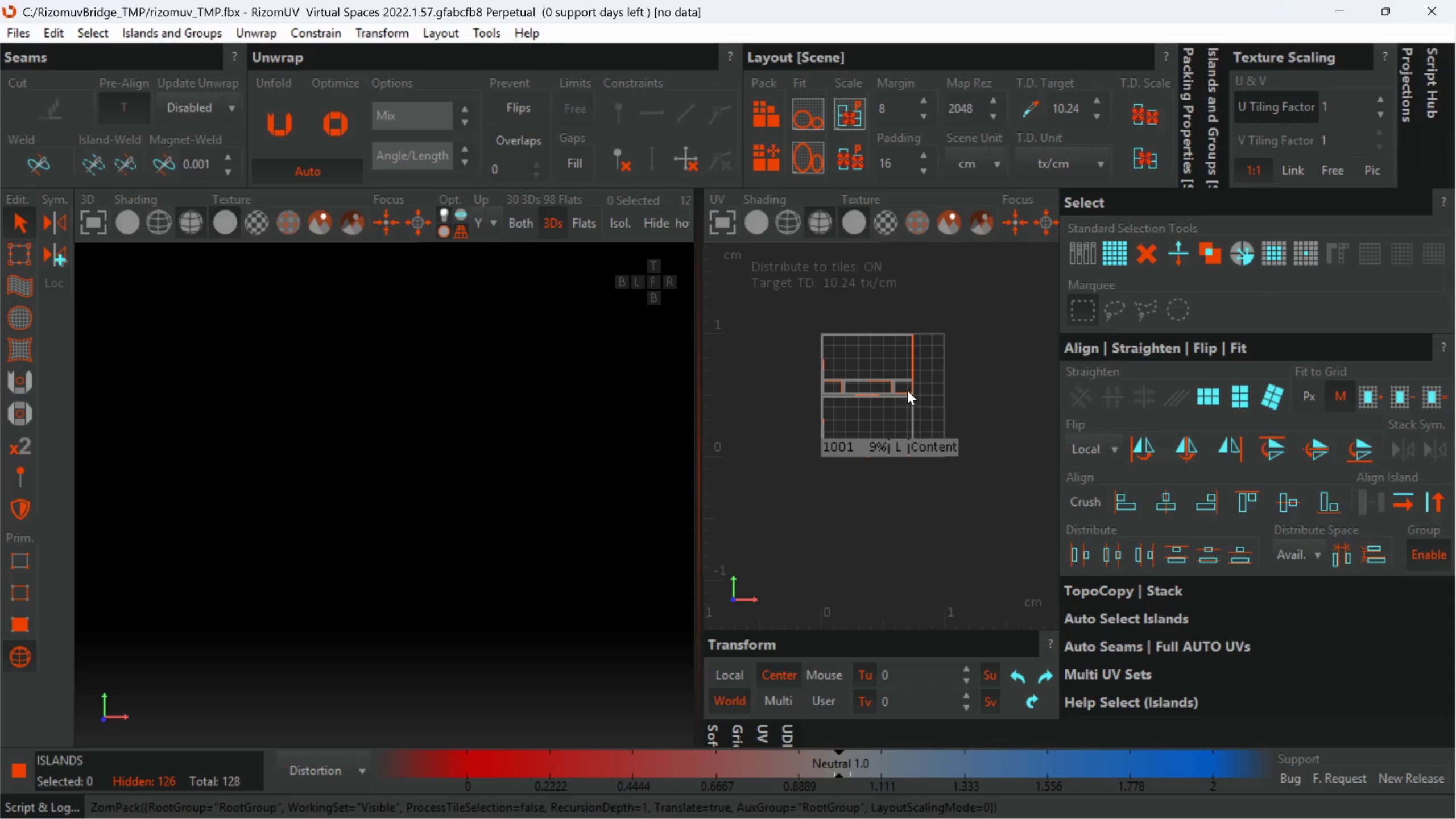 
scroll: coordinate [867, 369], scroll_direction: none, amount: 0.0
 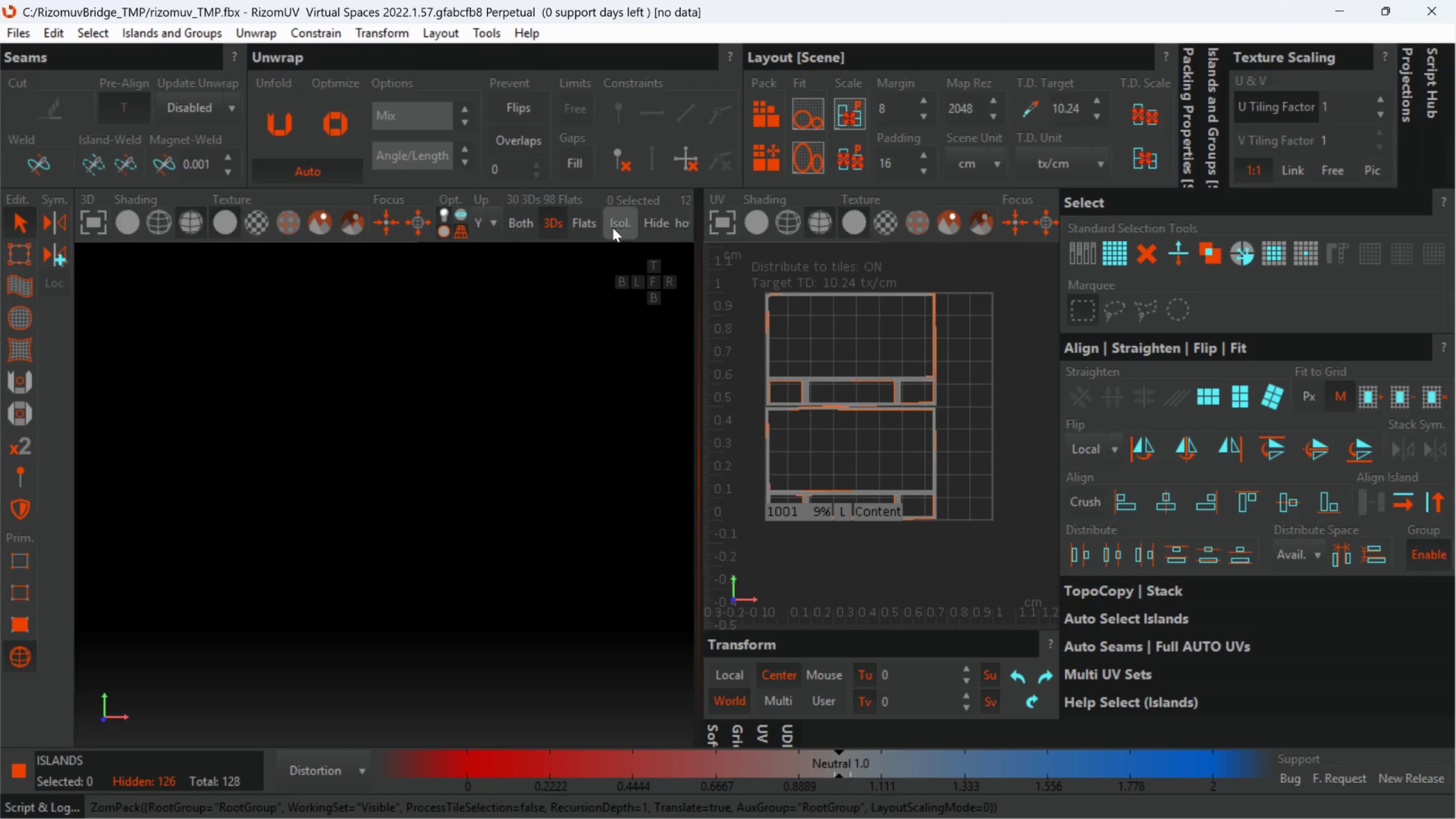 
left_click([613, 228])
 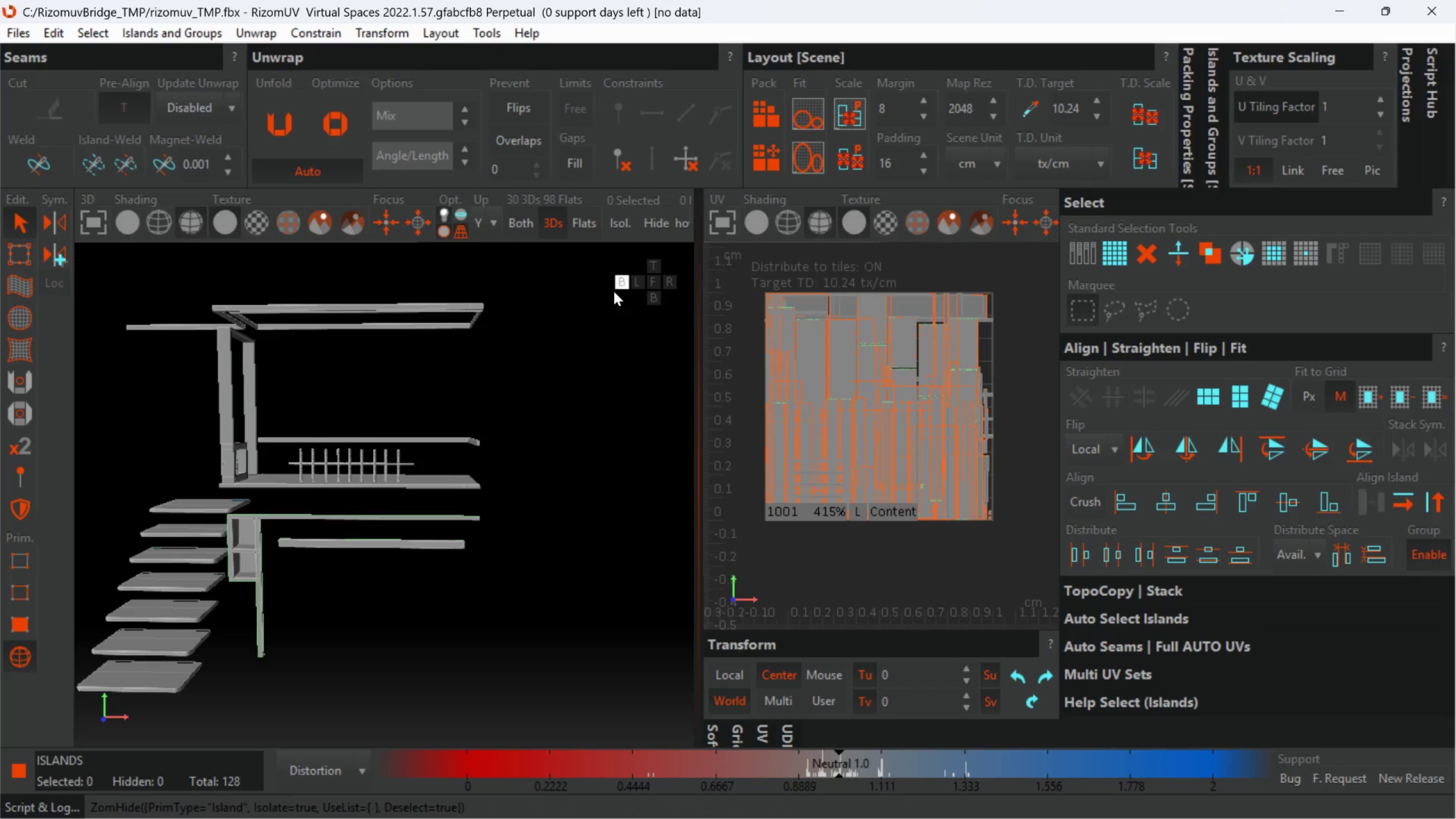 
scroll: coordinate [597, 316], scroll_direction: down, amount: 3.0
 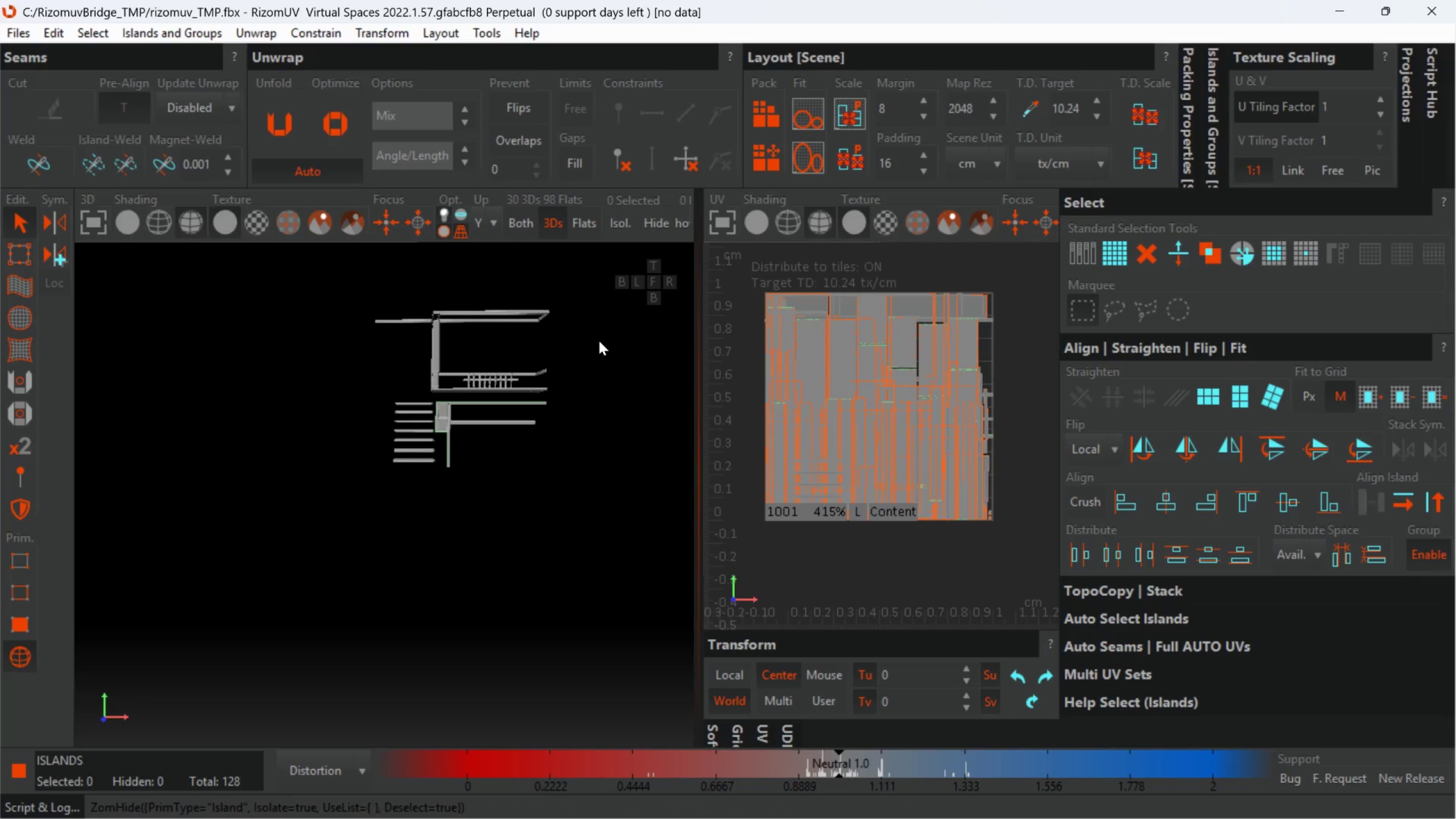 
scroll: coordinate [593, 348], scroll_direction: up, amount: 2.0
 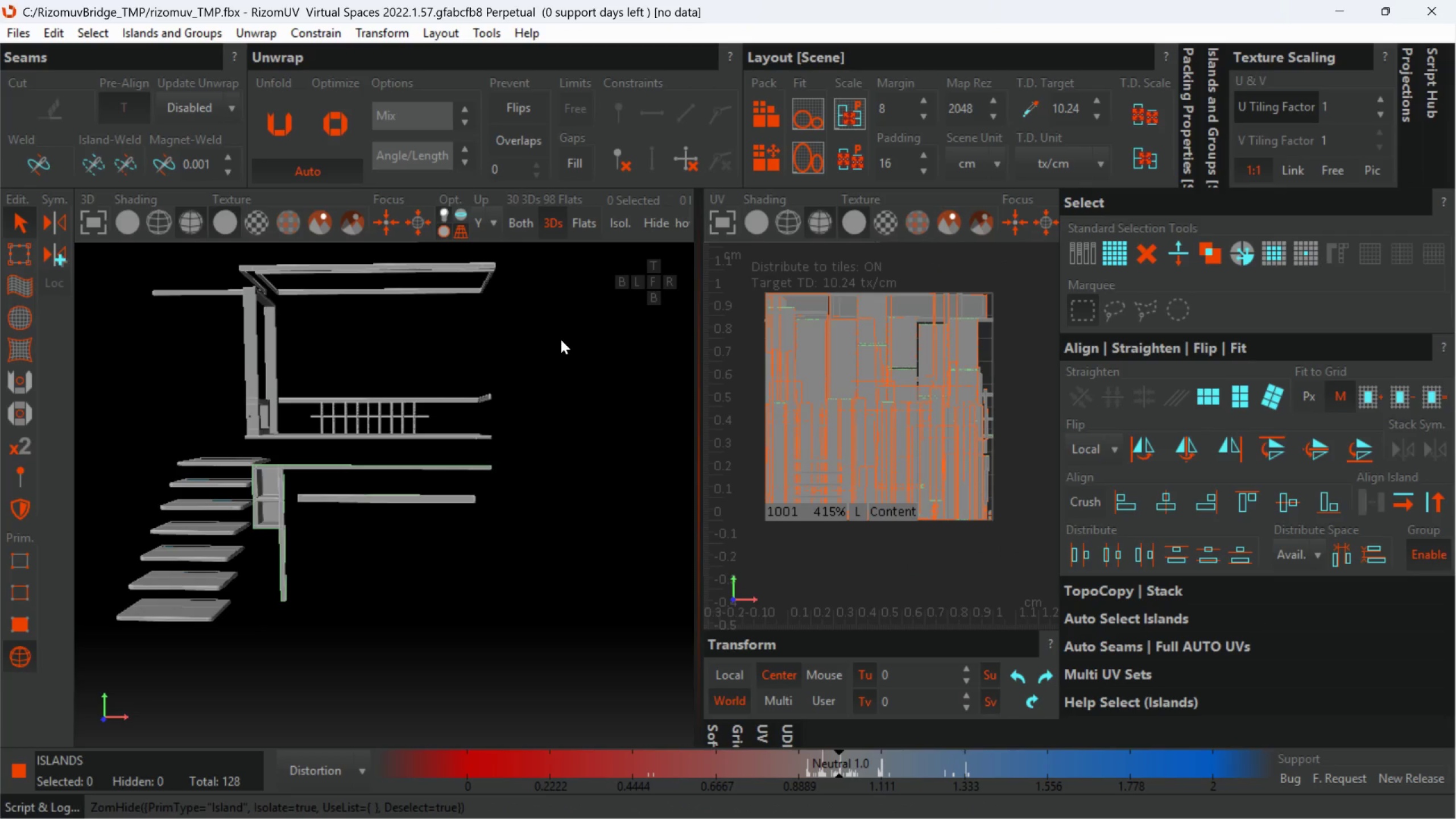 
hold_key(key=AltLeft, duration=1.26)
scroll: coordinate [561, 340], scroll_direction: down, amount: 1.0
 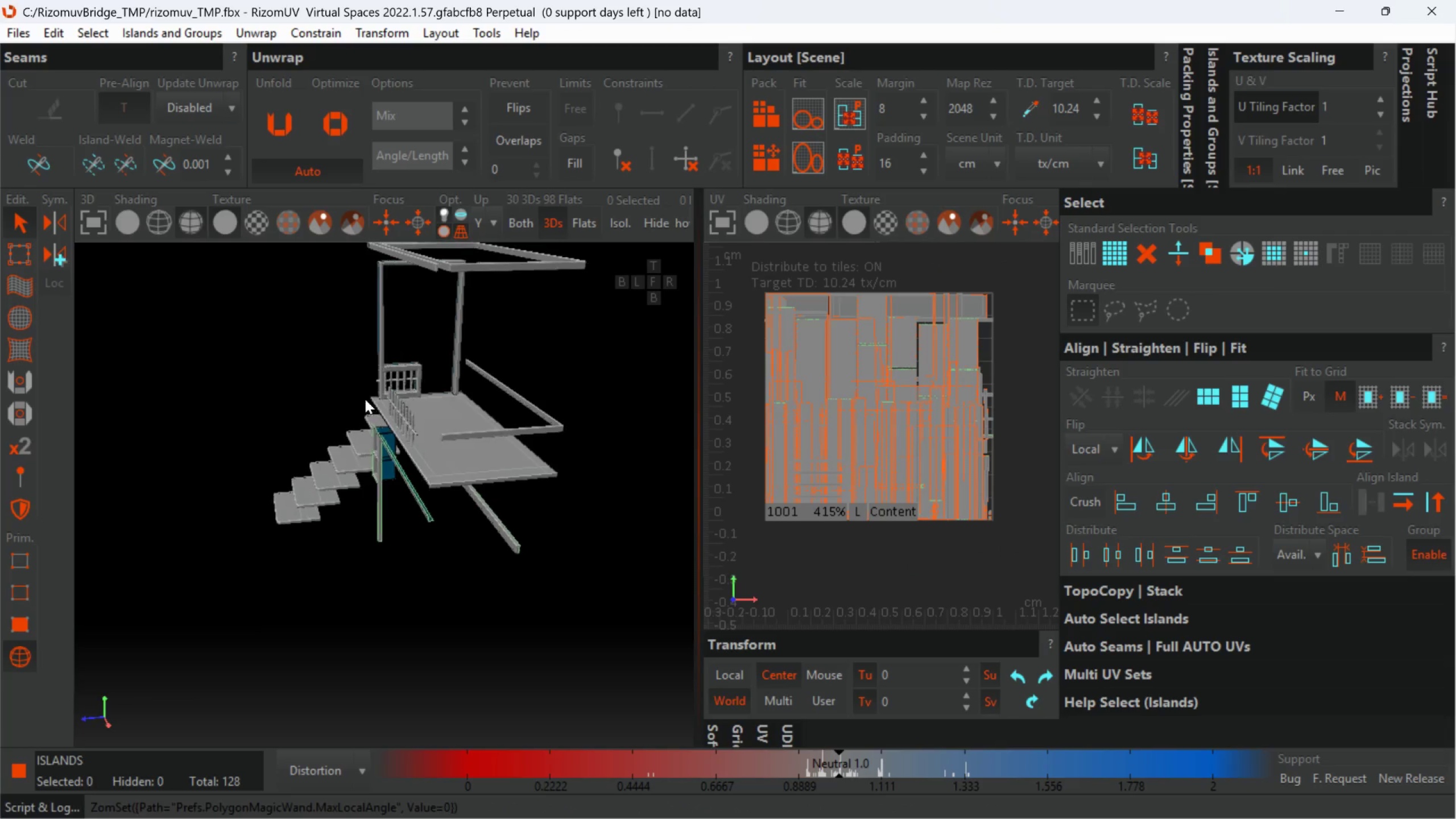 
hold_key(key=AltLeft, duration=0.61)
 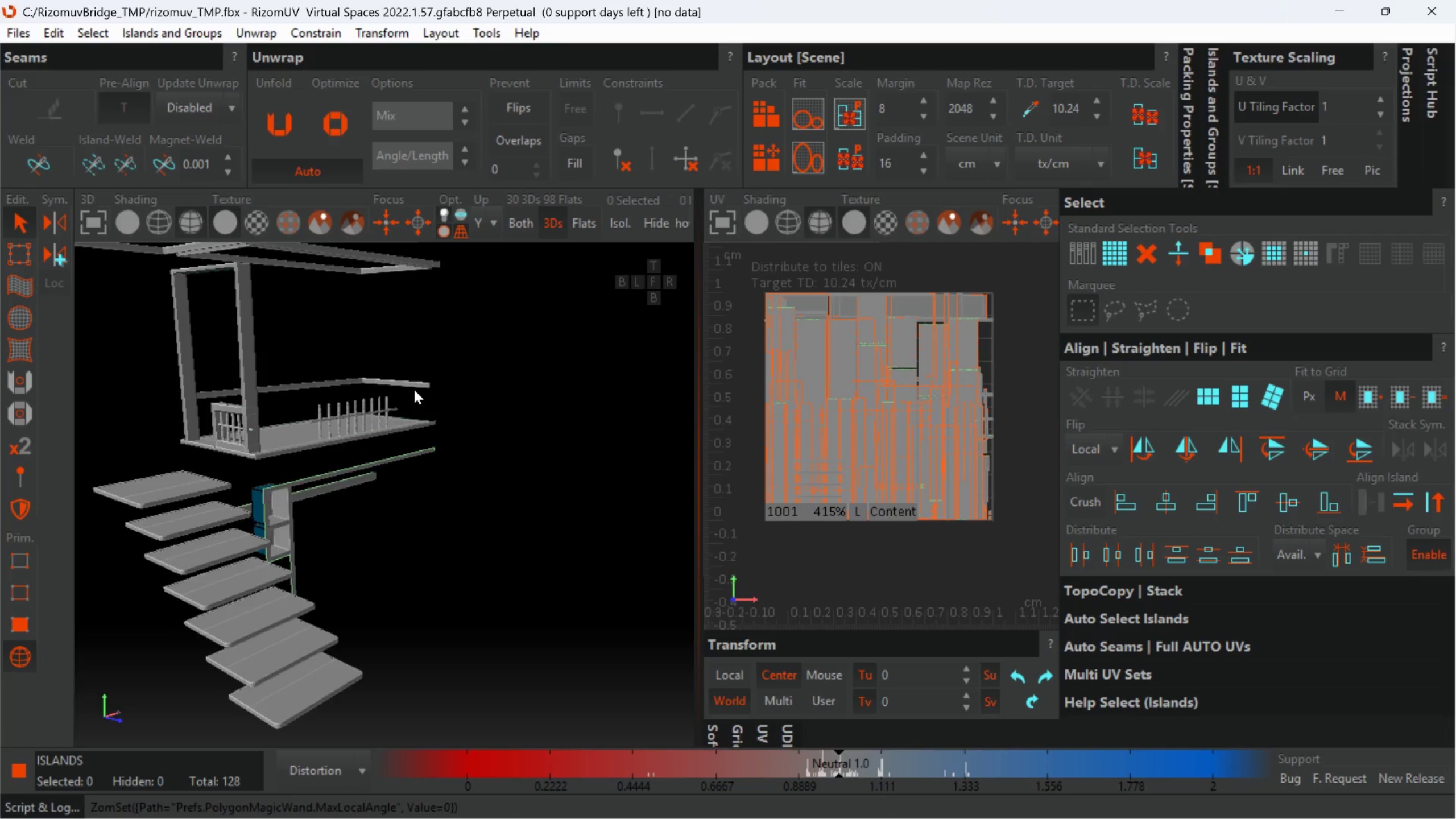 
hold_key(key=AltLeft, duration=0.48)
 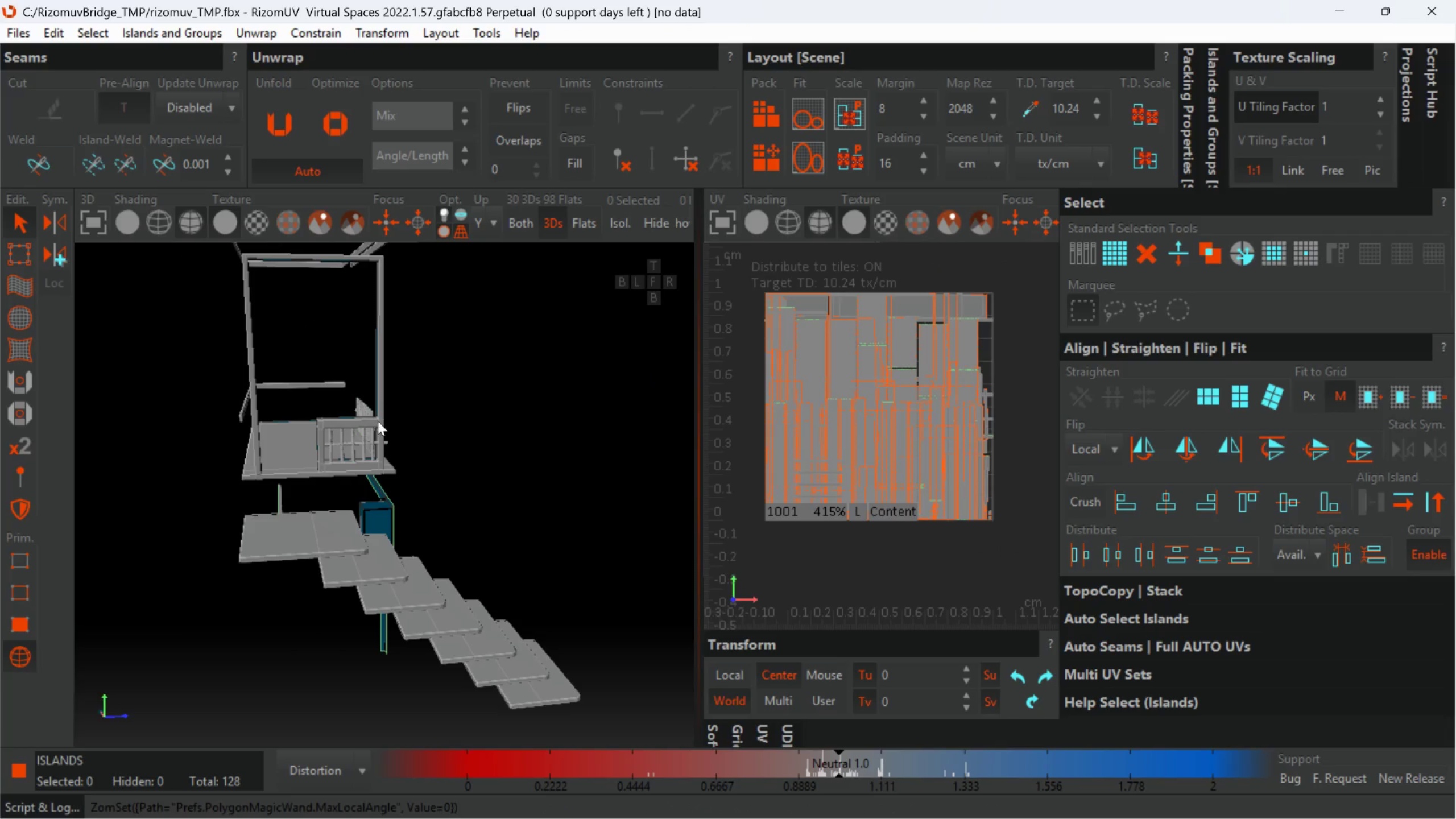 
scroll: coordinate [375, 422], scroll_direction: up, amount: 3.0
 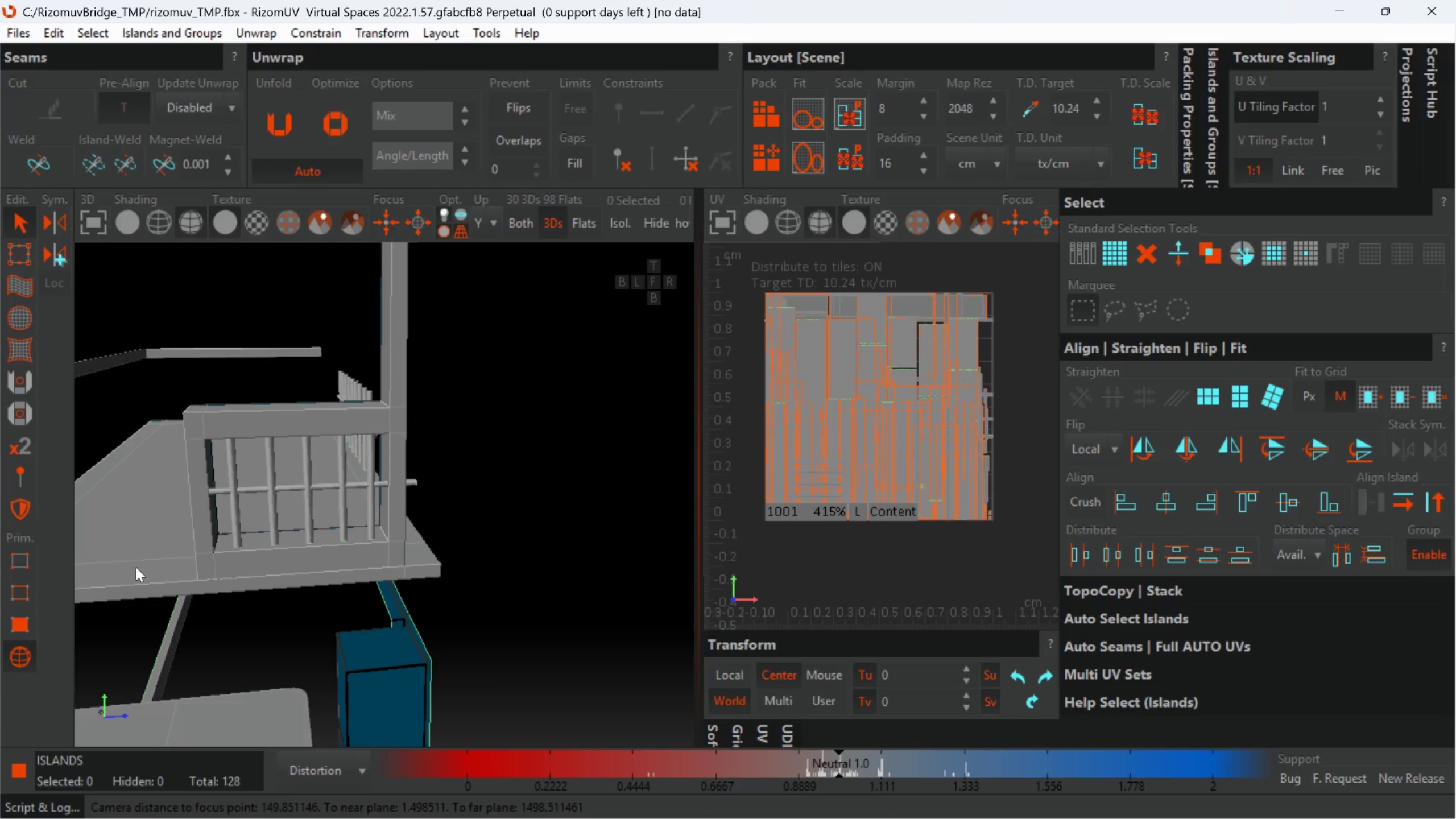 
scroll: coordinate [337, 428], scroll_direction: down, amount: 2.0
 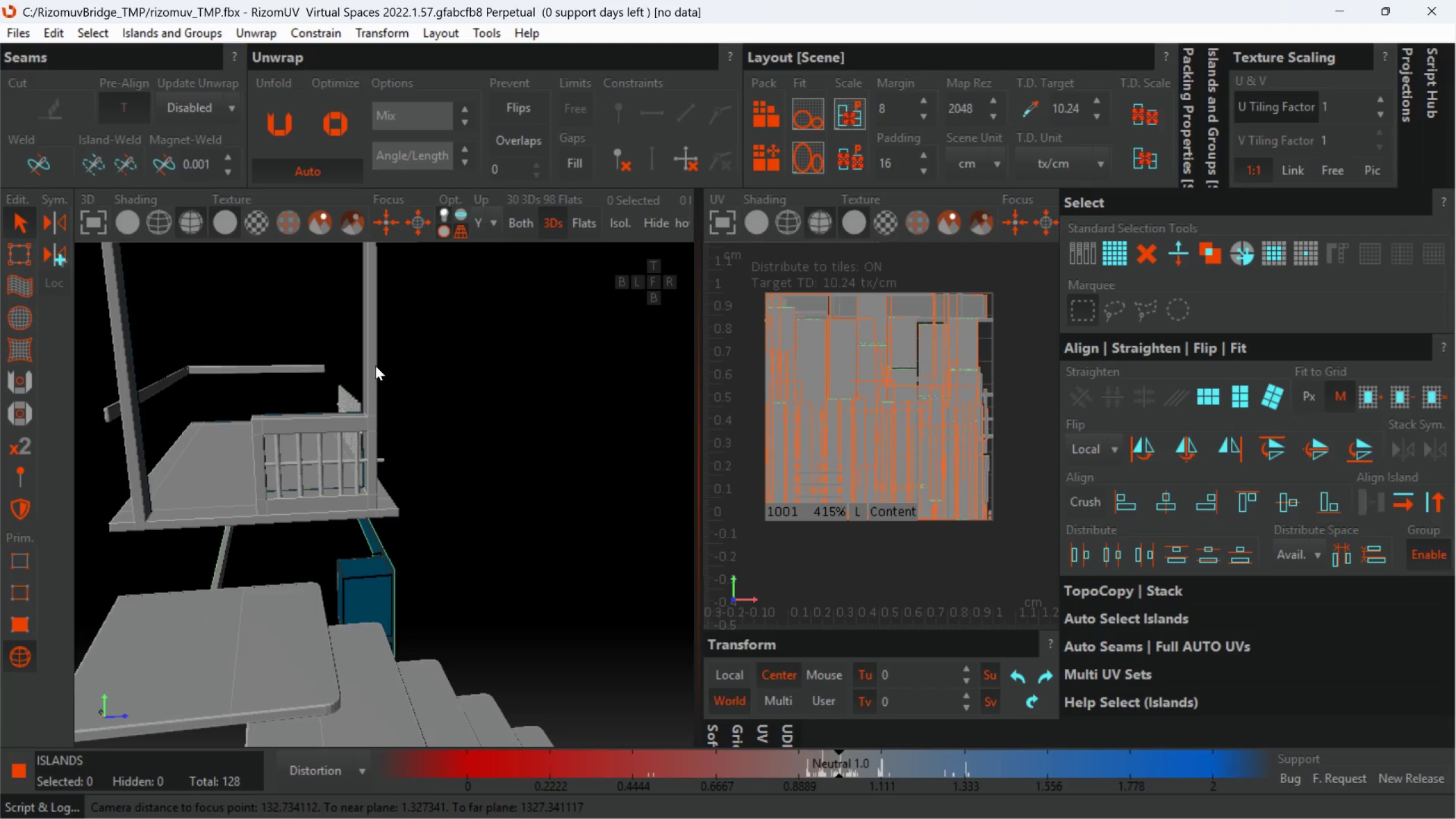 
left_click([372, 366])
 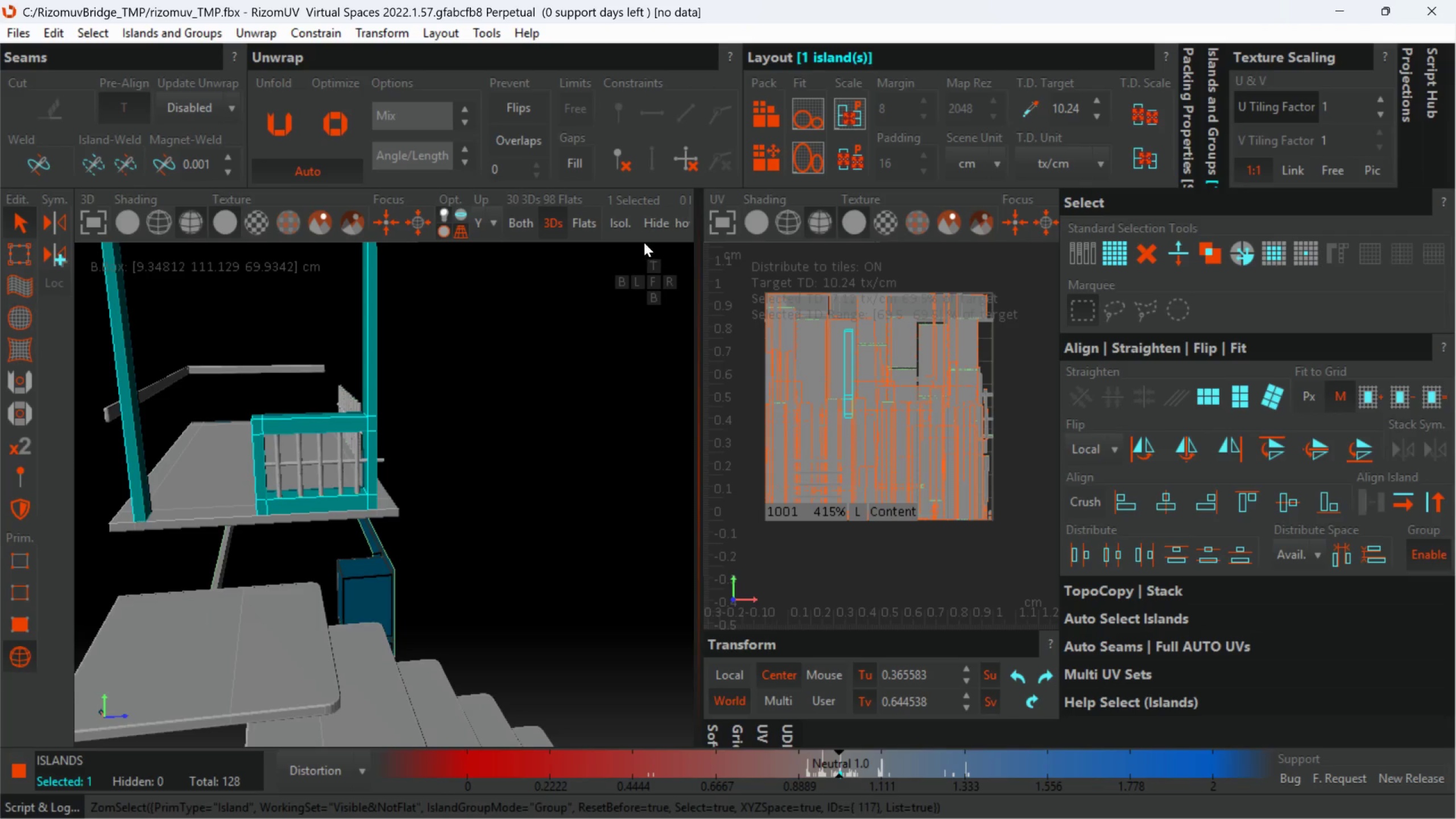 
left_click([632, 227])
 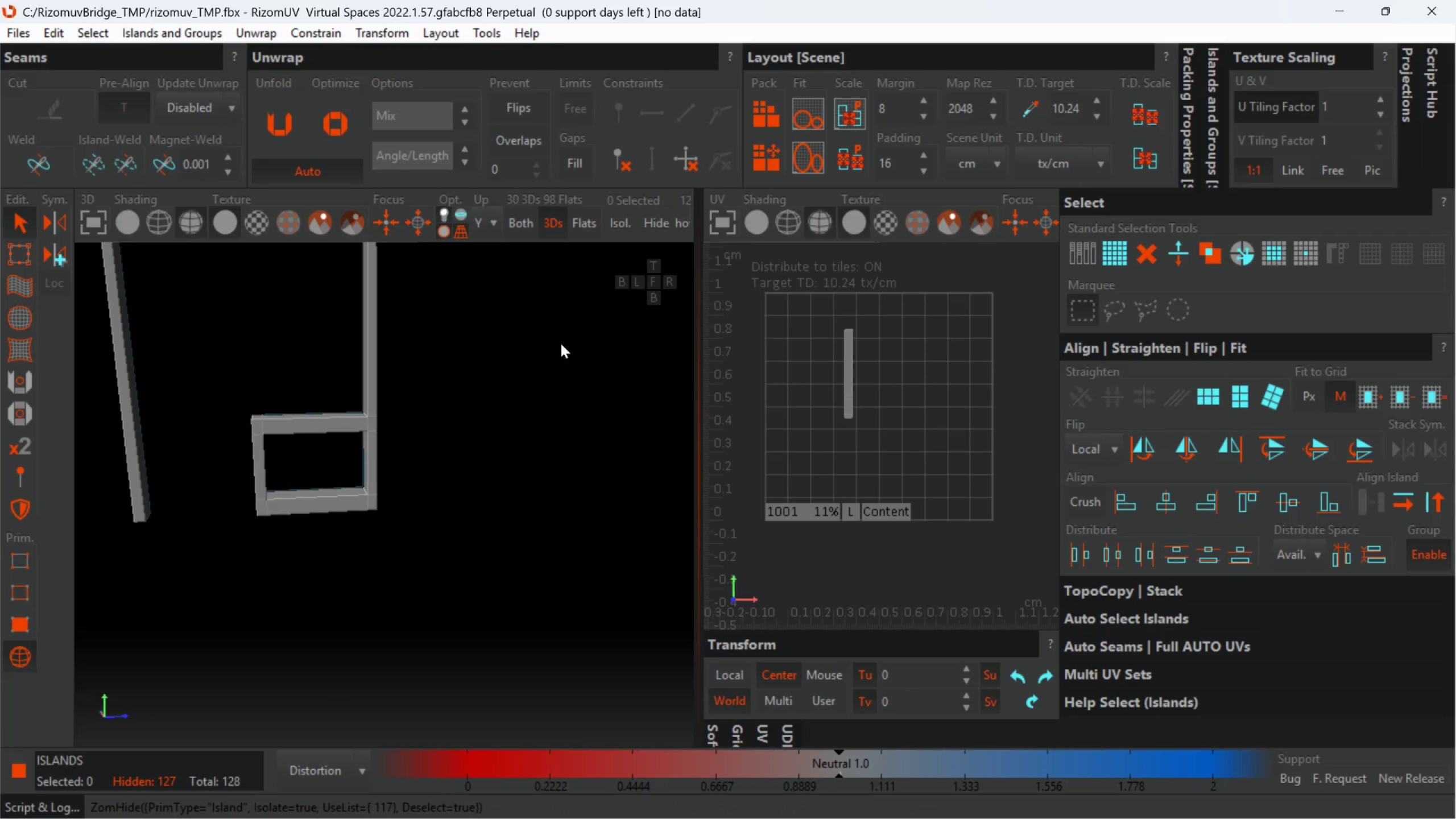 
scroll: coordinate [555, 354], scroll_direction: down, amount: 3.0
 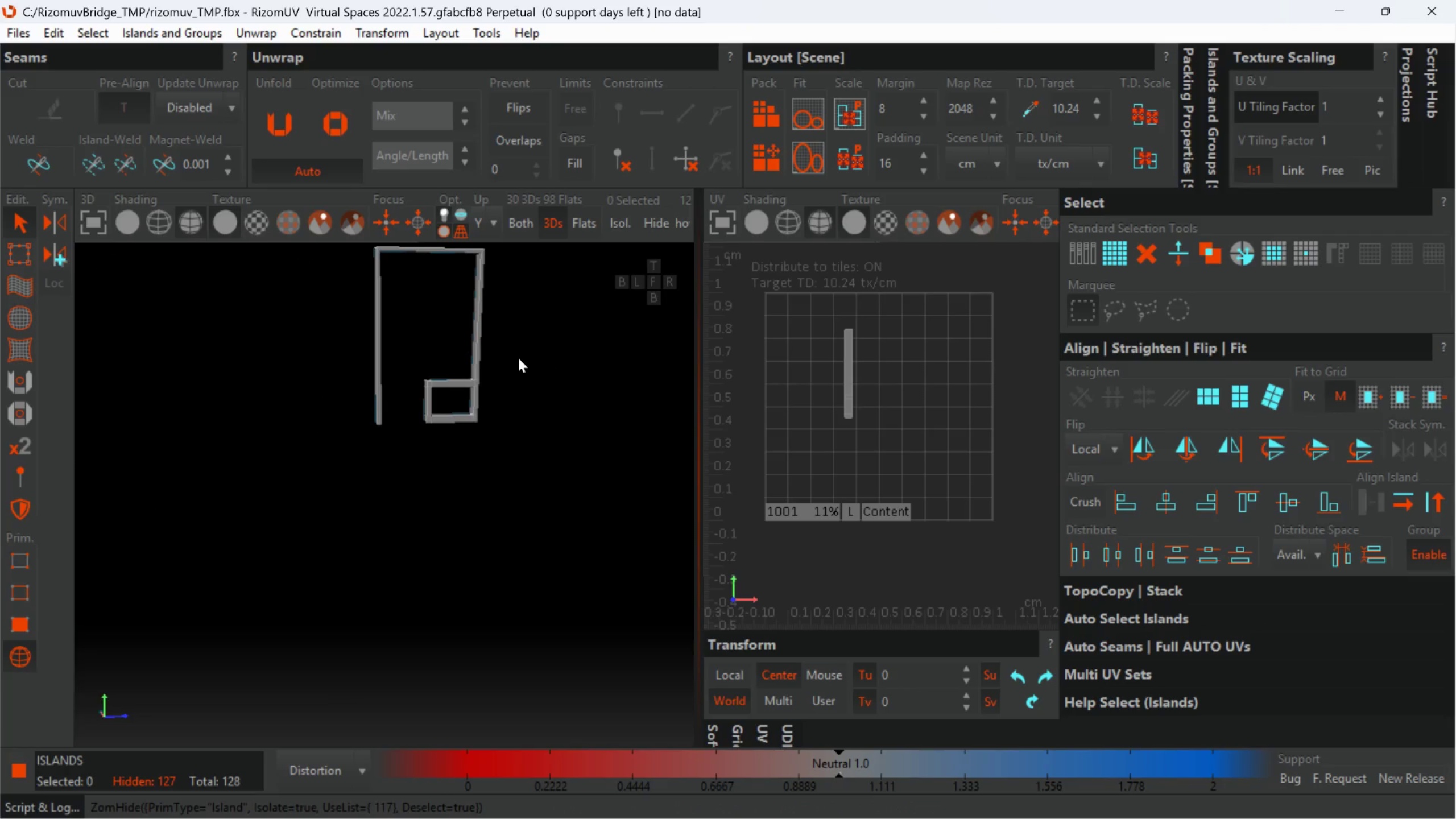 
hold_key(key=AltLeft, duration=0.64)
 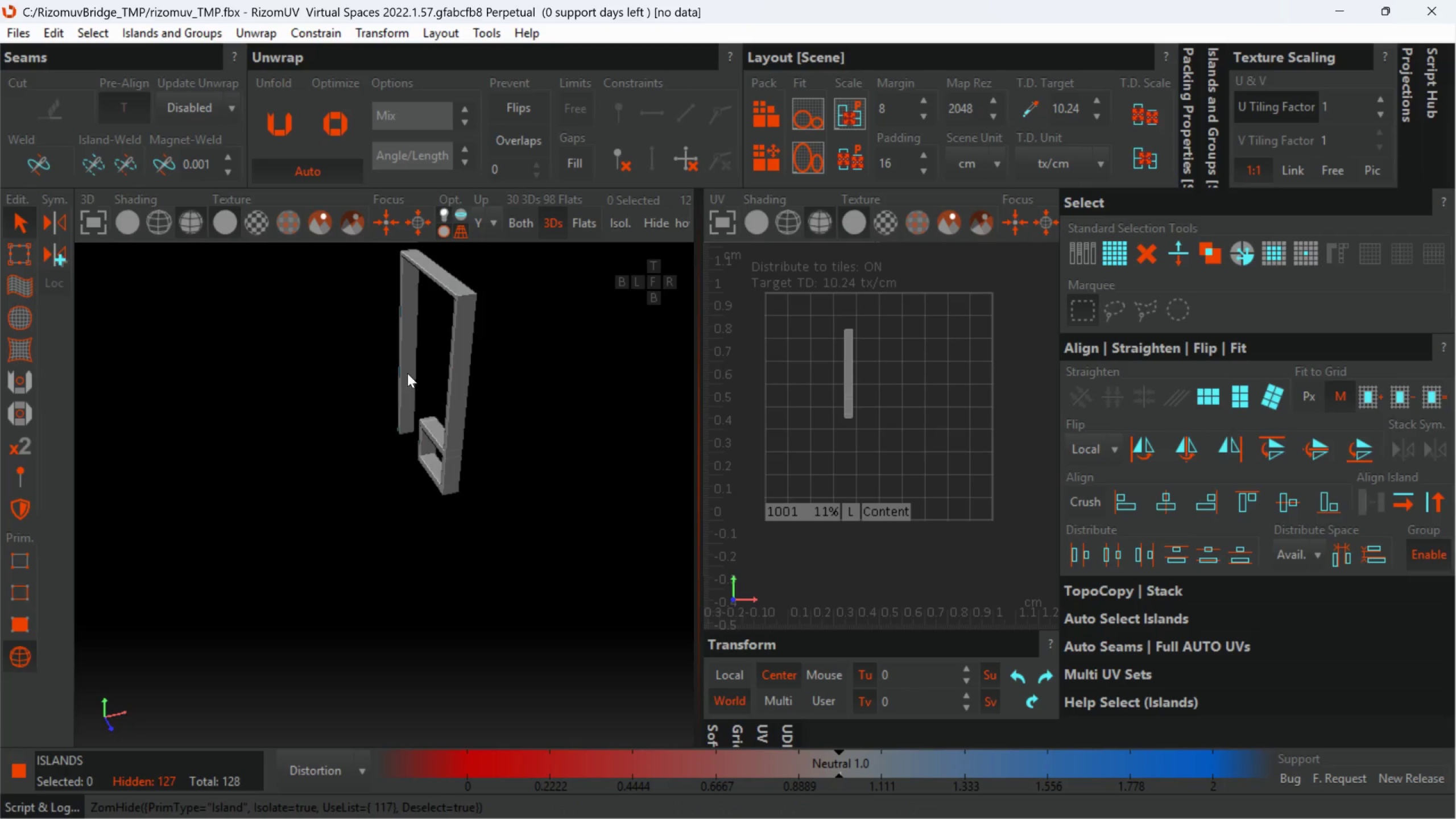 
hold_key(key=AltLeft, duration=0.41)
 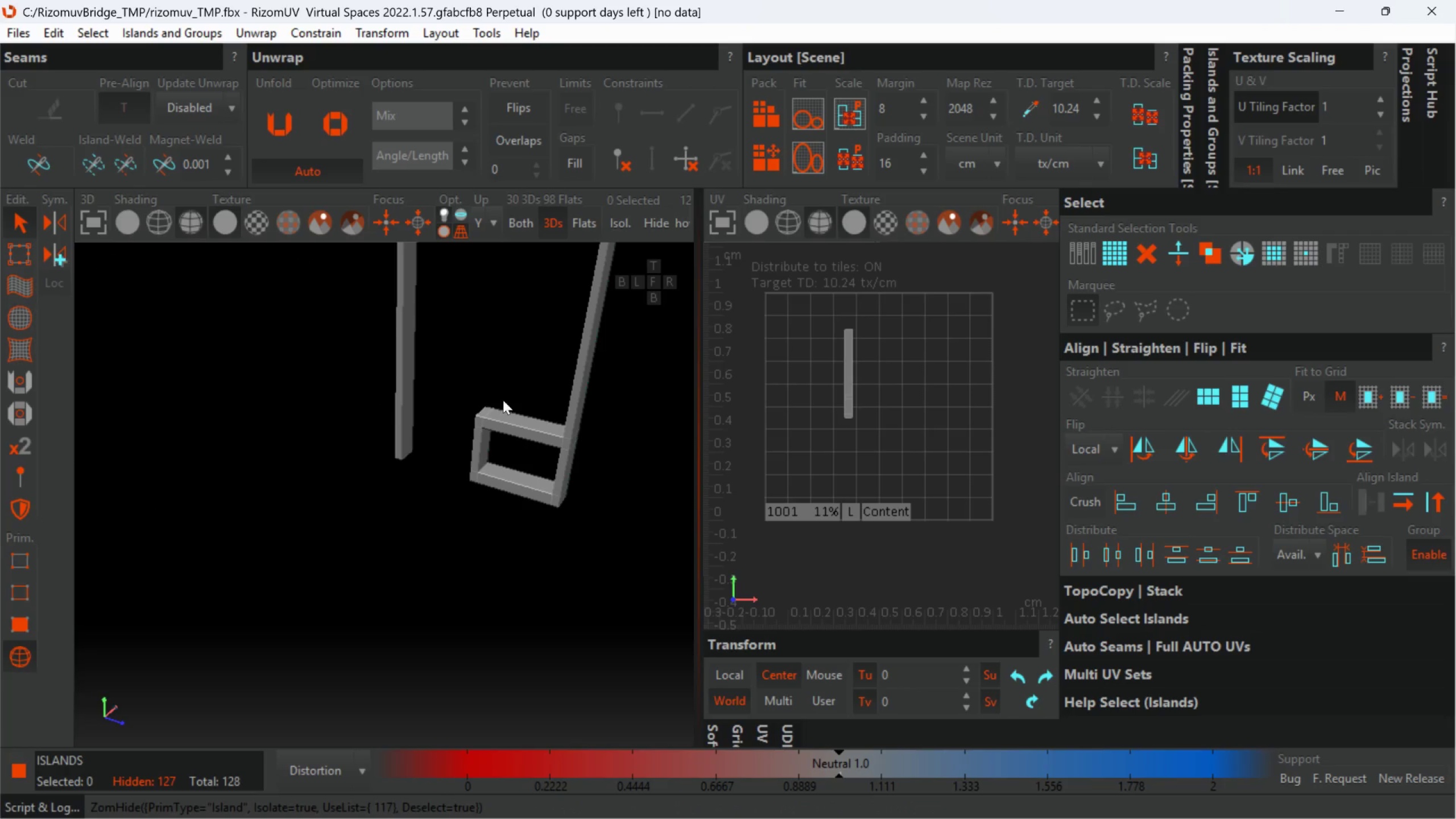 
scroll: coordinate [435, 371], scroll_direction: up, amount: 1.0
 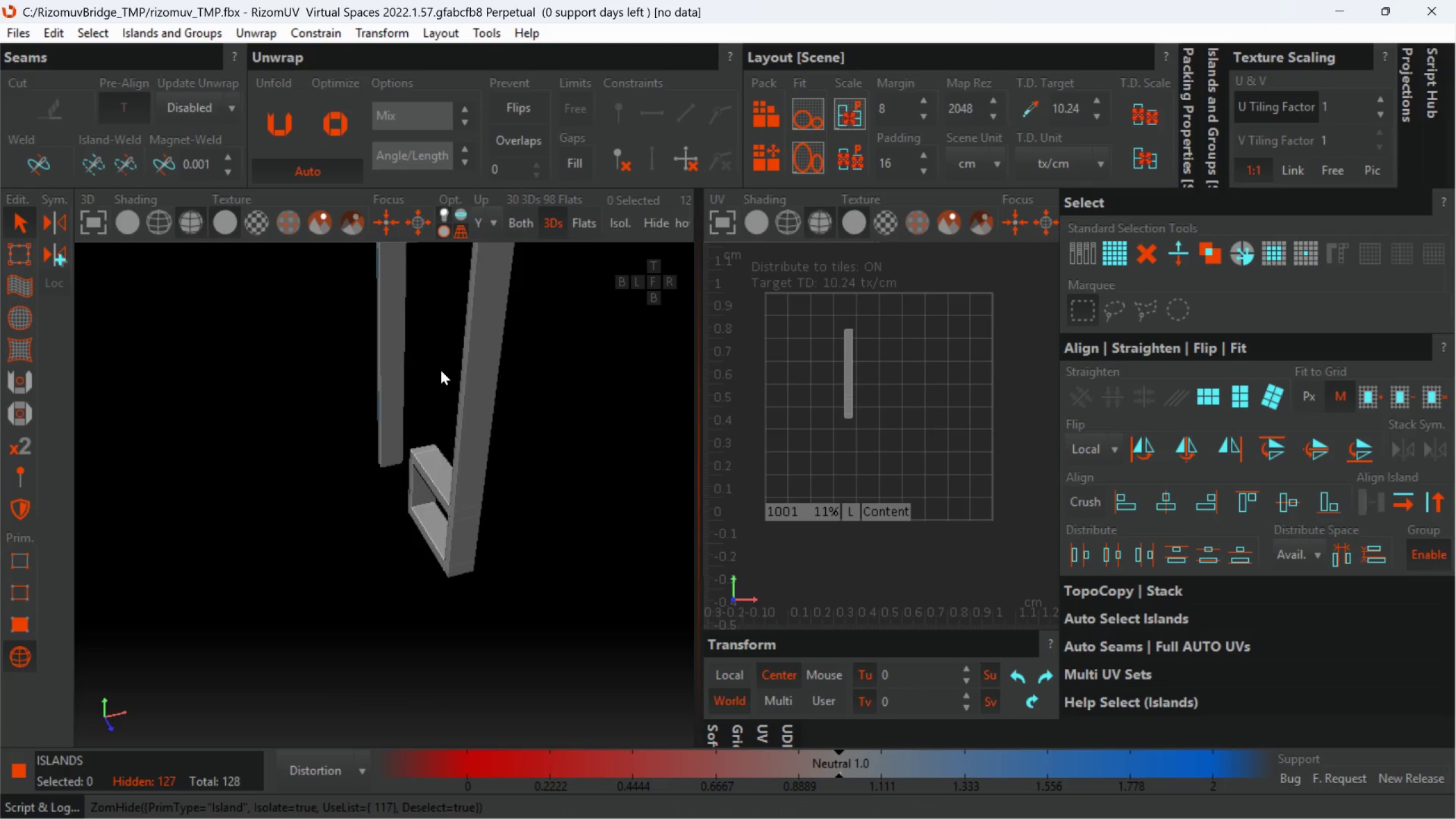 
left_click([18, 594])
 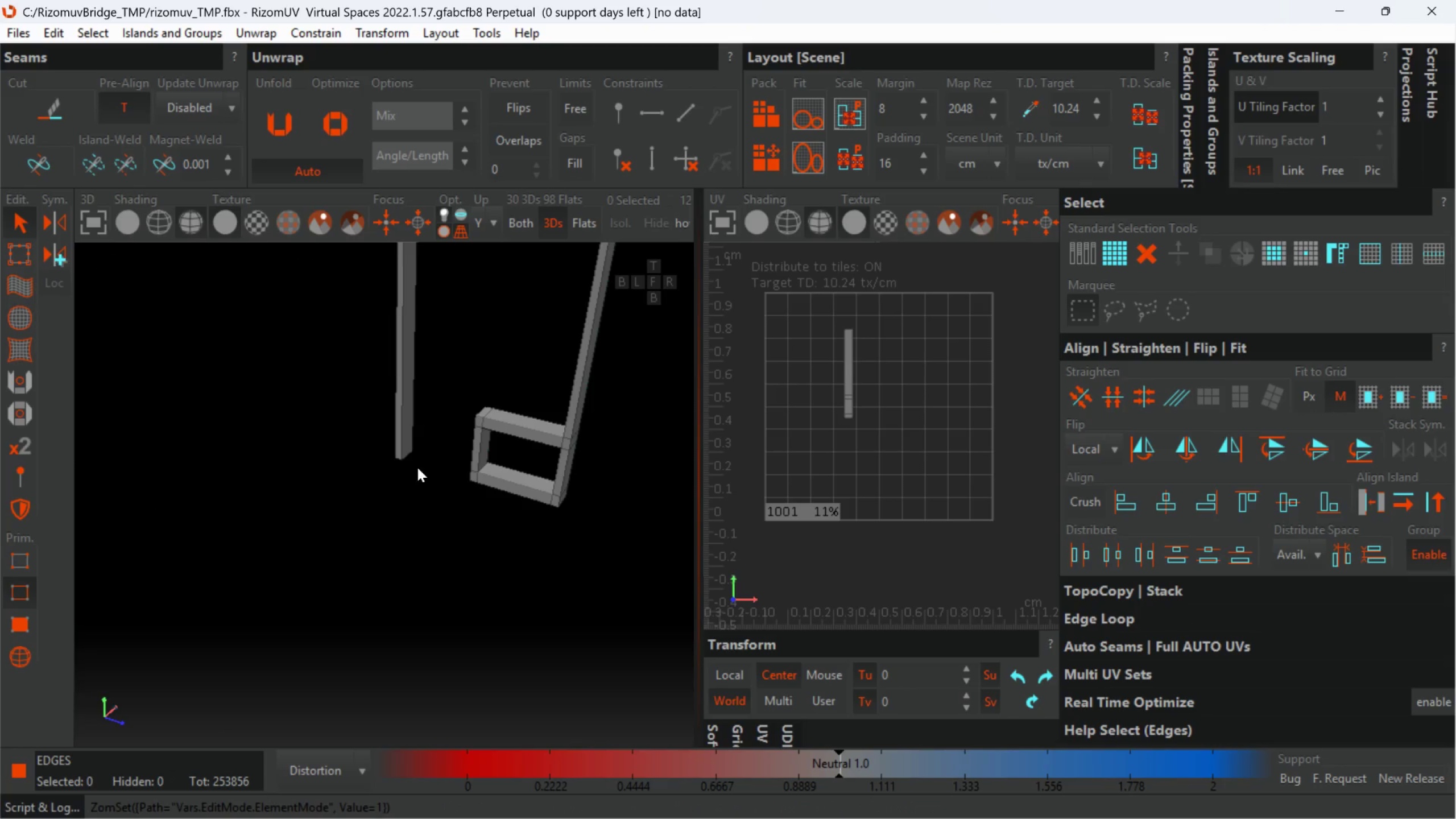 
hold_key(key=AltLeft, duration=0.43)
 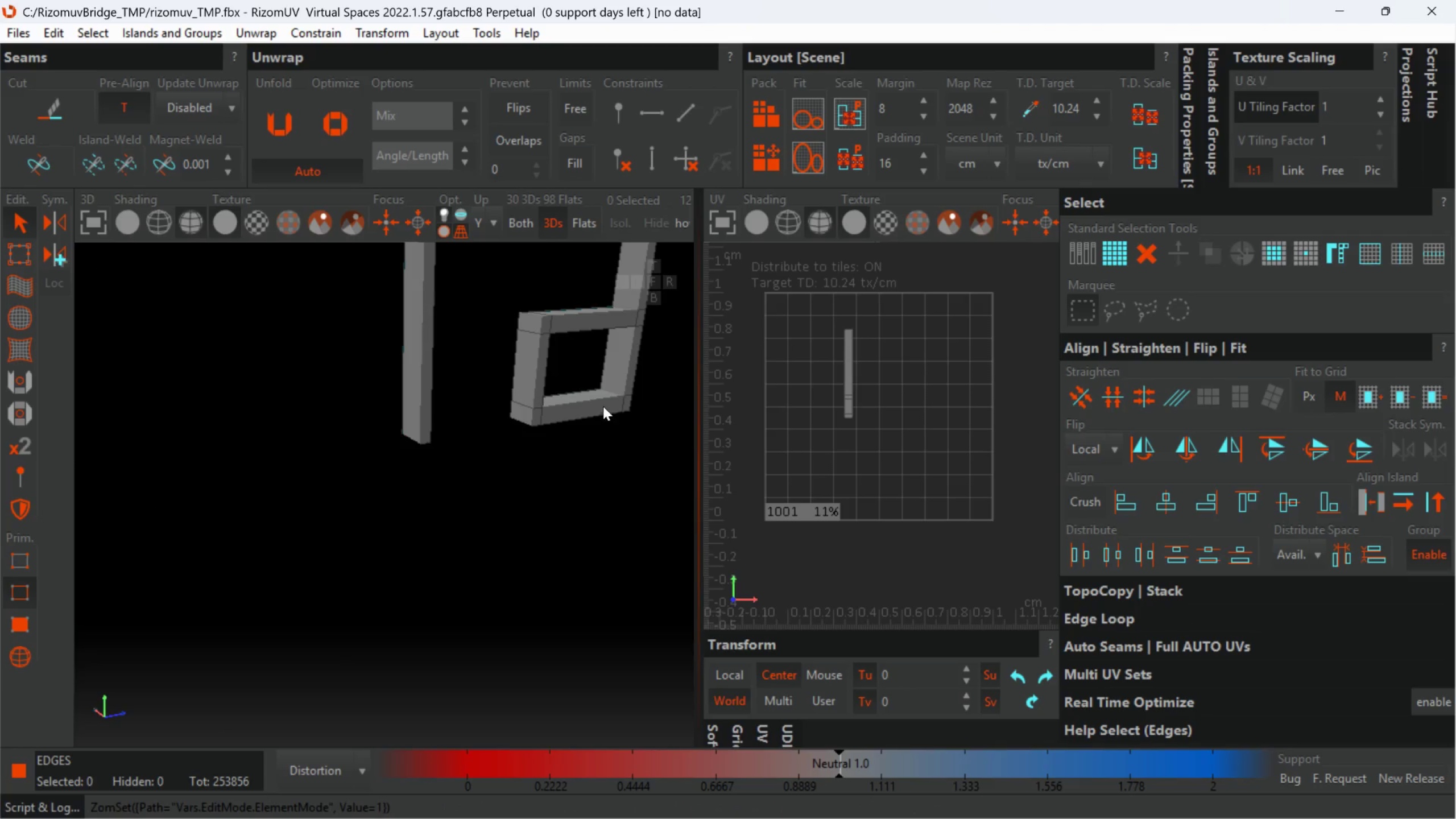 
scroll: coordinate [597, 388], scroll_direction: up, amount: 4.0
 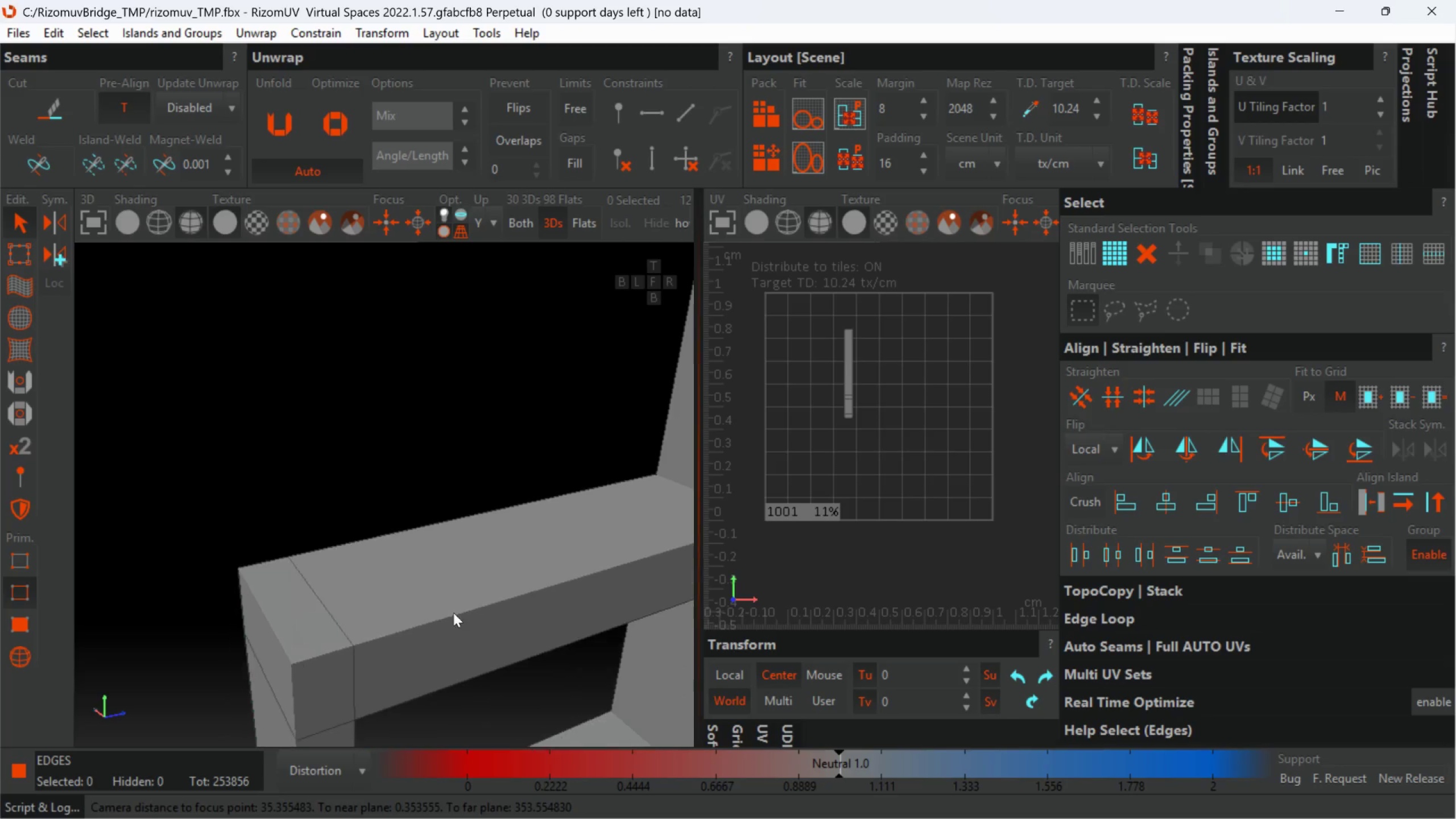 
wait(5.36)
 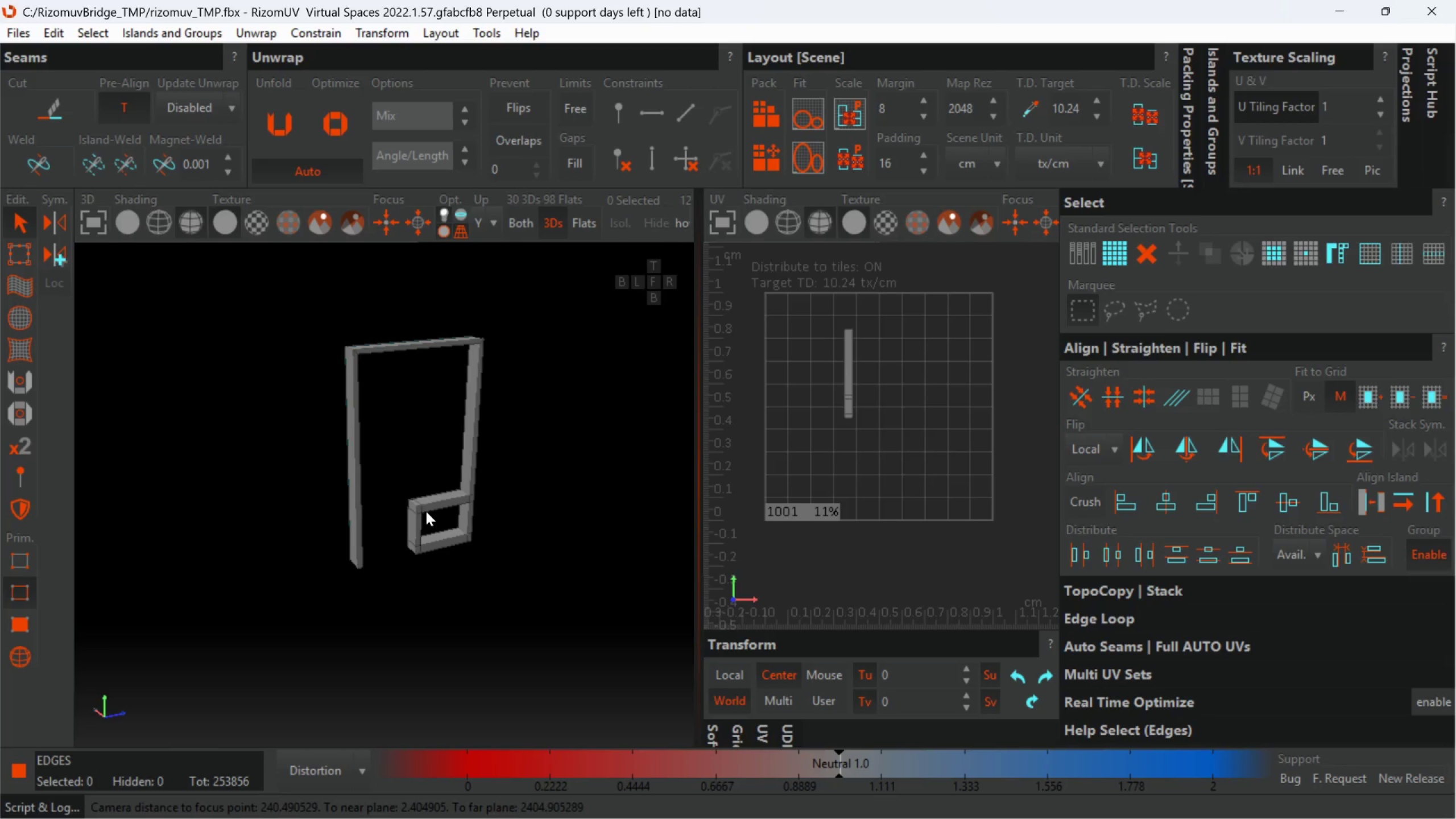 
hold_key(key=AltLeft, duration=0.49)
 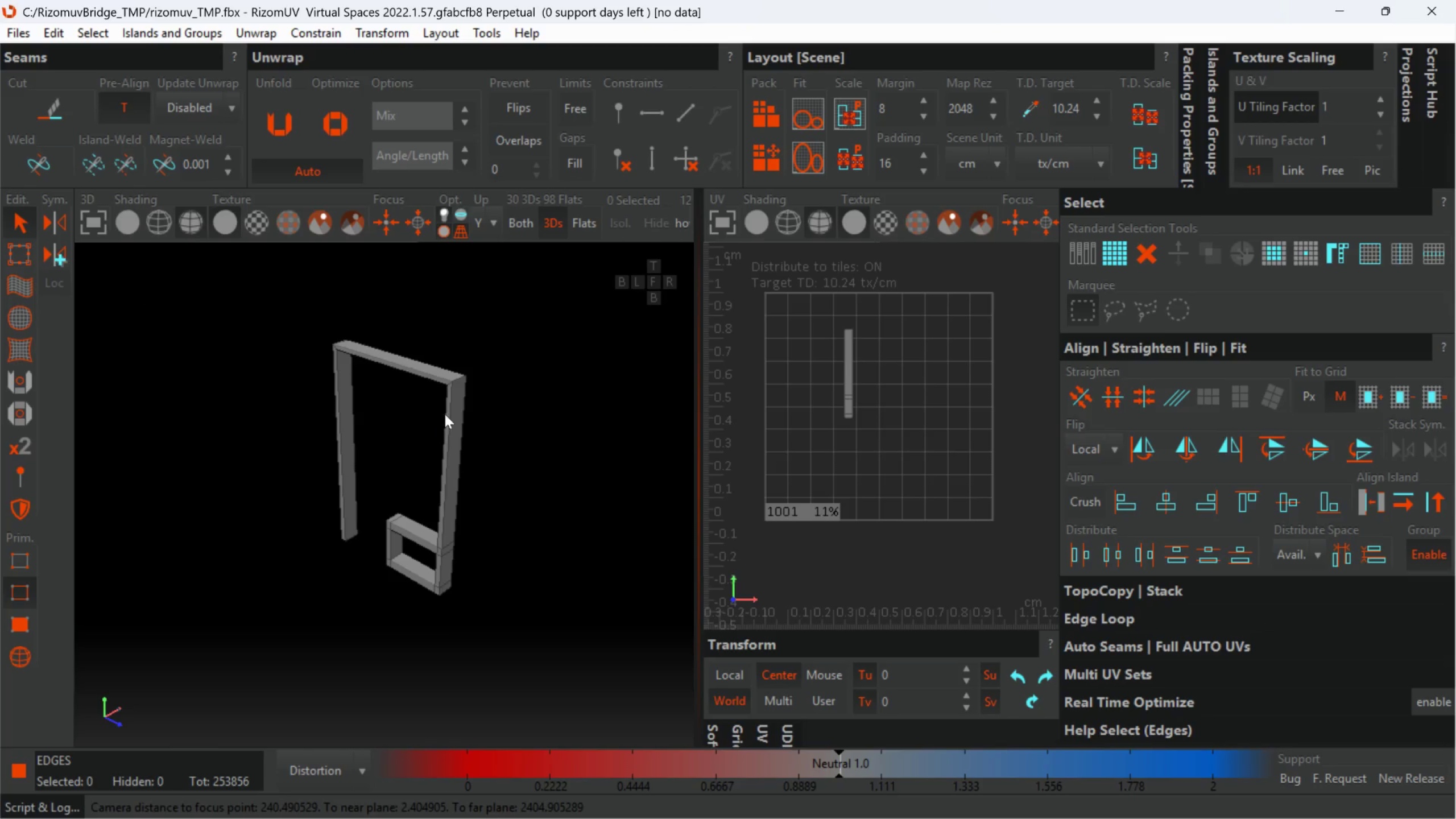 
scroll: coordinate [422, 511], scroll_direction: down, amount: 13.0
 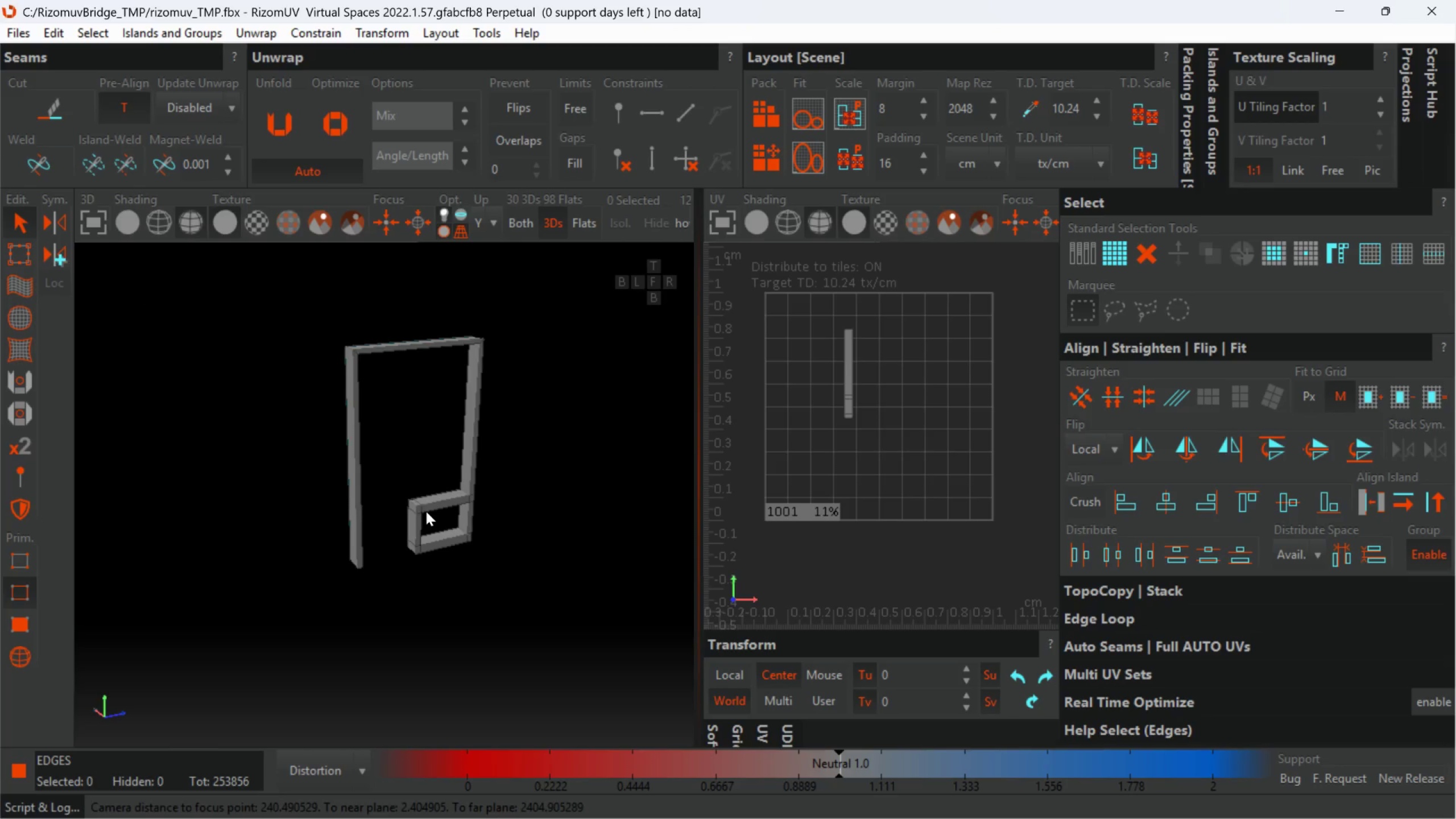 
scroll: coordinate [418, 431], scroll_direction: up, amount: 8.0
 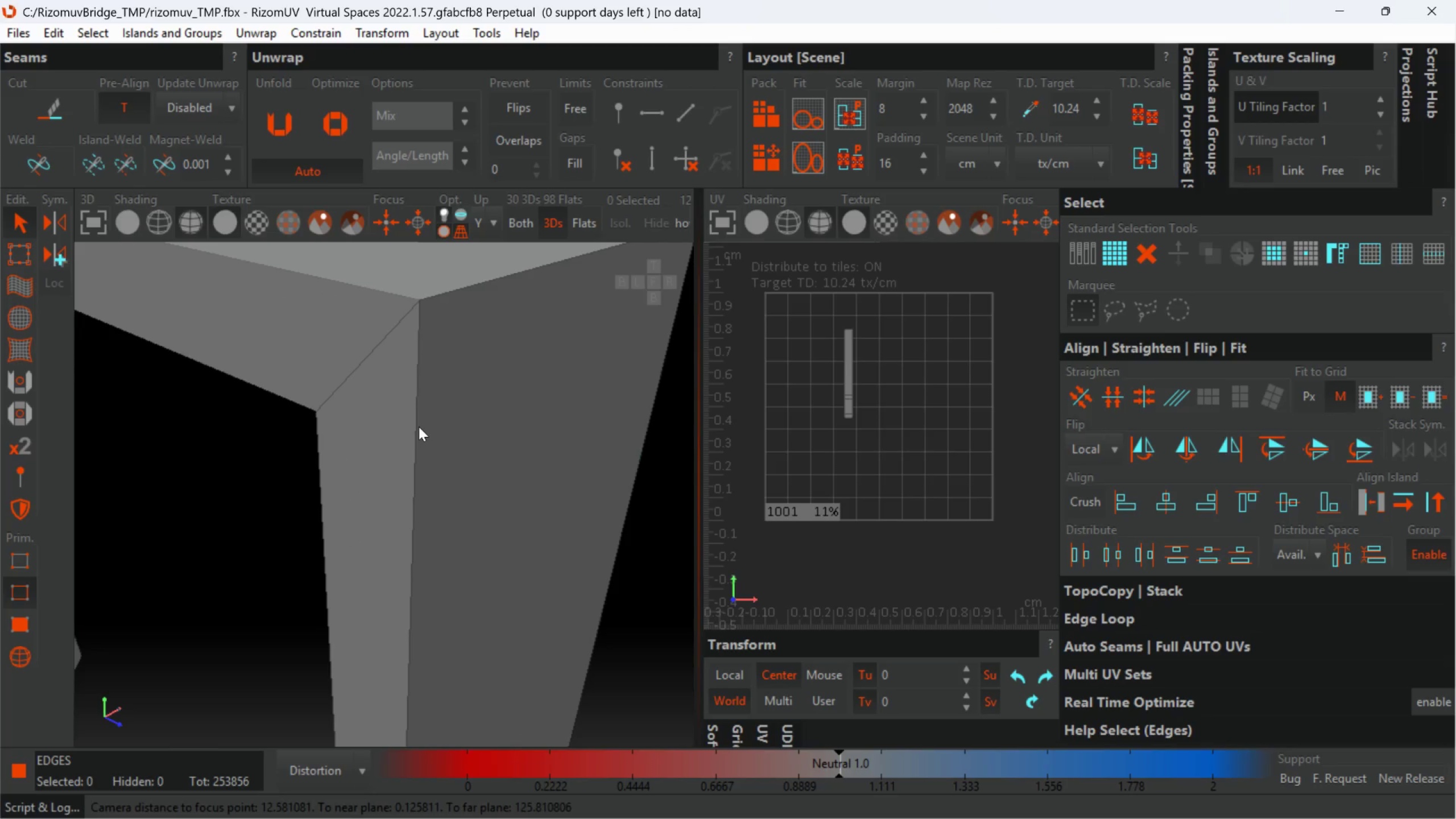 
double_click([419, 427])
 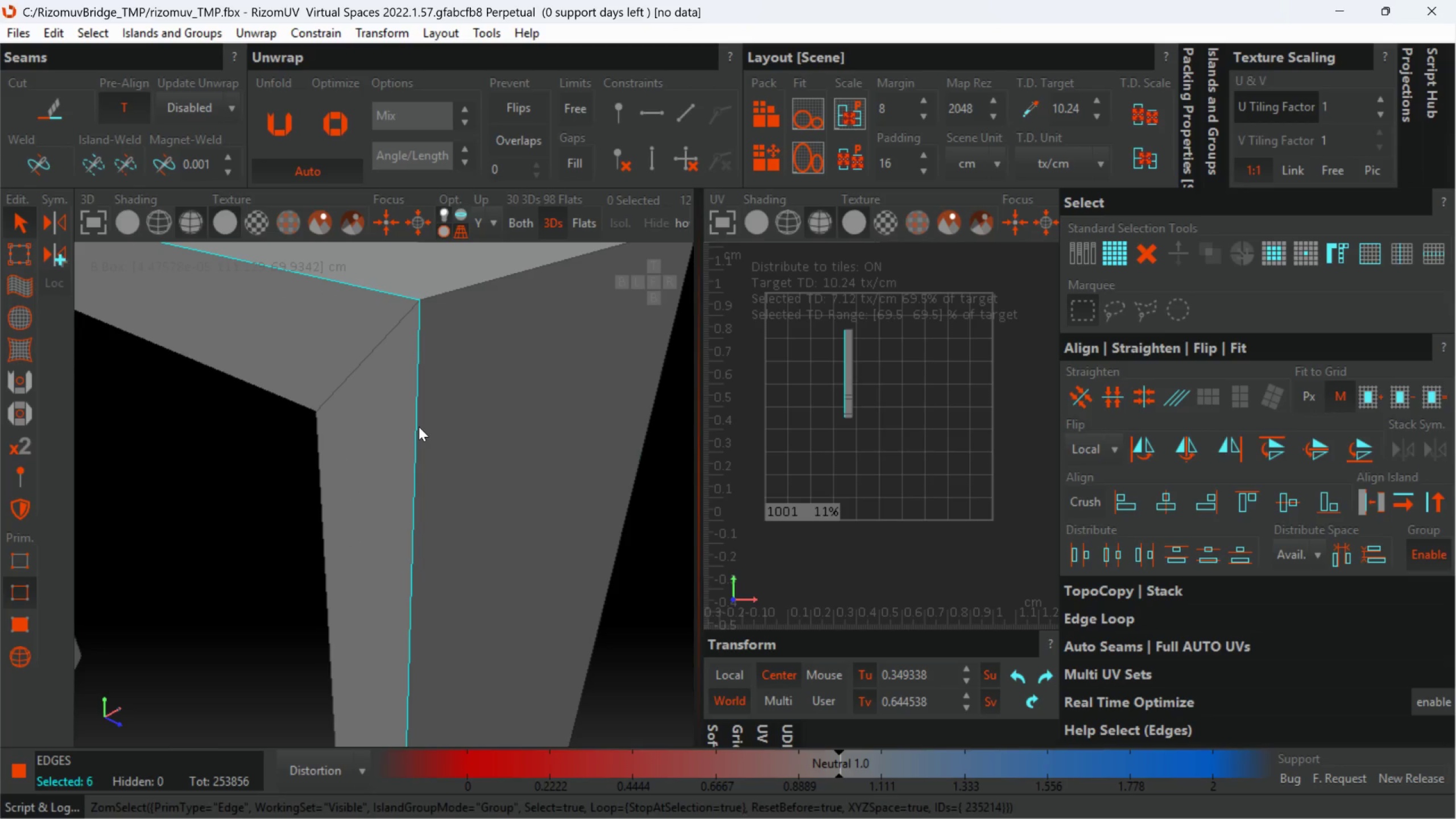 
hold_key(key=AltLeft, duration=0.48)
 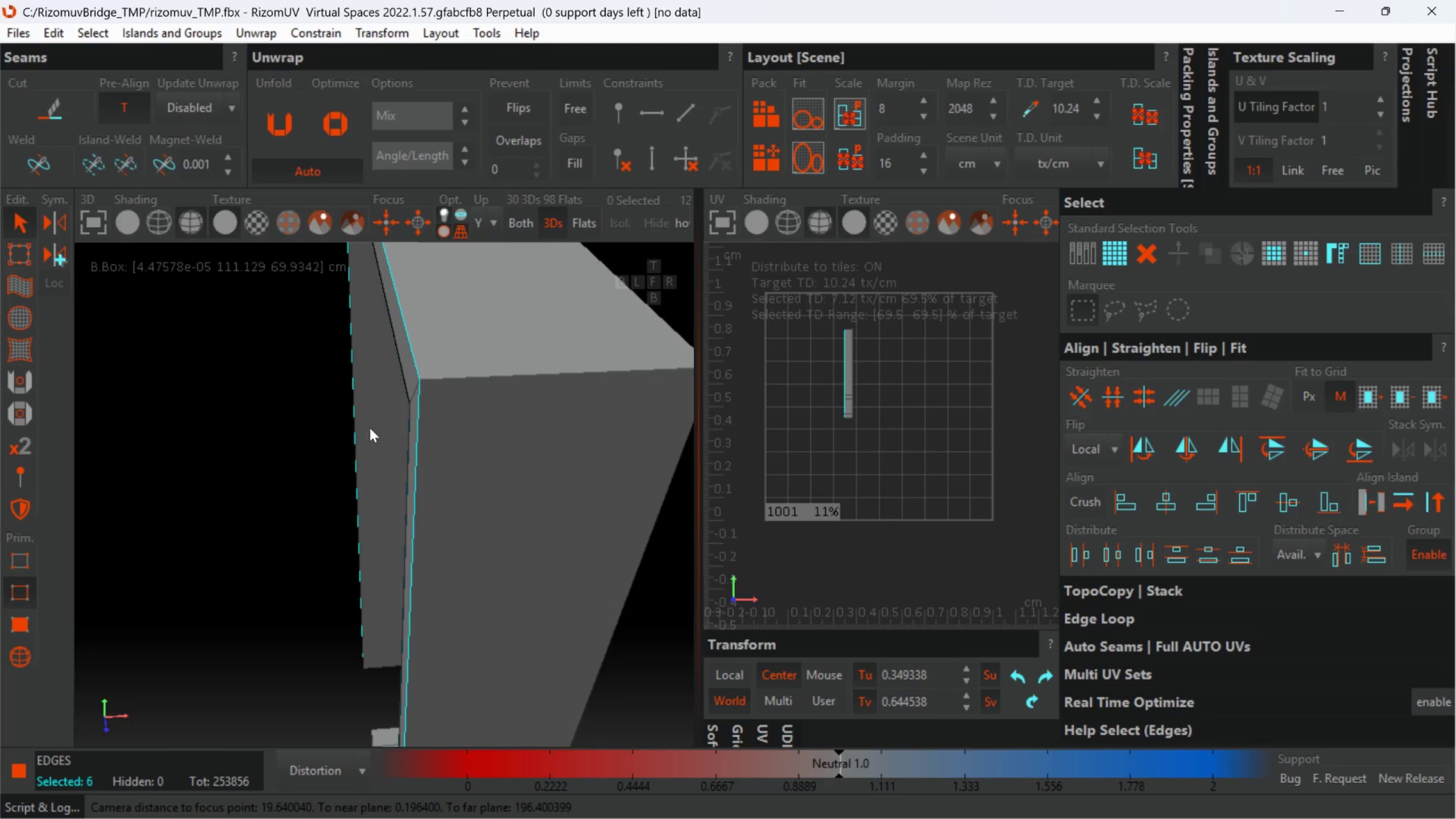 
scroll: coordinate [390, 447], scroll_direction: down, amount: 7.0
 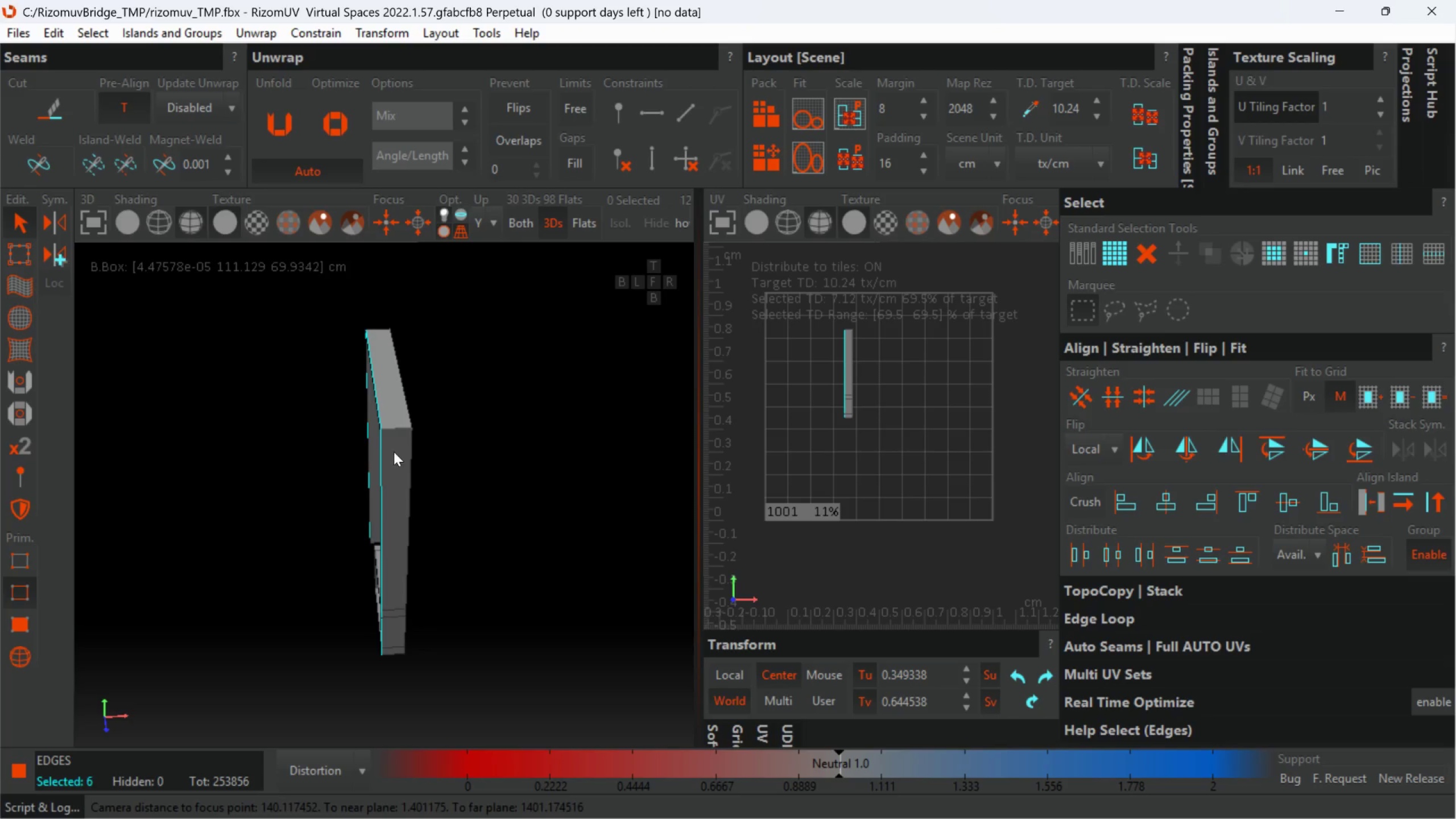 
key(Control+S)
 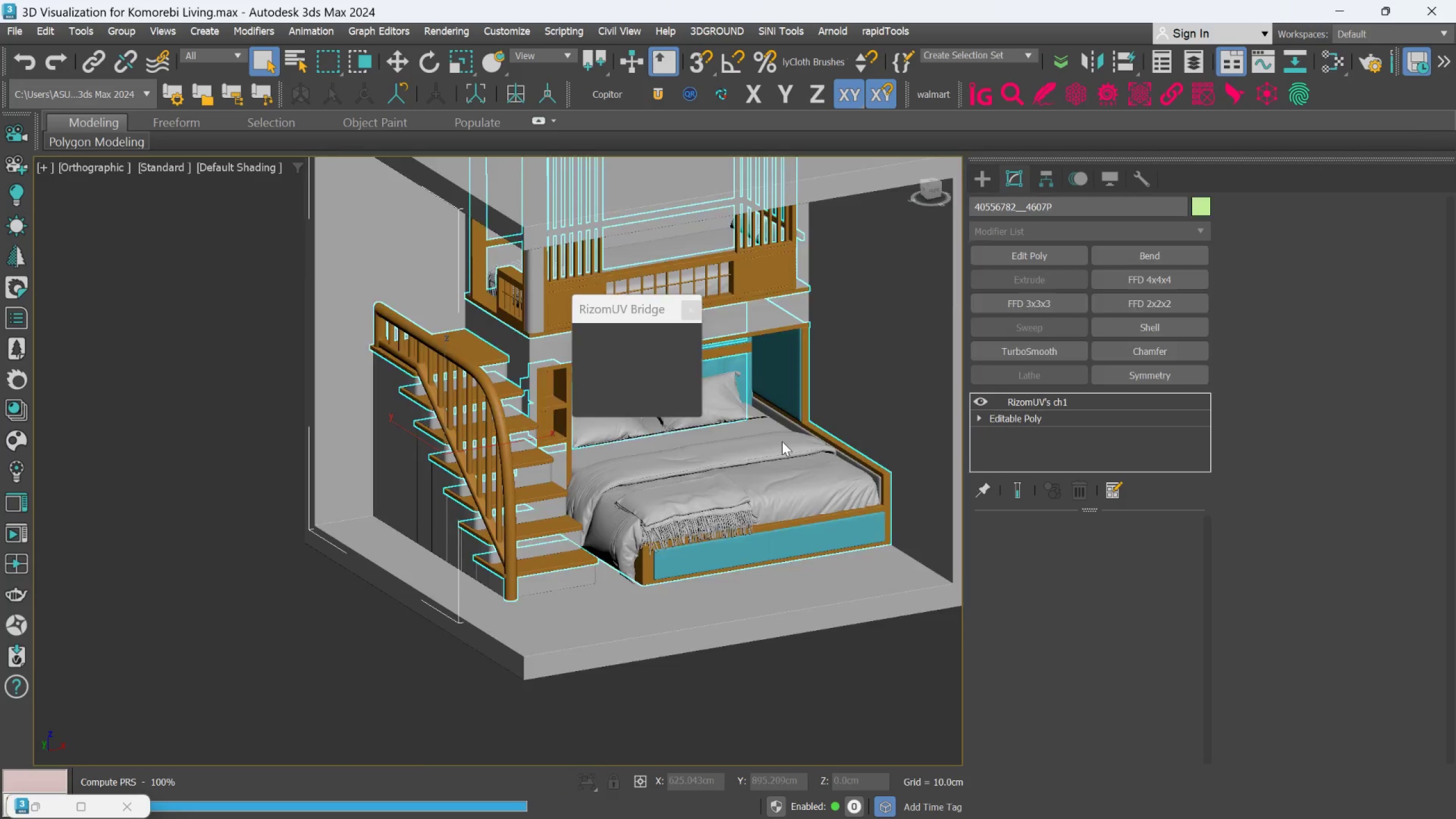 
hold_key(key=AltLeft, duration=0.61)
 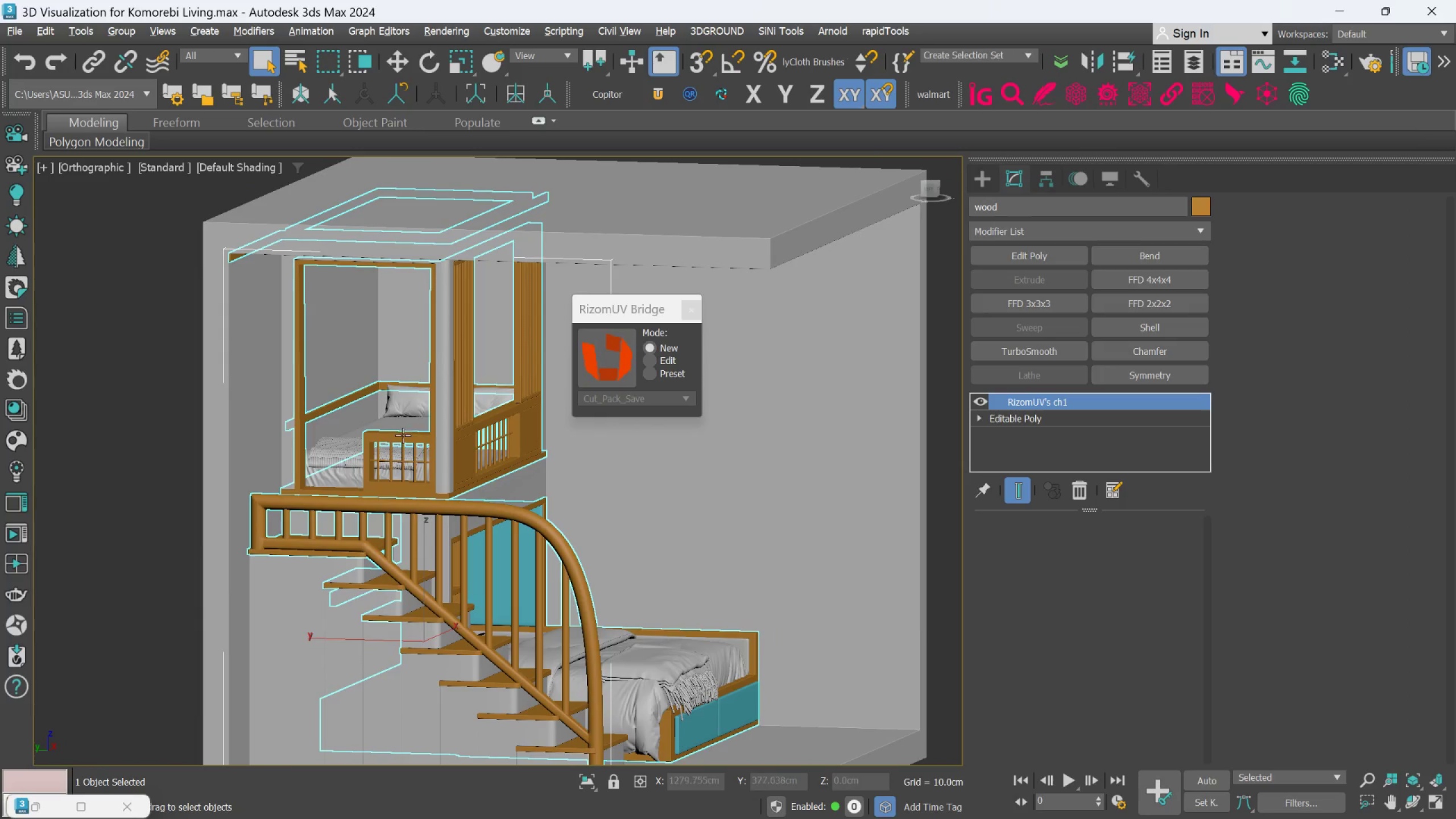 
scroll: coordinate [407, 442], scroll_direction: up, amount: 6.0
 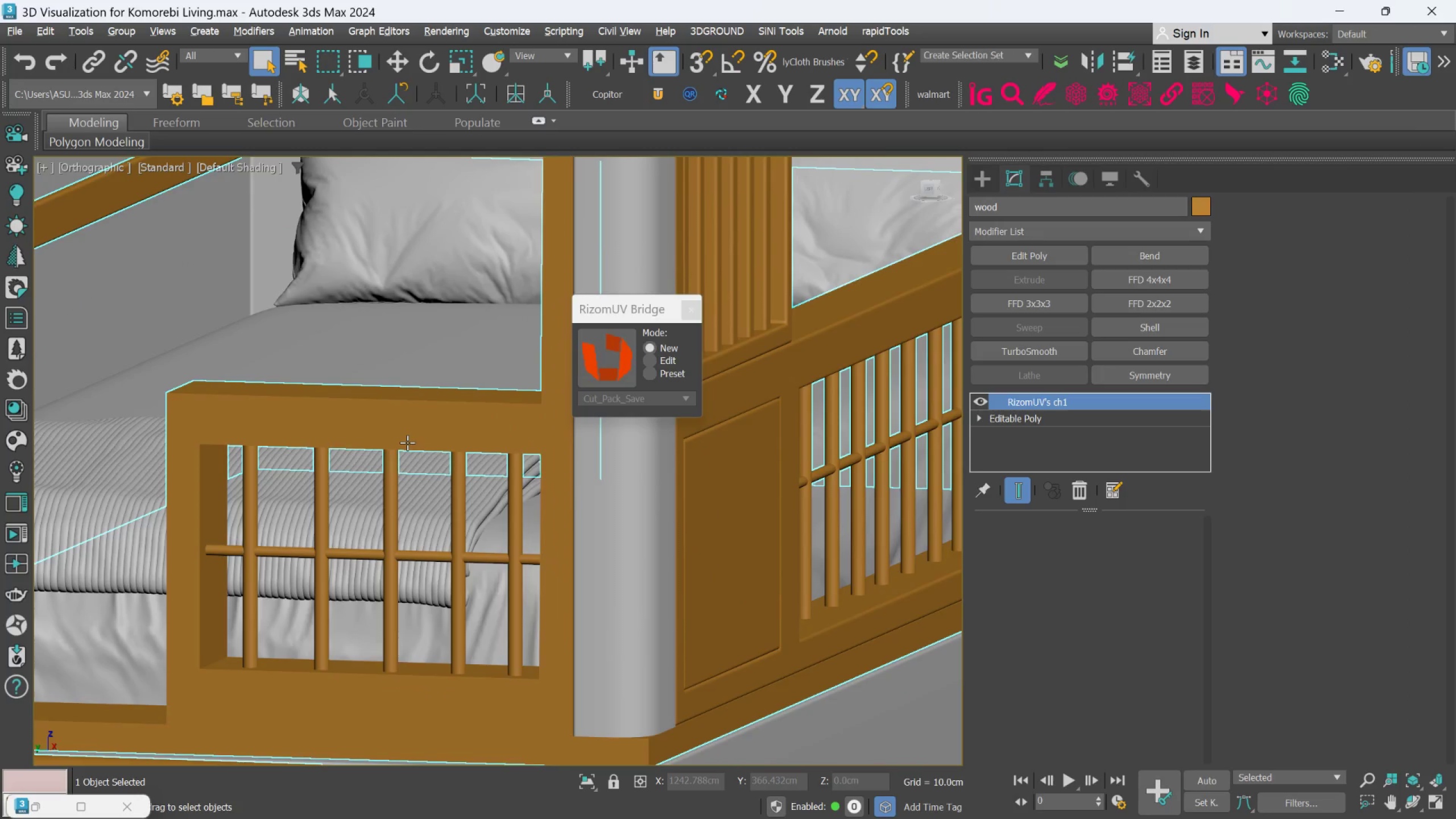 
scroll: coordinate [407, 442], scroll_direction: down, amount: 4.0
 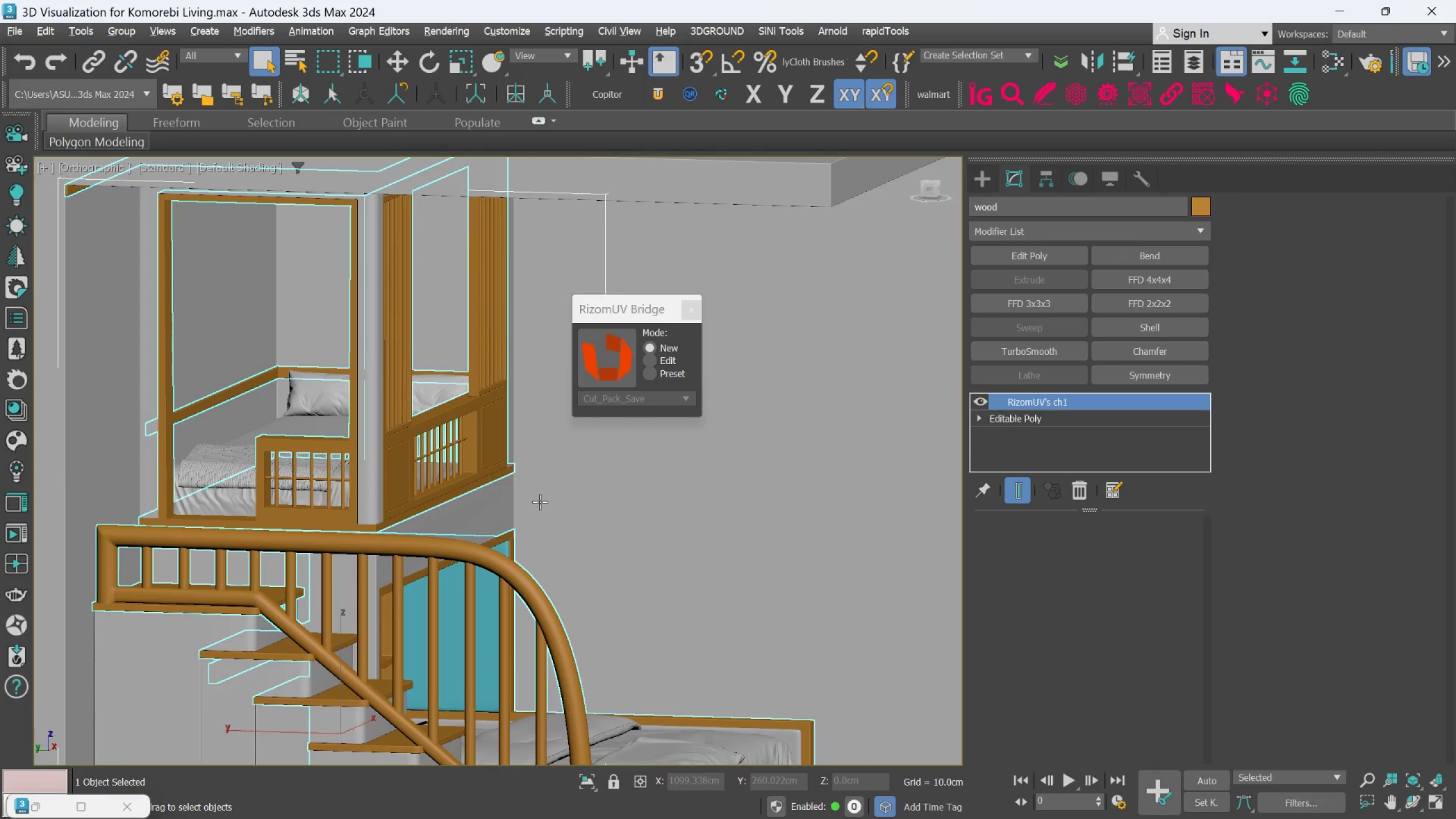 
left_click([586, 781])
 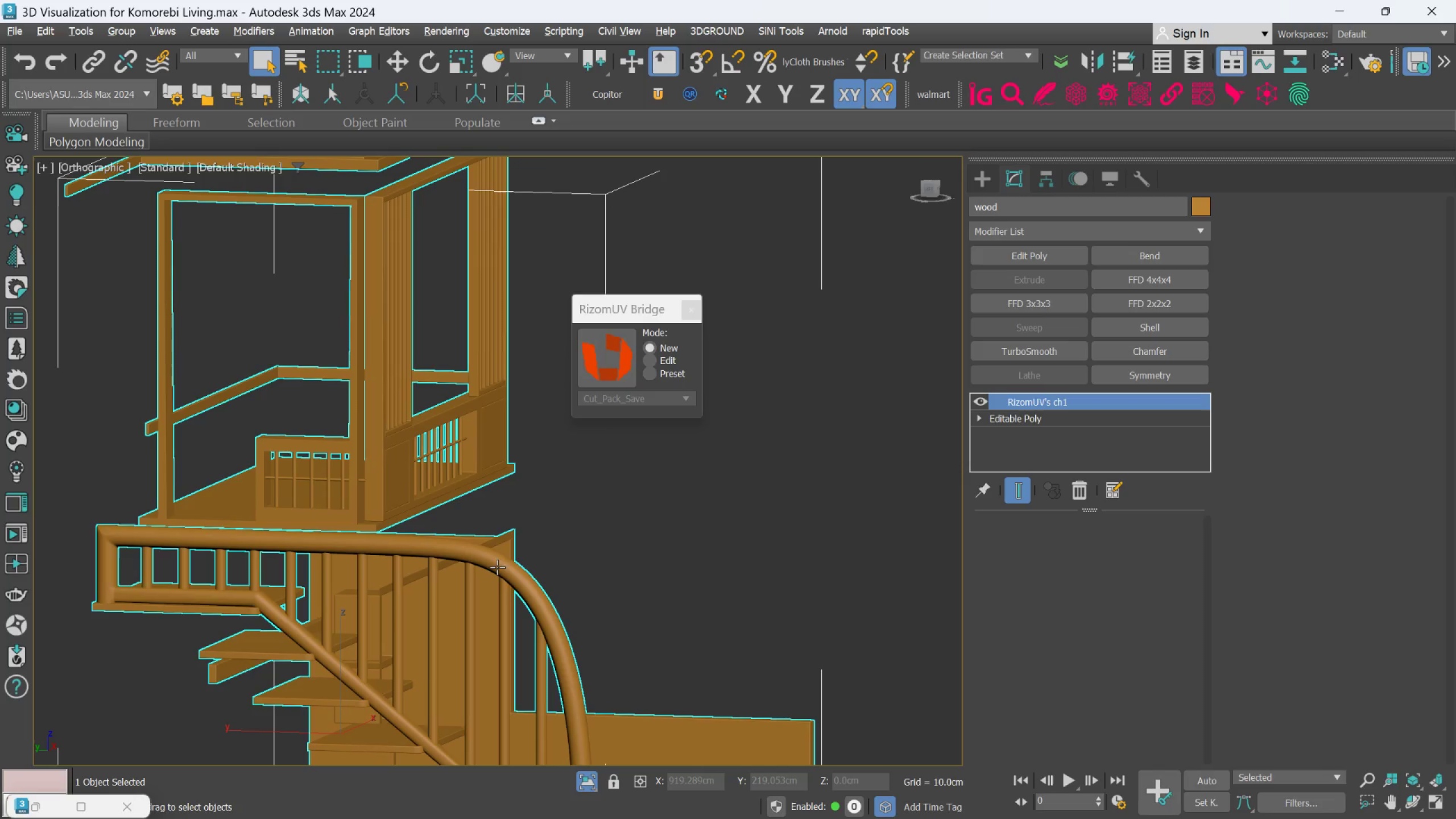 
hold_key(key=AltLeft, duration=0.66)
 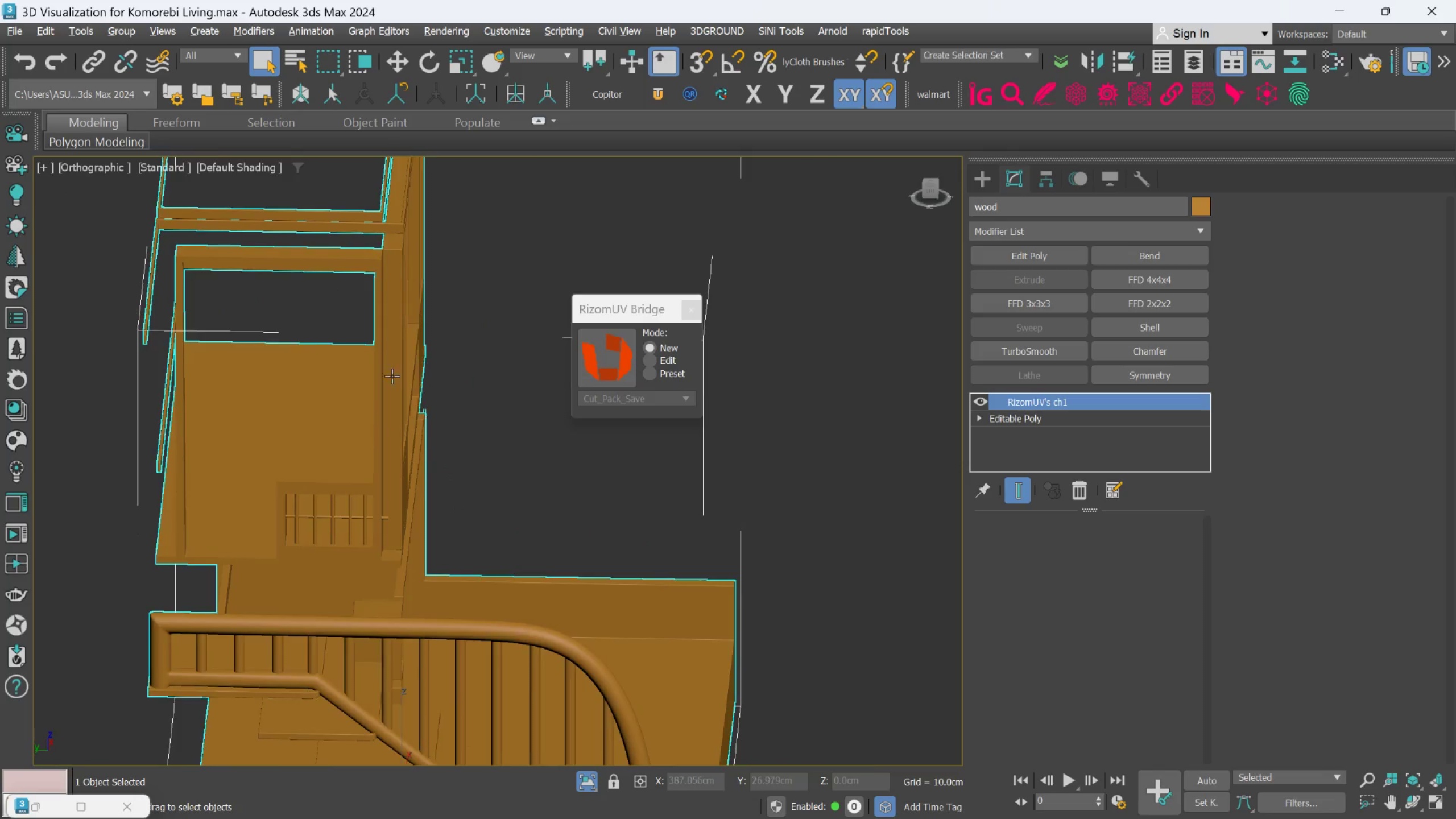 
scroll: coordinate [389, 373], scroll_direction: none, amount: 0.0
 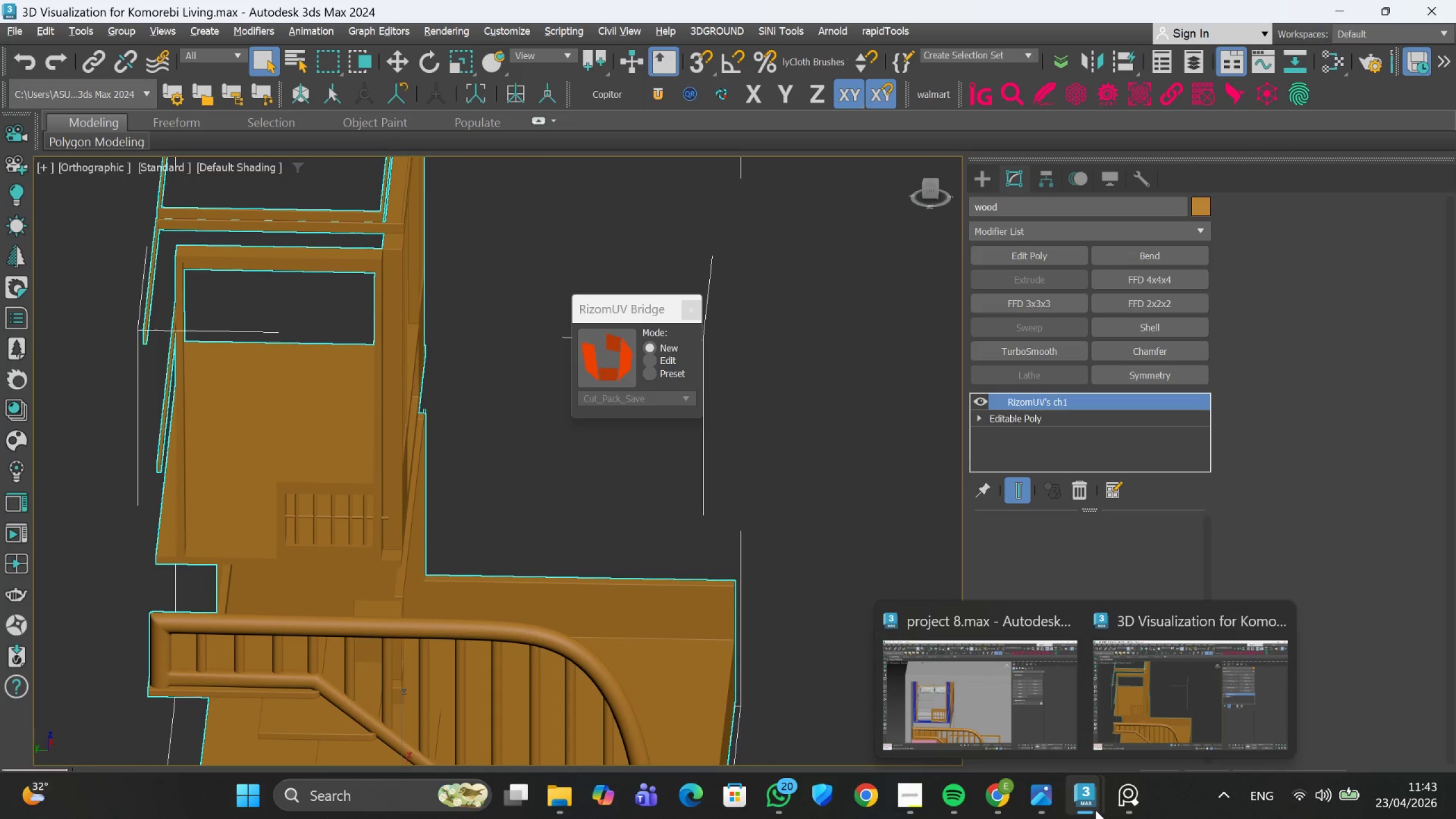 
wait(5.23)
 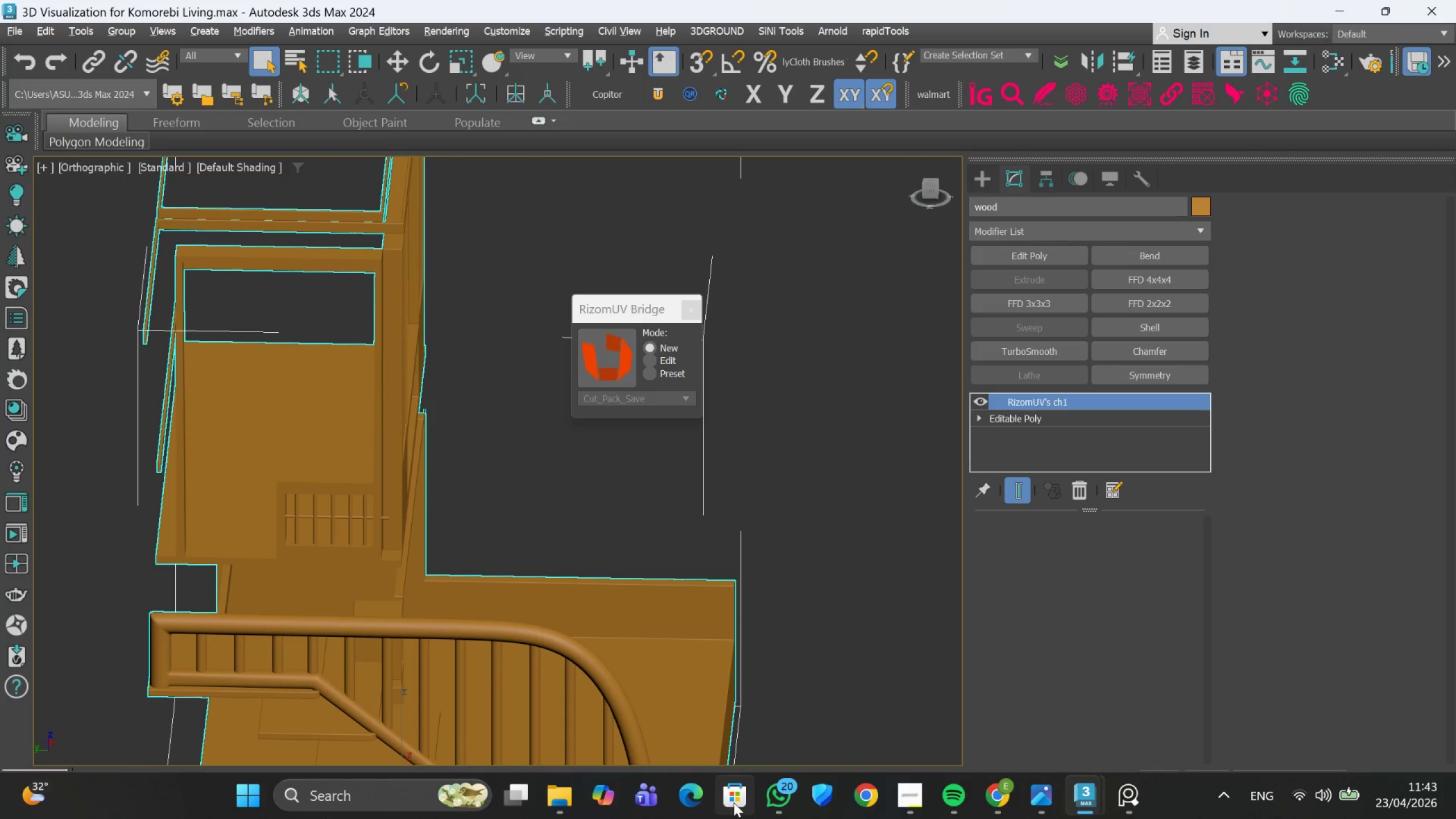 
left_click([970, 714])
 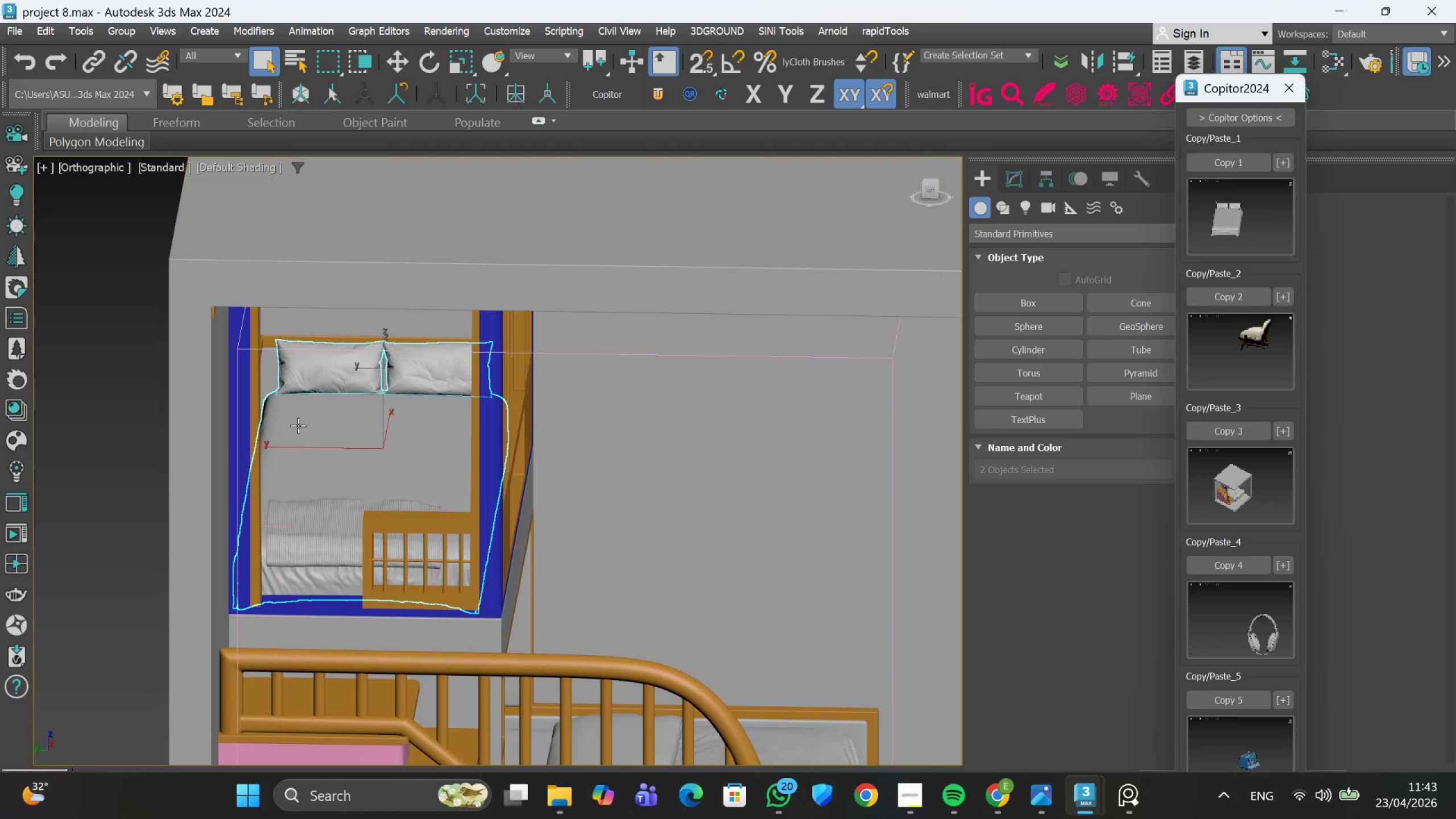 
scroll: coordinate [362, 490], scroll_direction: up, amount: 2.0
 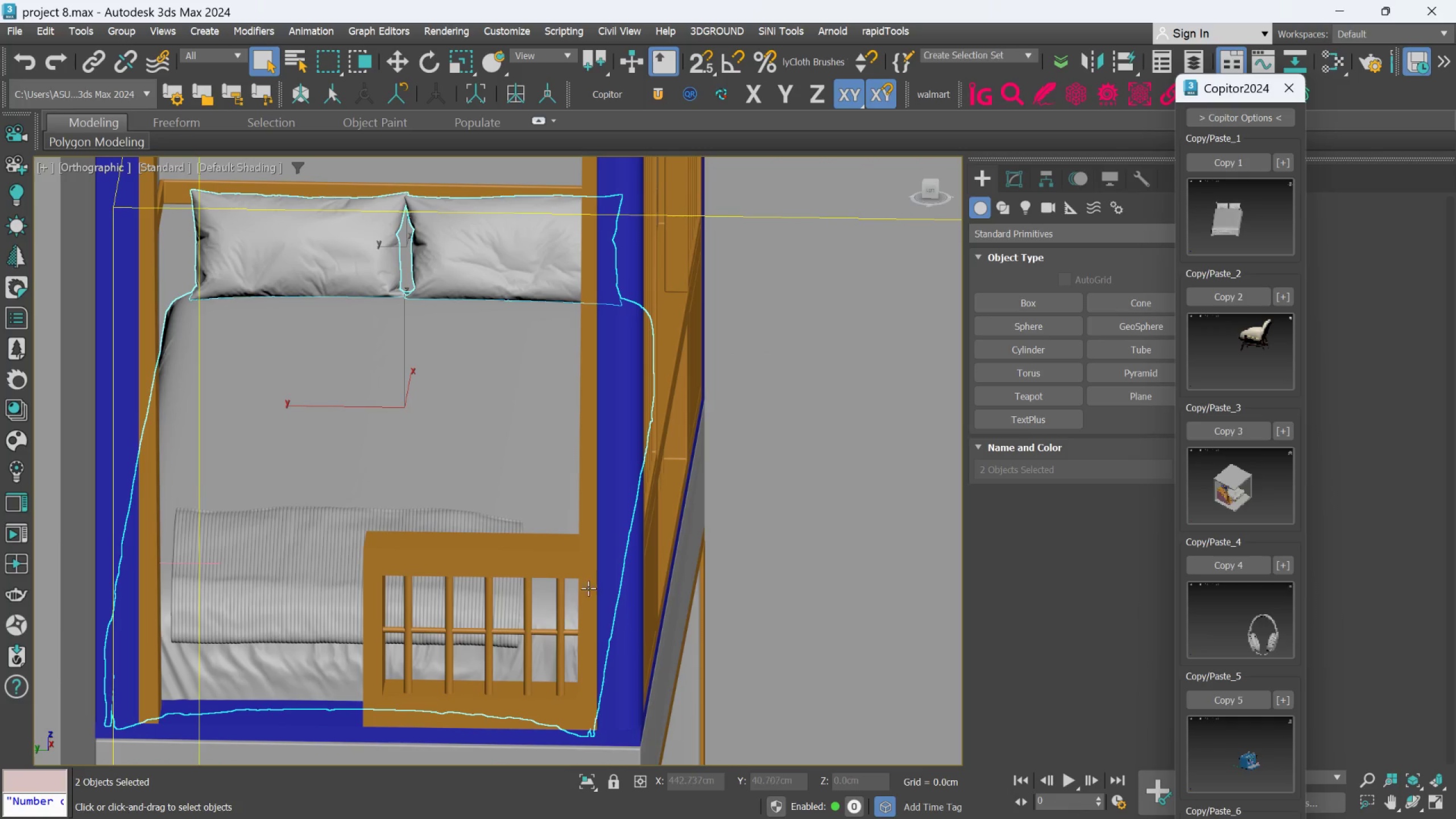 
left_click([625, 512])
 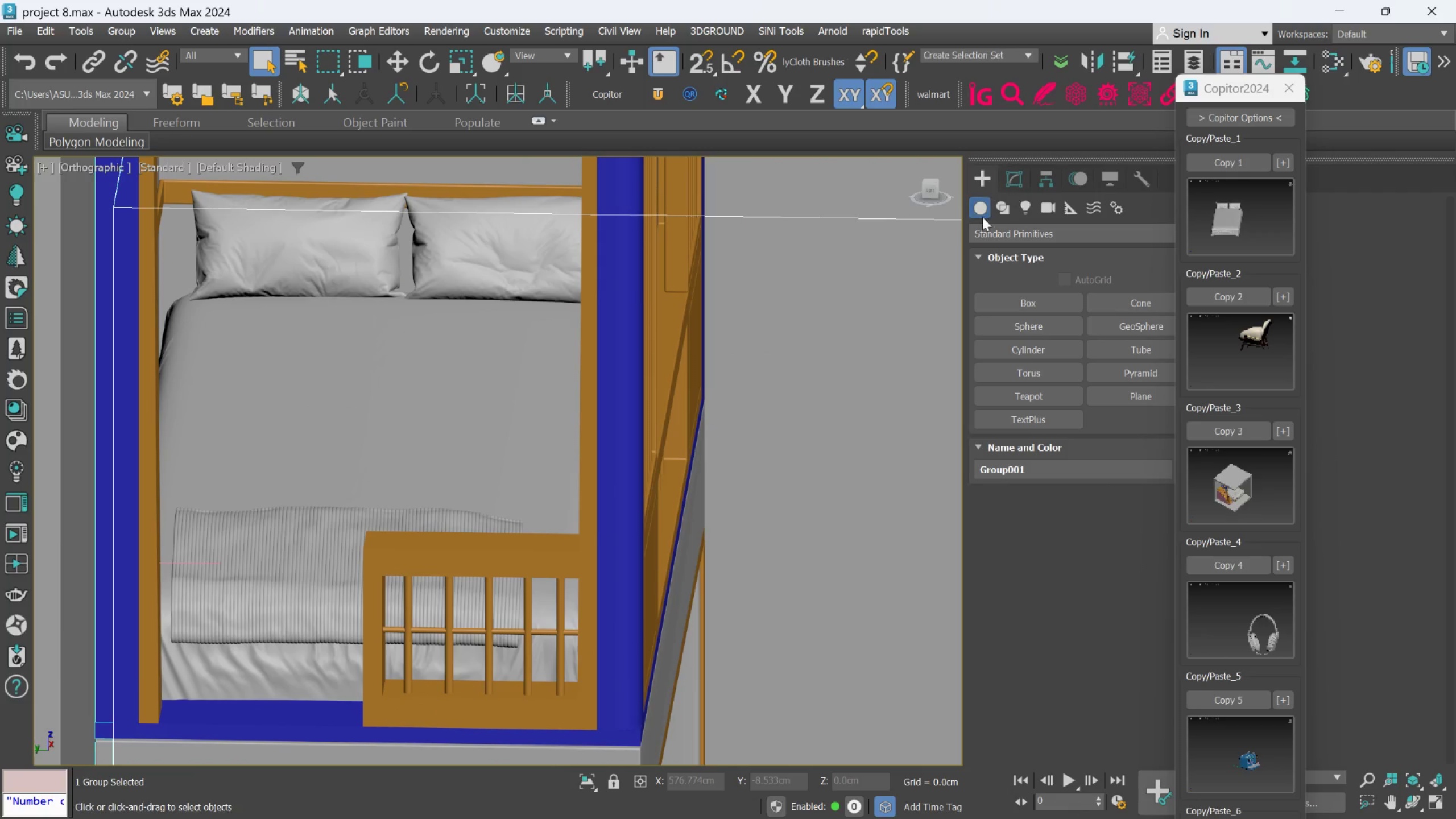 
scroll: coordinate [753, 423], scroll_direction: down, amount: 1.0
 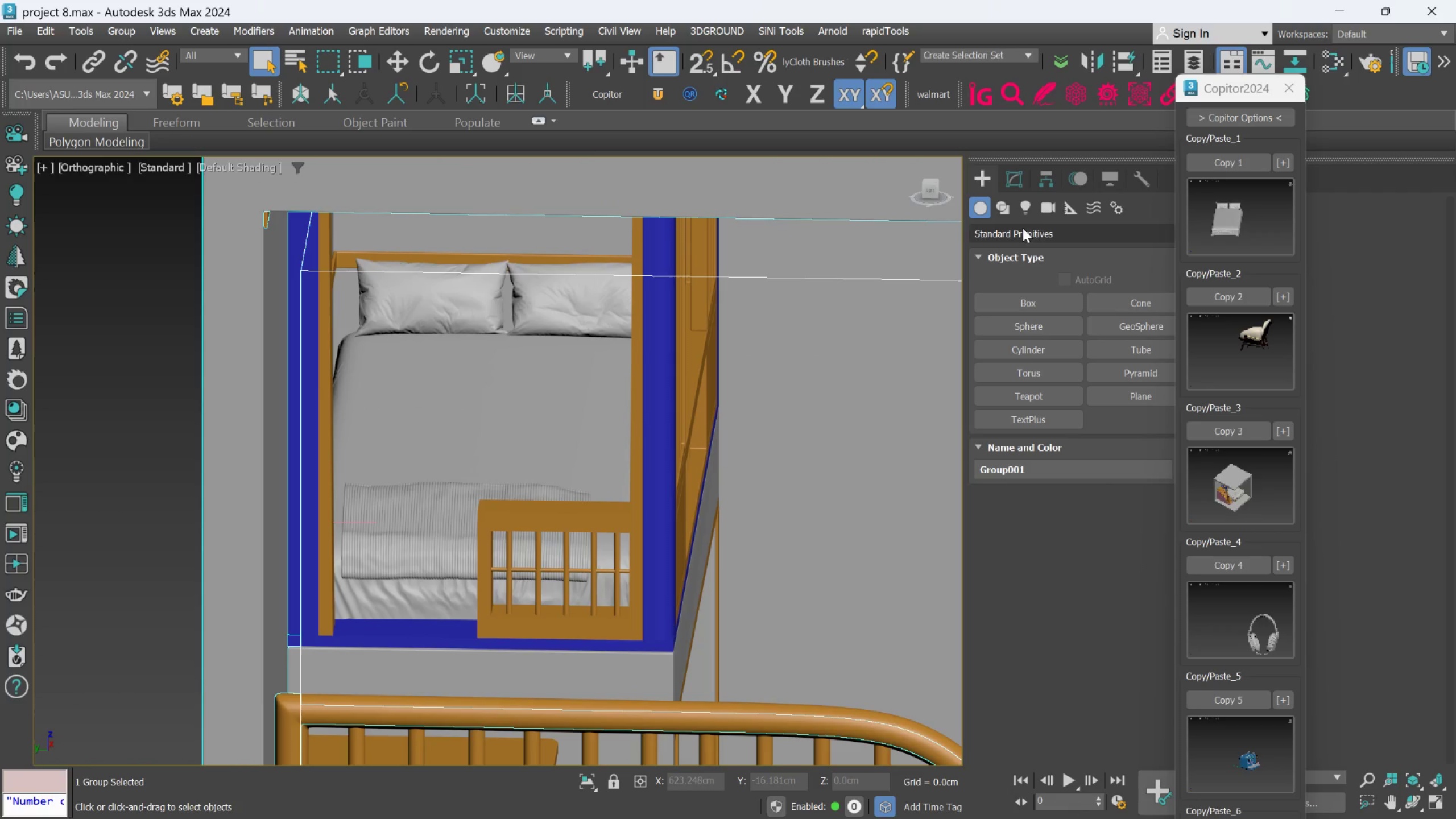 
left_click([1003, 180])
 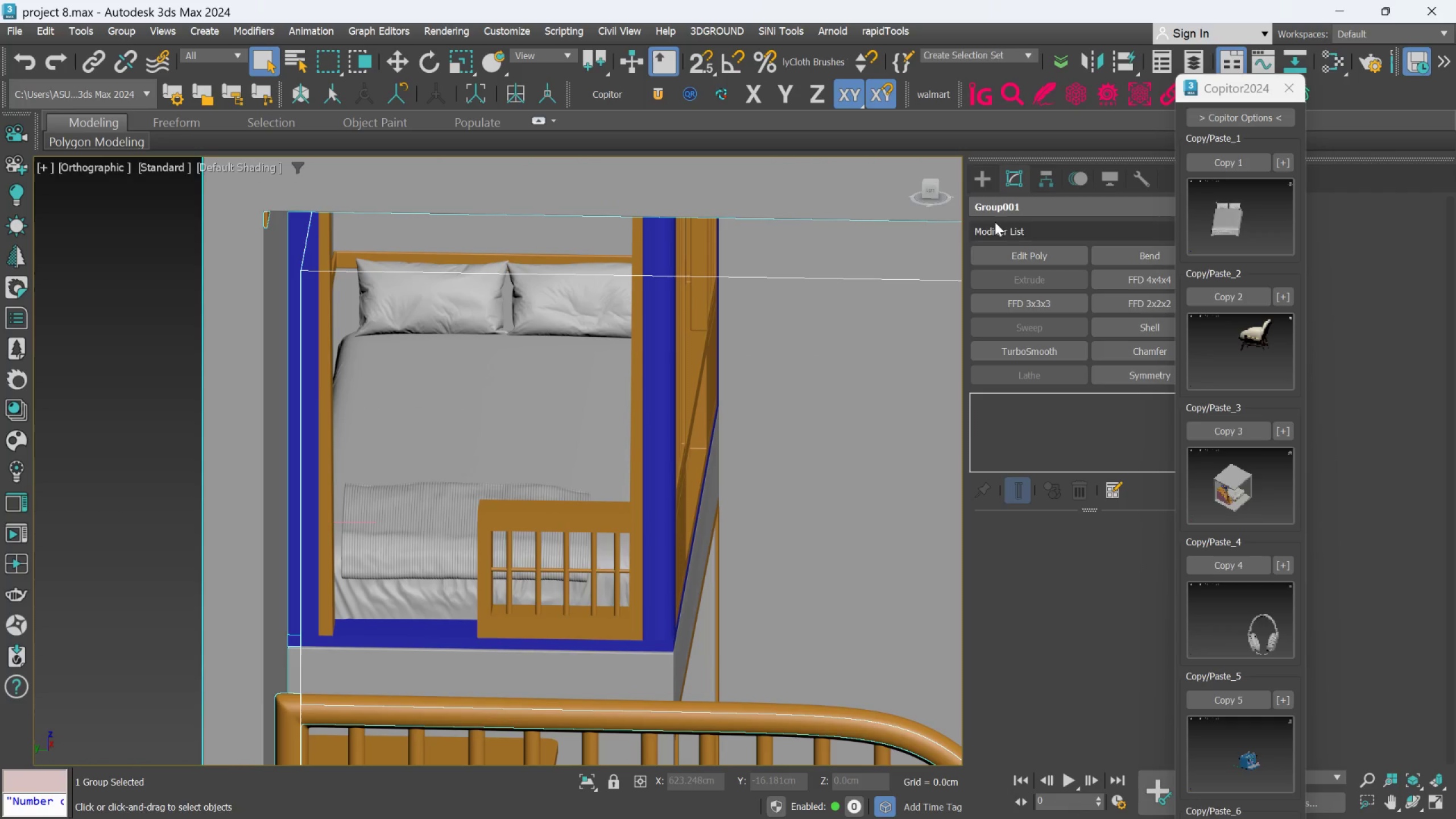 
left_click([979, 187])
 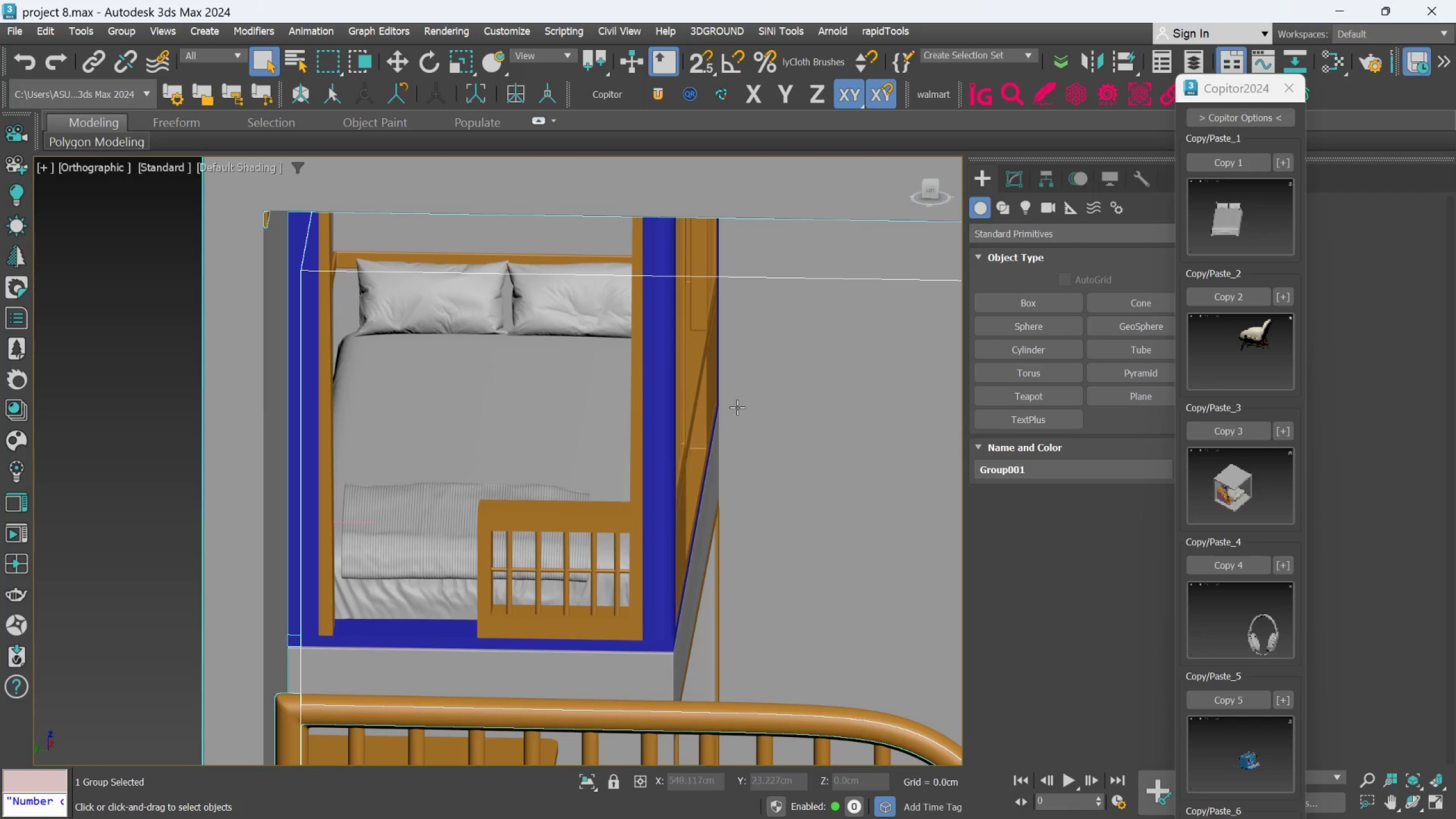 
scroll: coordinate [714, 504], scroll_direction: down, amount: 3.0
 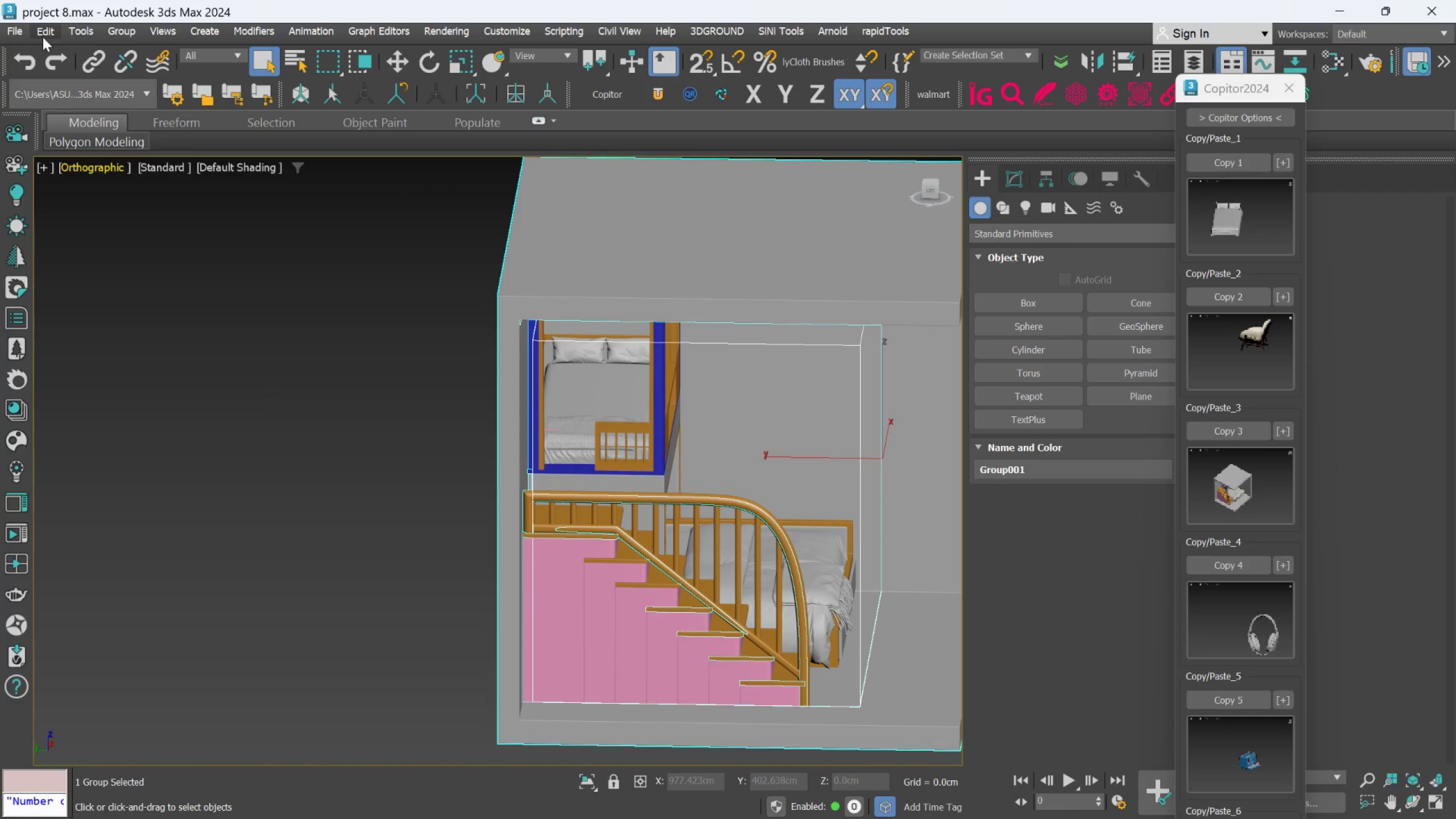 
left_click([115, 34])
 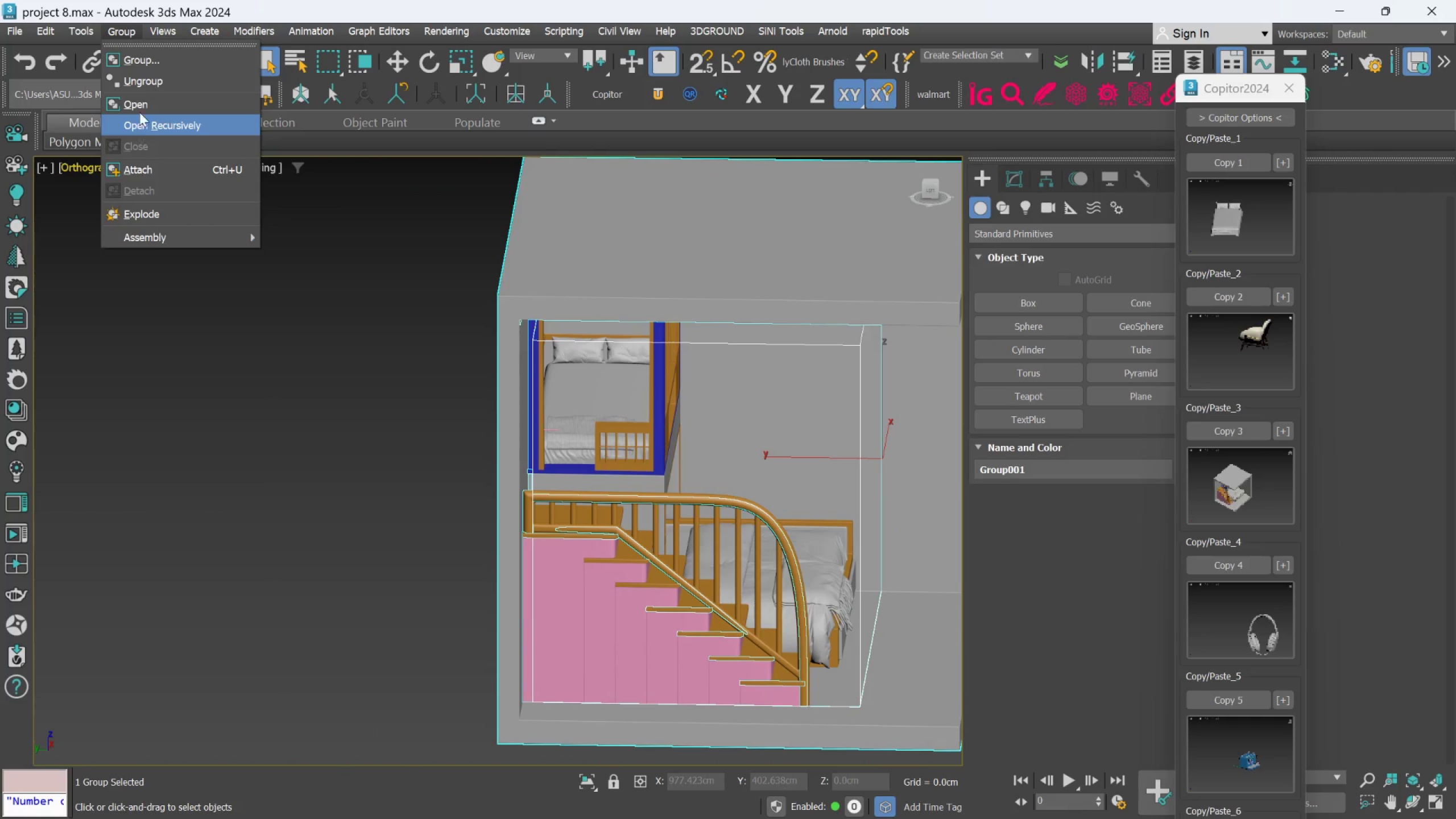 
left_click([138, 100])
 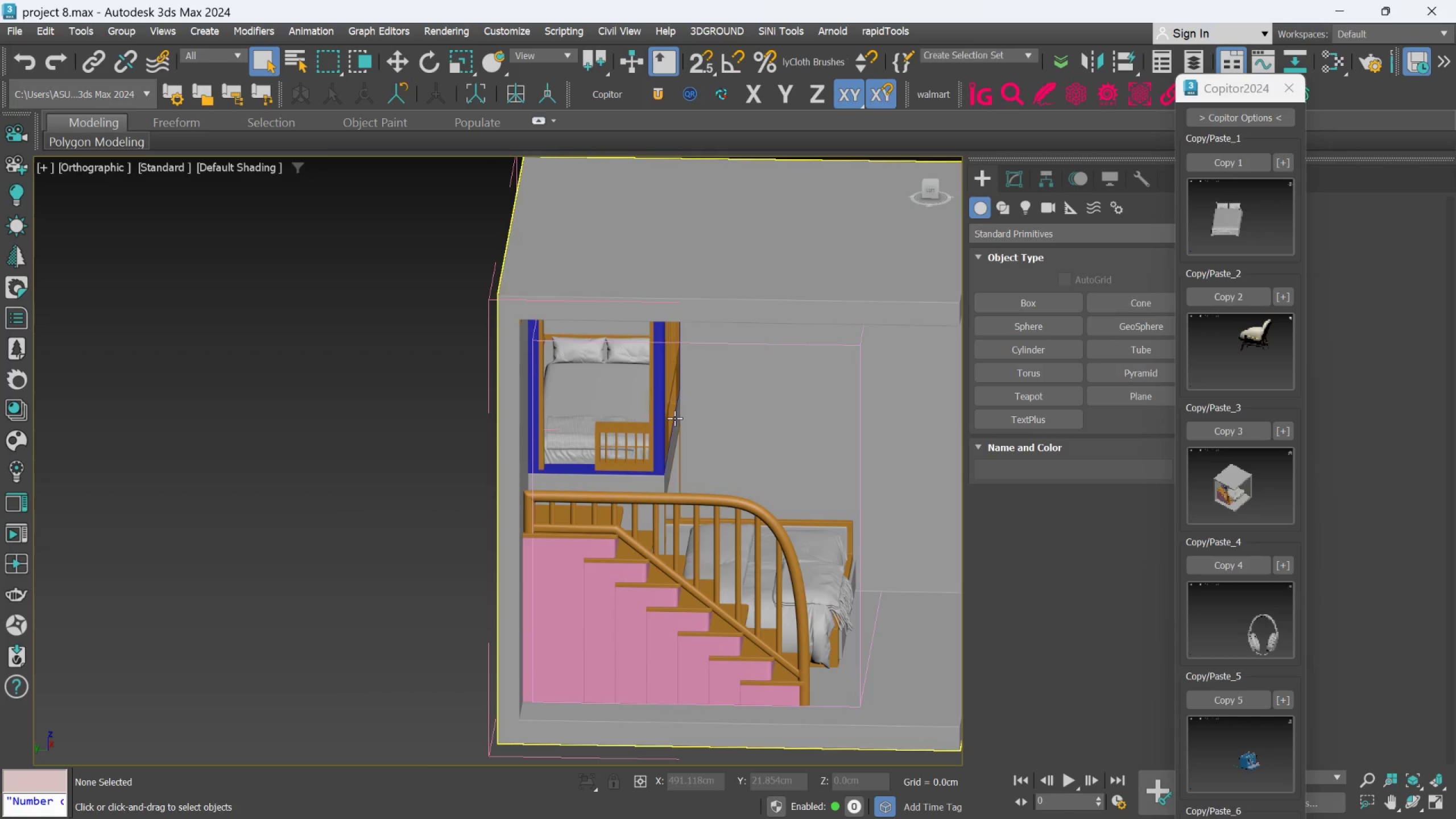 
scroll: coordinate [645, 429], scroll_direction: up, amount: 1.0
 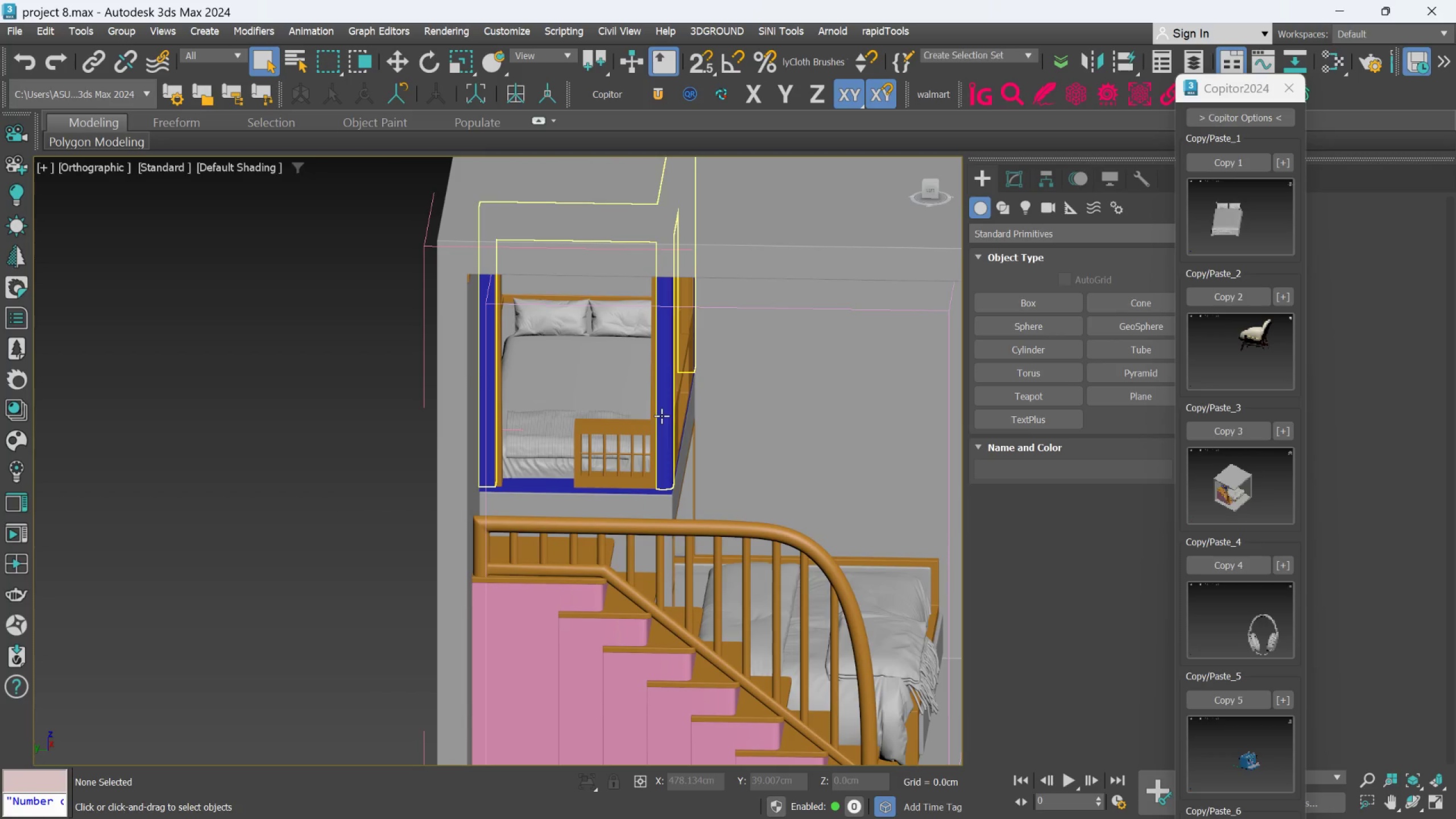 
left_click([662, 415])
 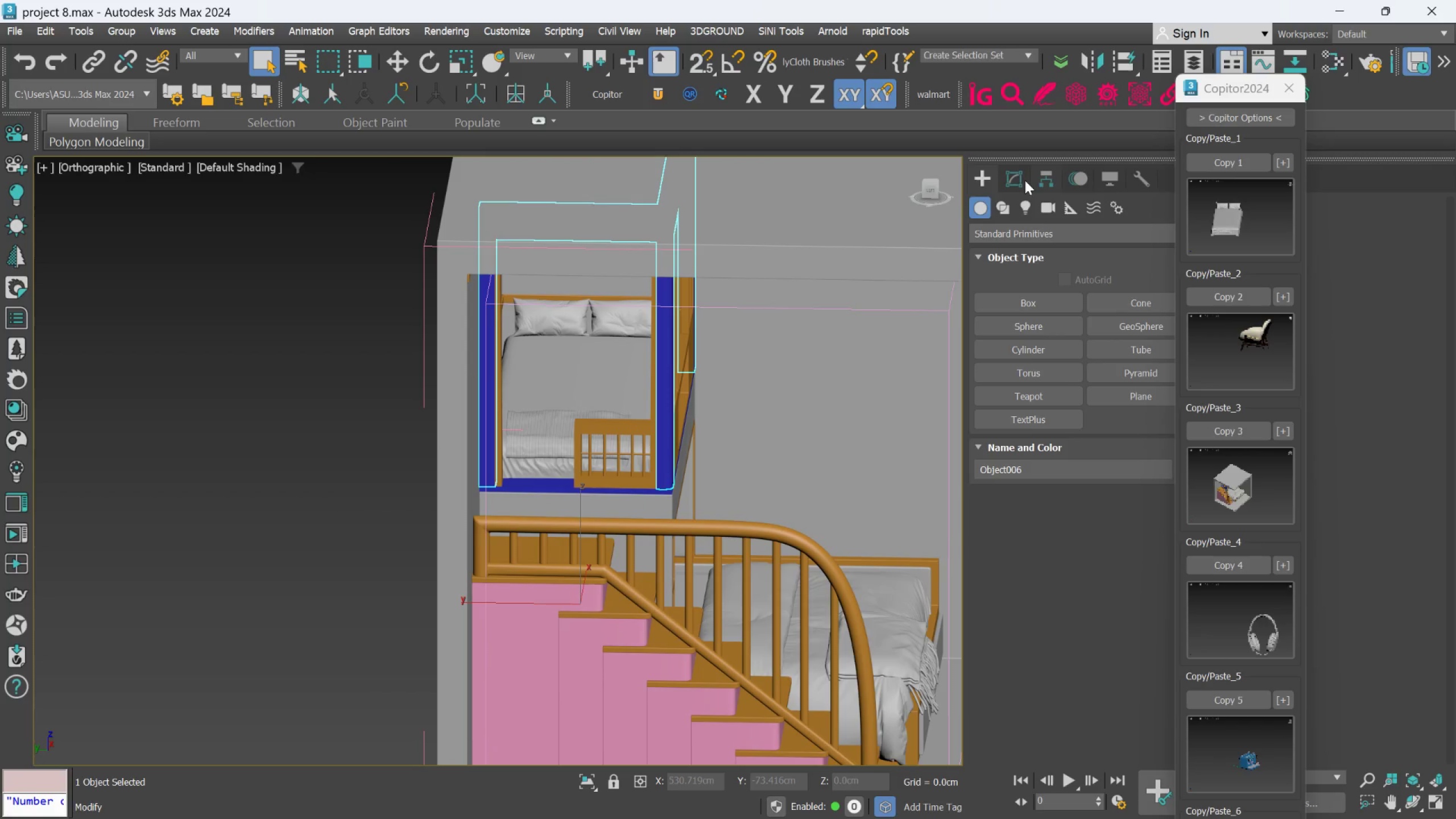 
left_click([1020, 180])
 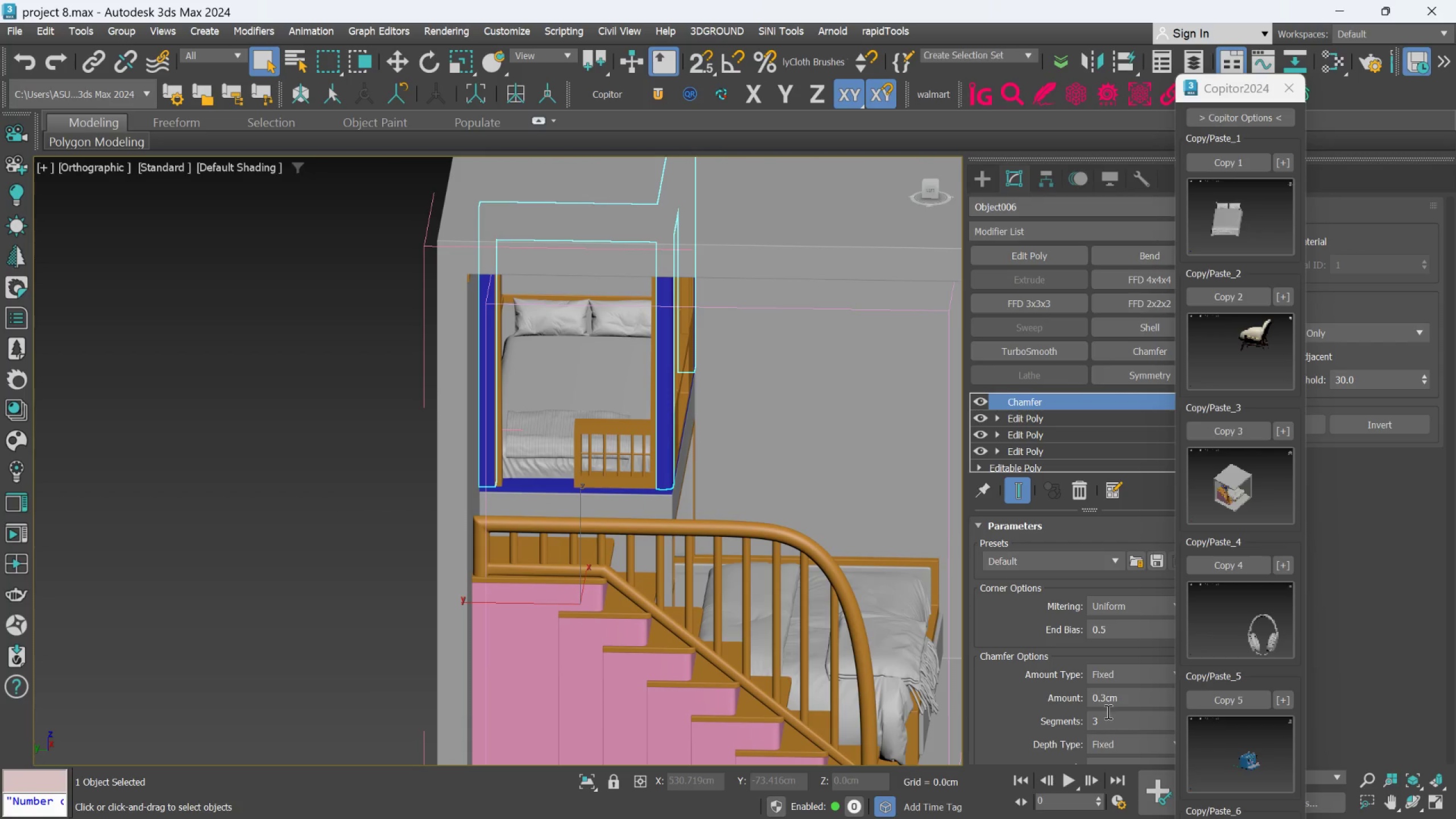 
wait(9.27)
 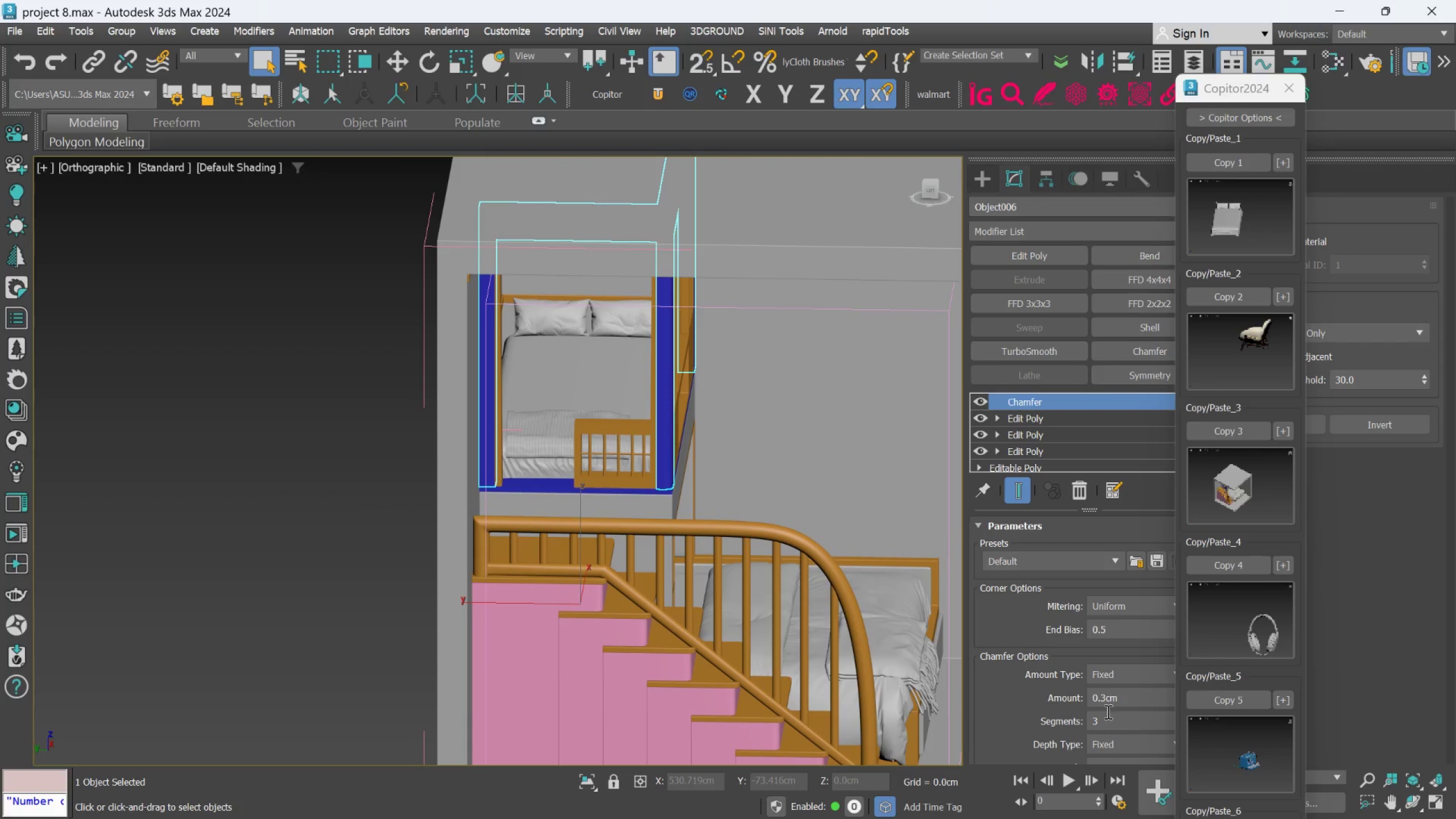 
left_click([1122, 719])
 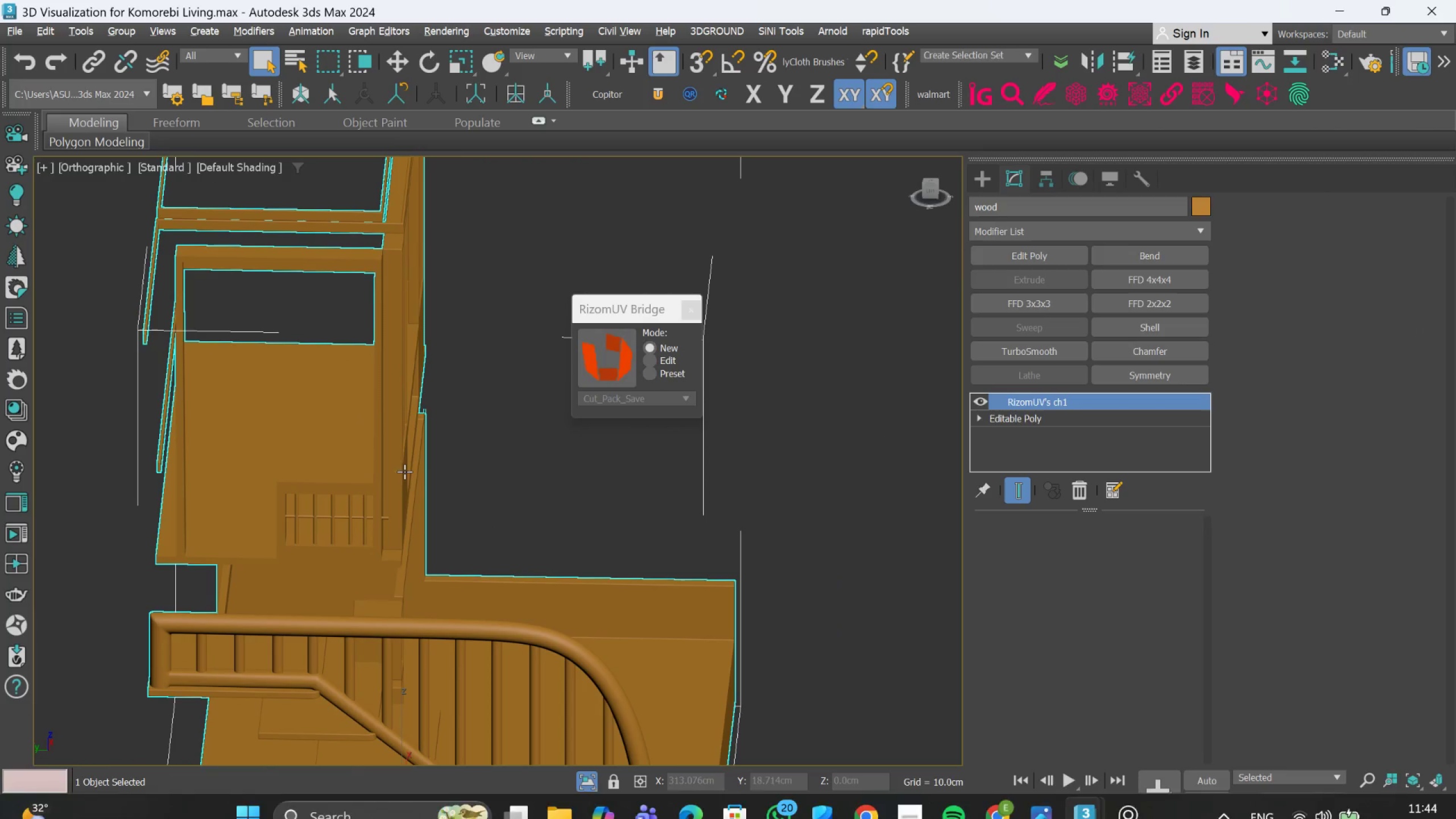 
scroll: coordinate [367, 471], scroll_direction: none, amount: 0.0
 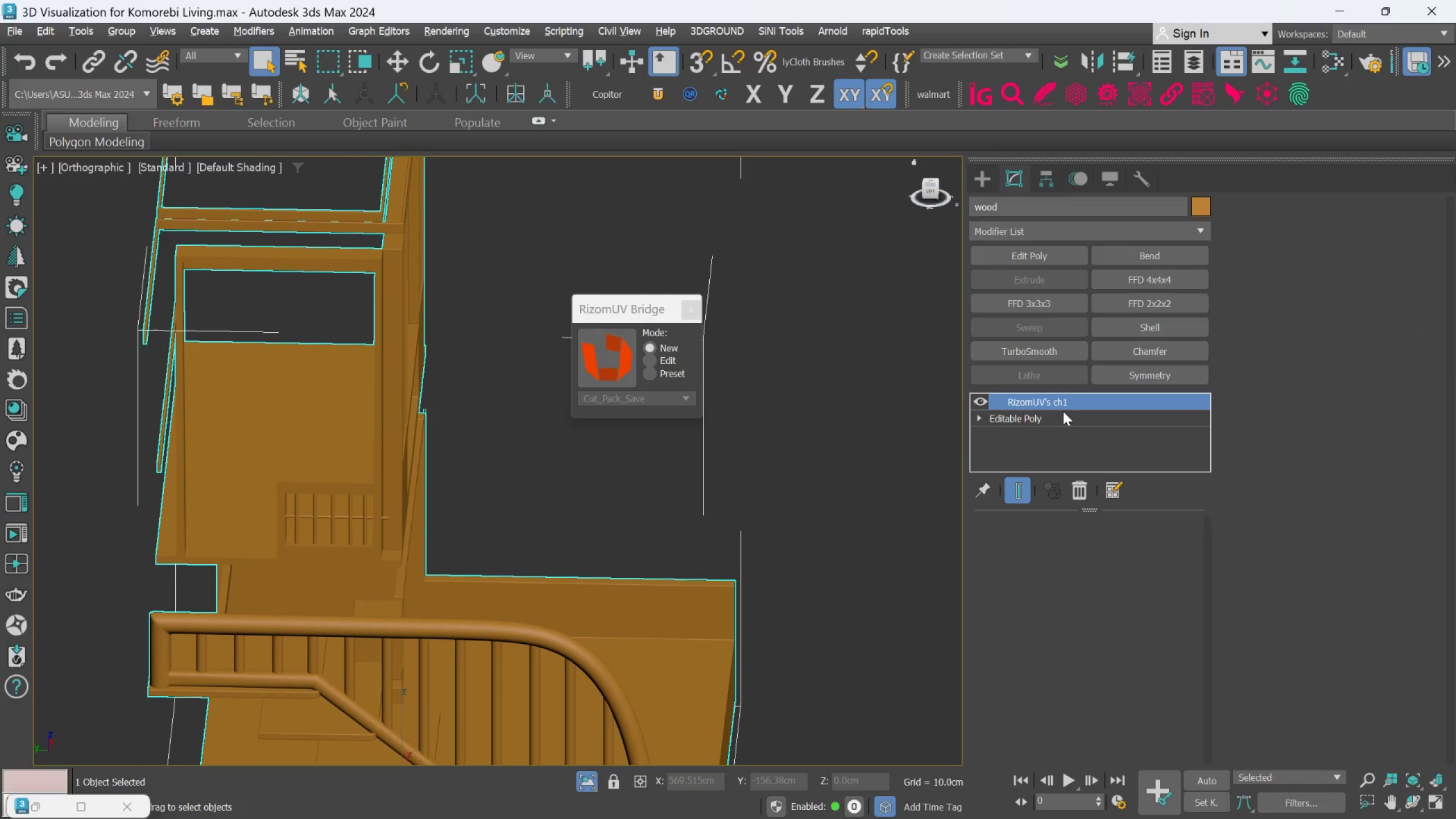 
left_click([1041, 419])
 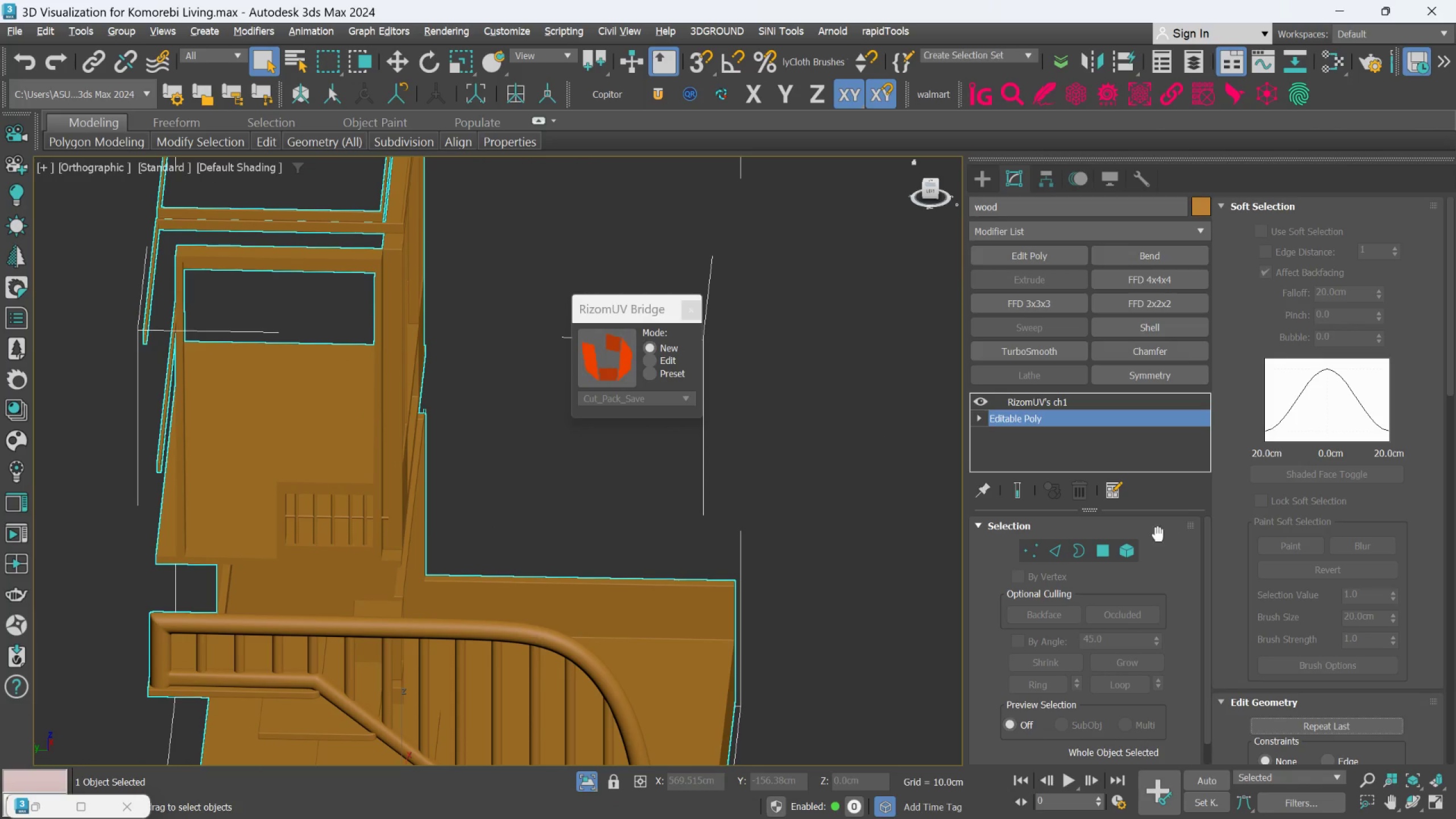 
left_click([1130, 551])
 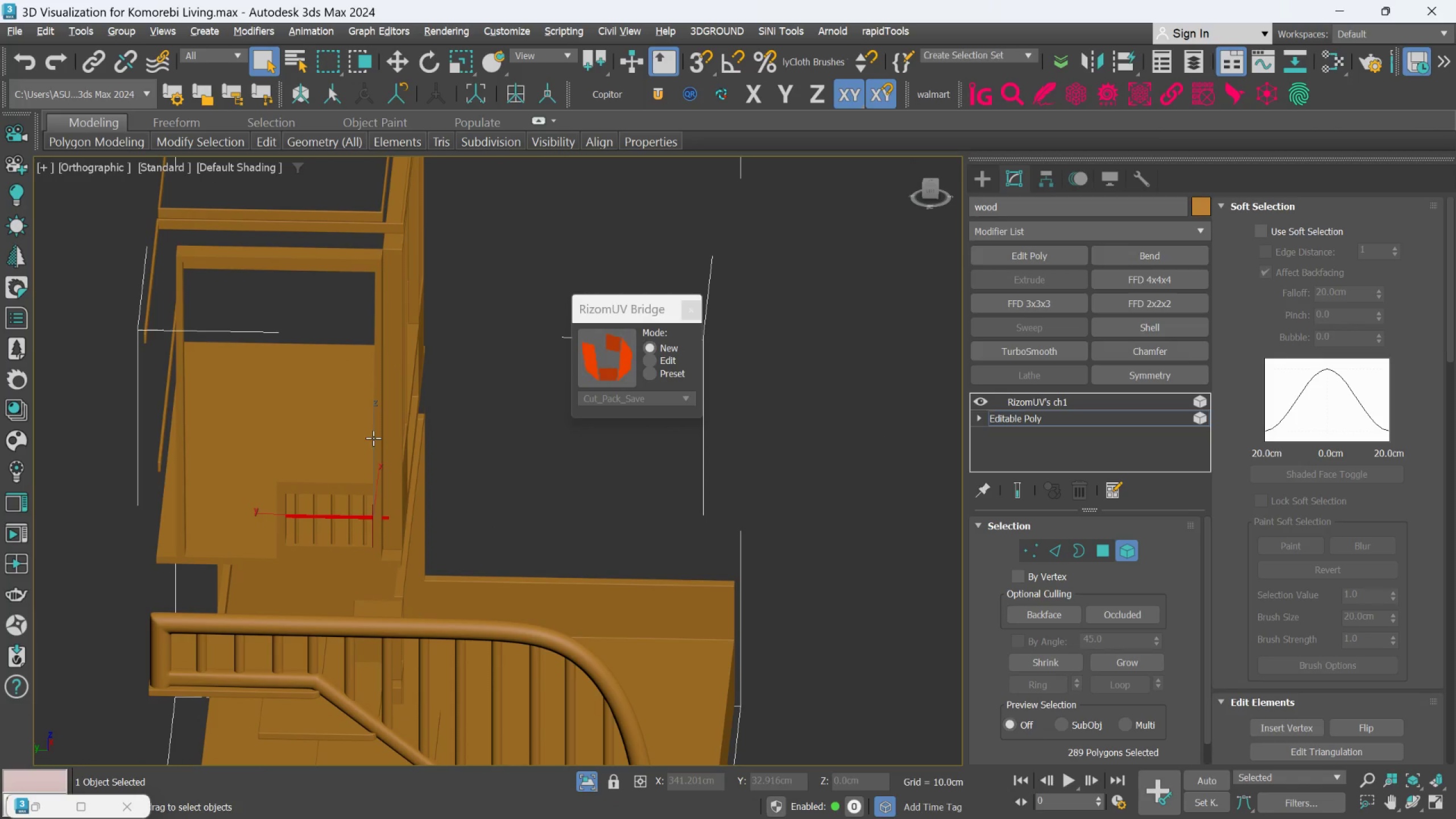 
scroll: coordinate [373, 430], scroll_direction: up, amount: 1.0
 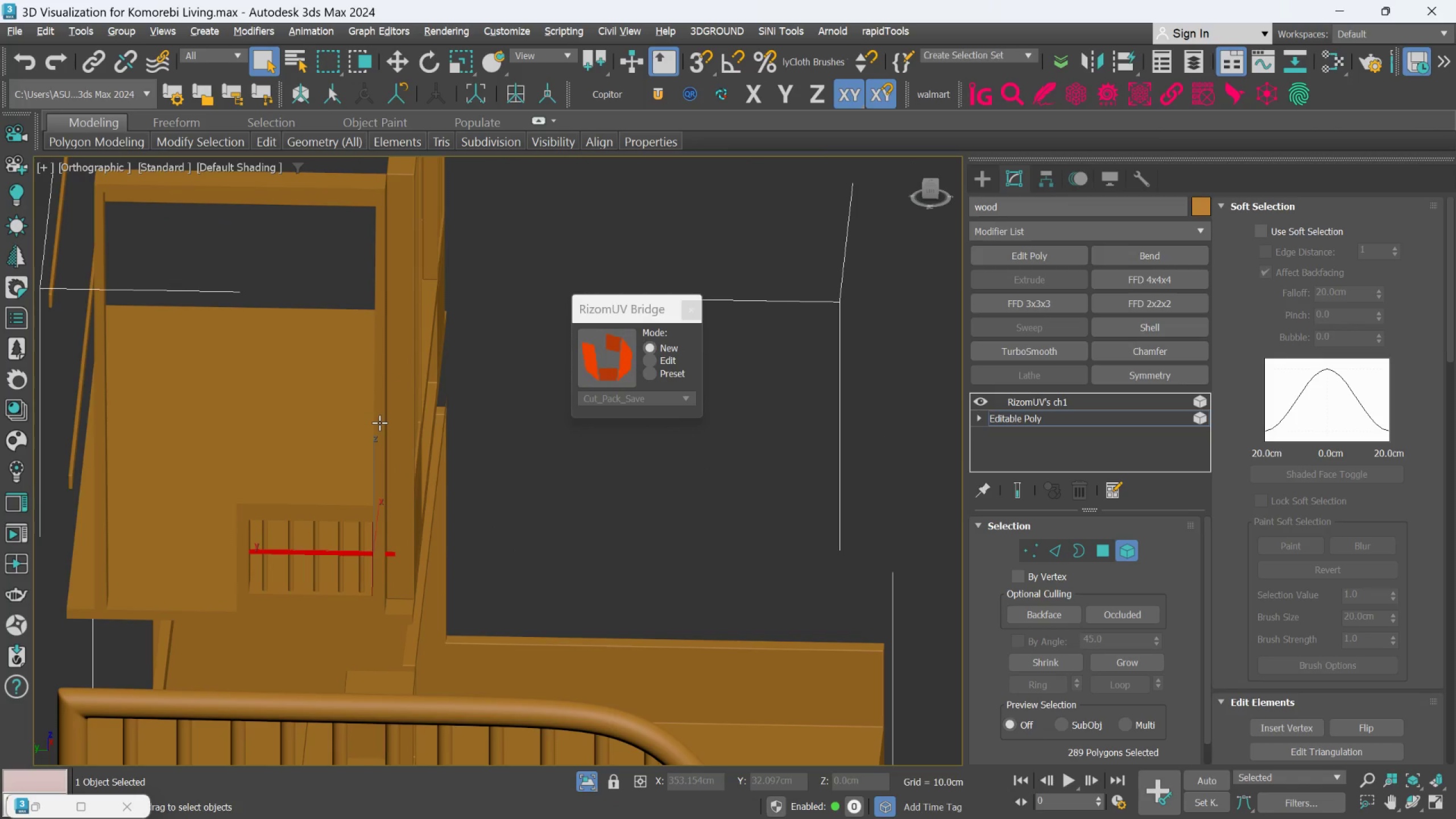 
left_click([379, 423])
 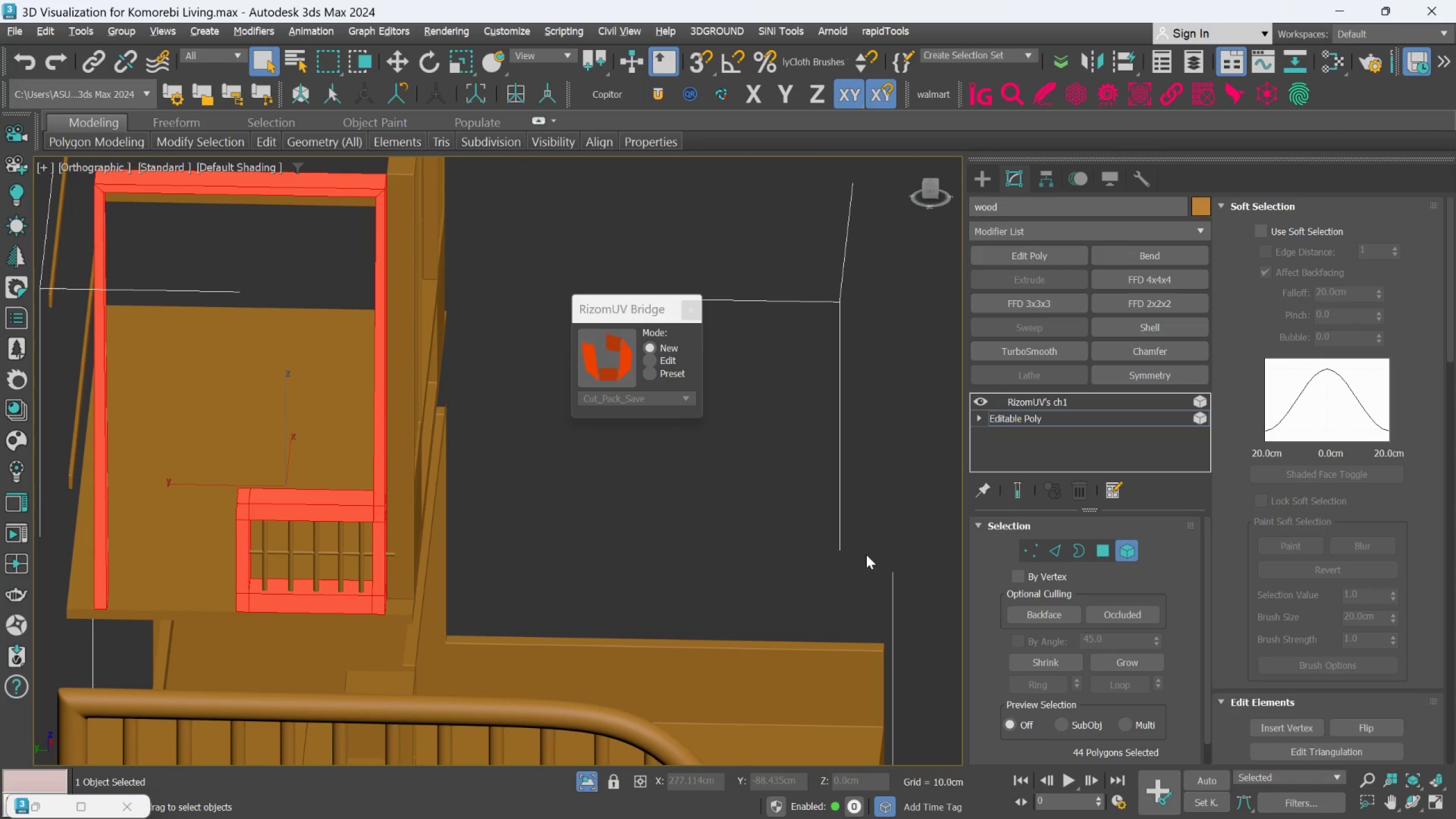 
scroll: coordinate [1391, 675], scroll_direction: down, amount: 24.0
 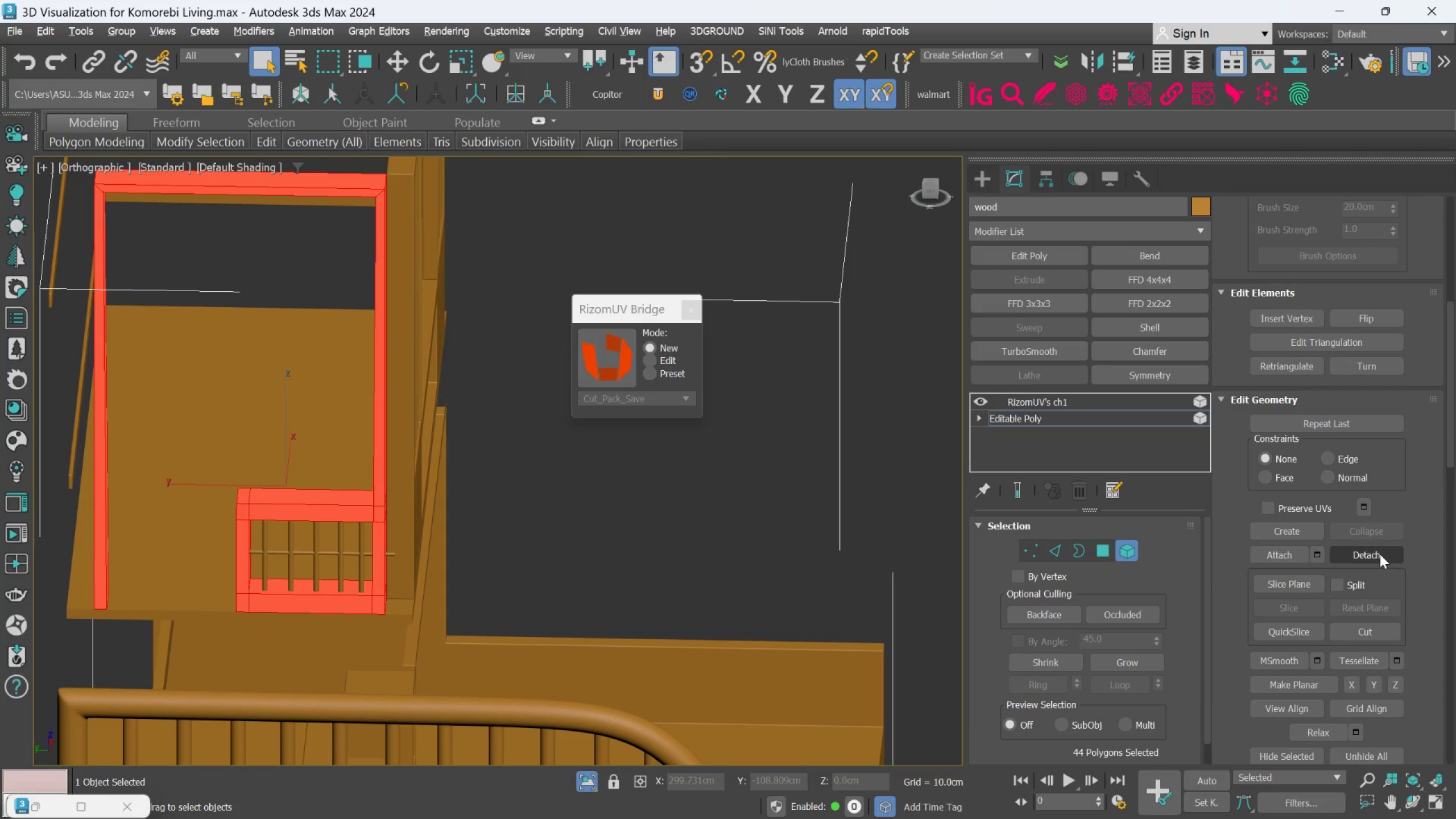 
left_click([1380, 553])
 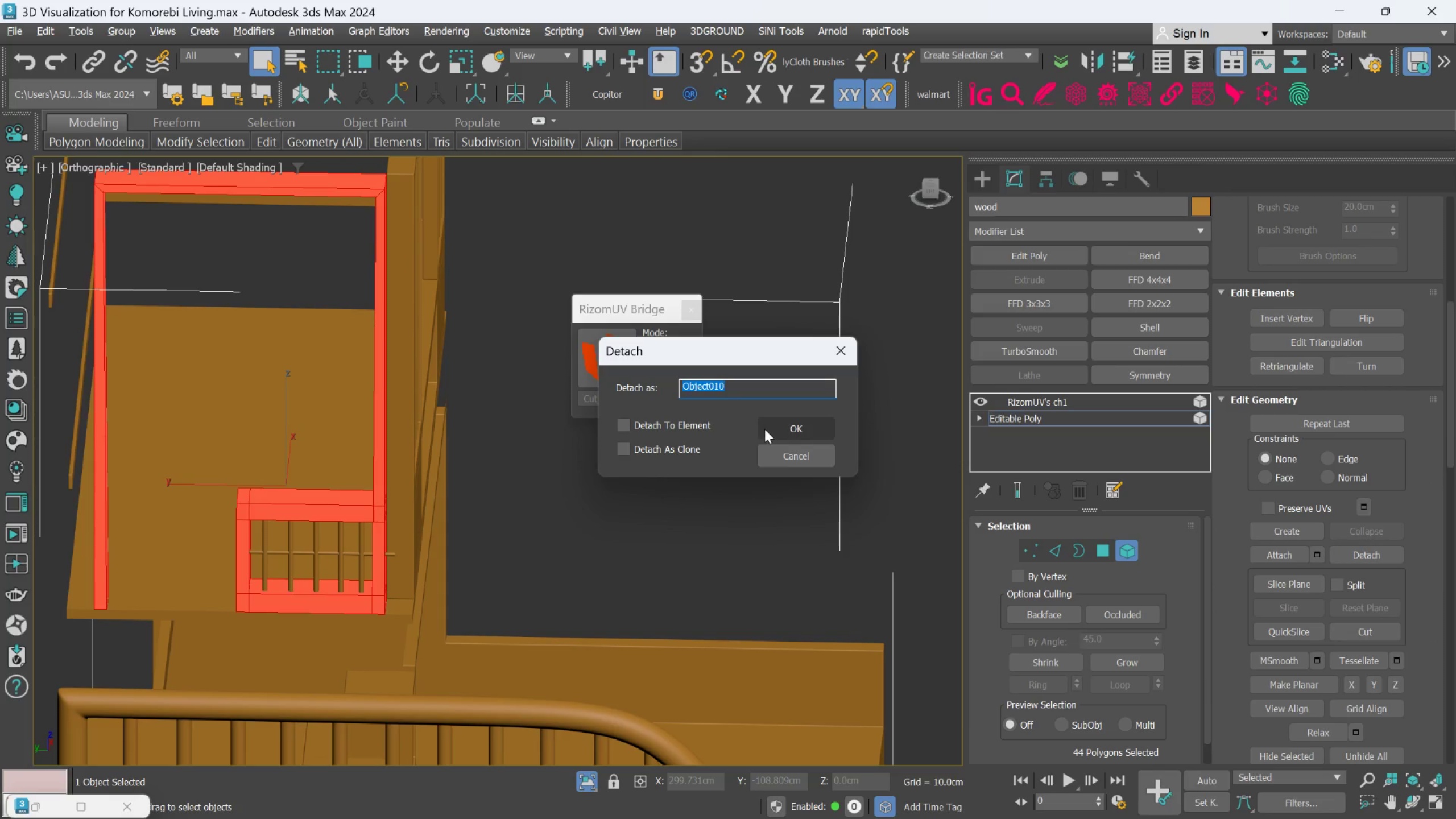 
left_click([770, 429])
 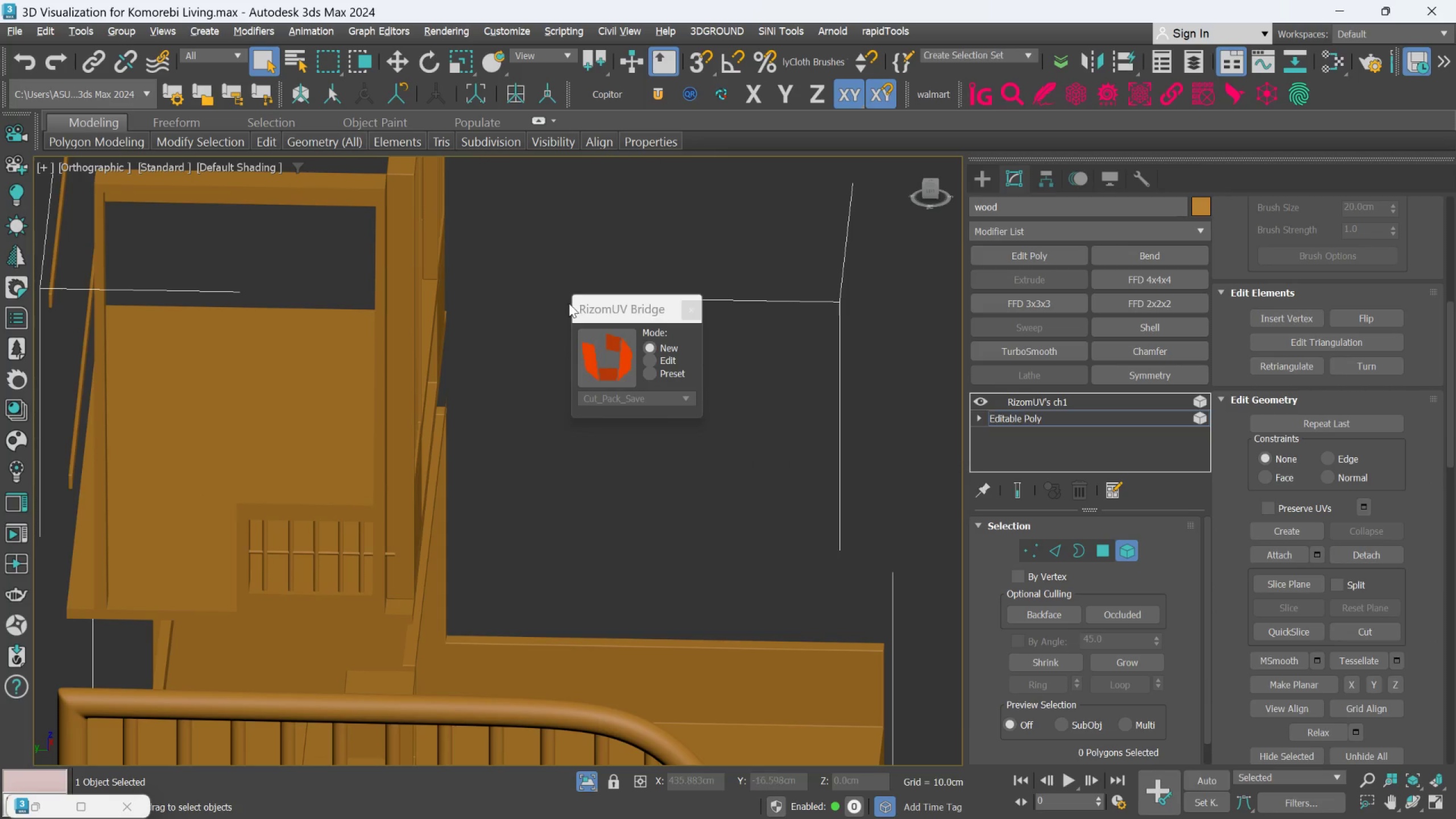 
left_click([365, 200])
 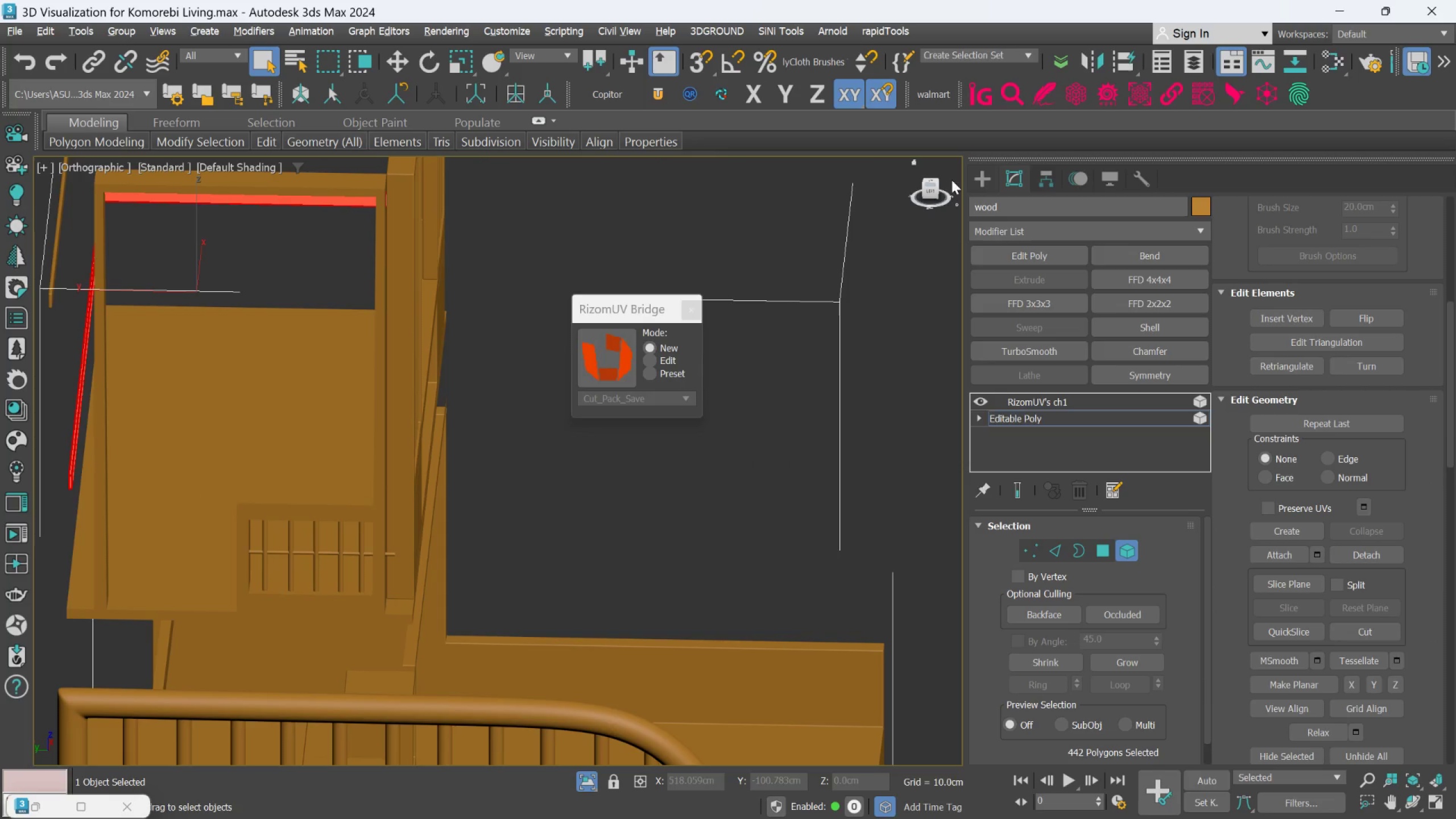 
left_click([974, 178])
 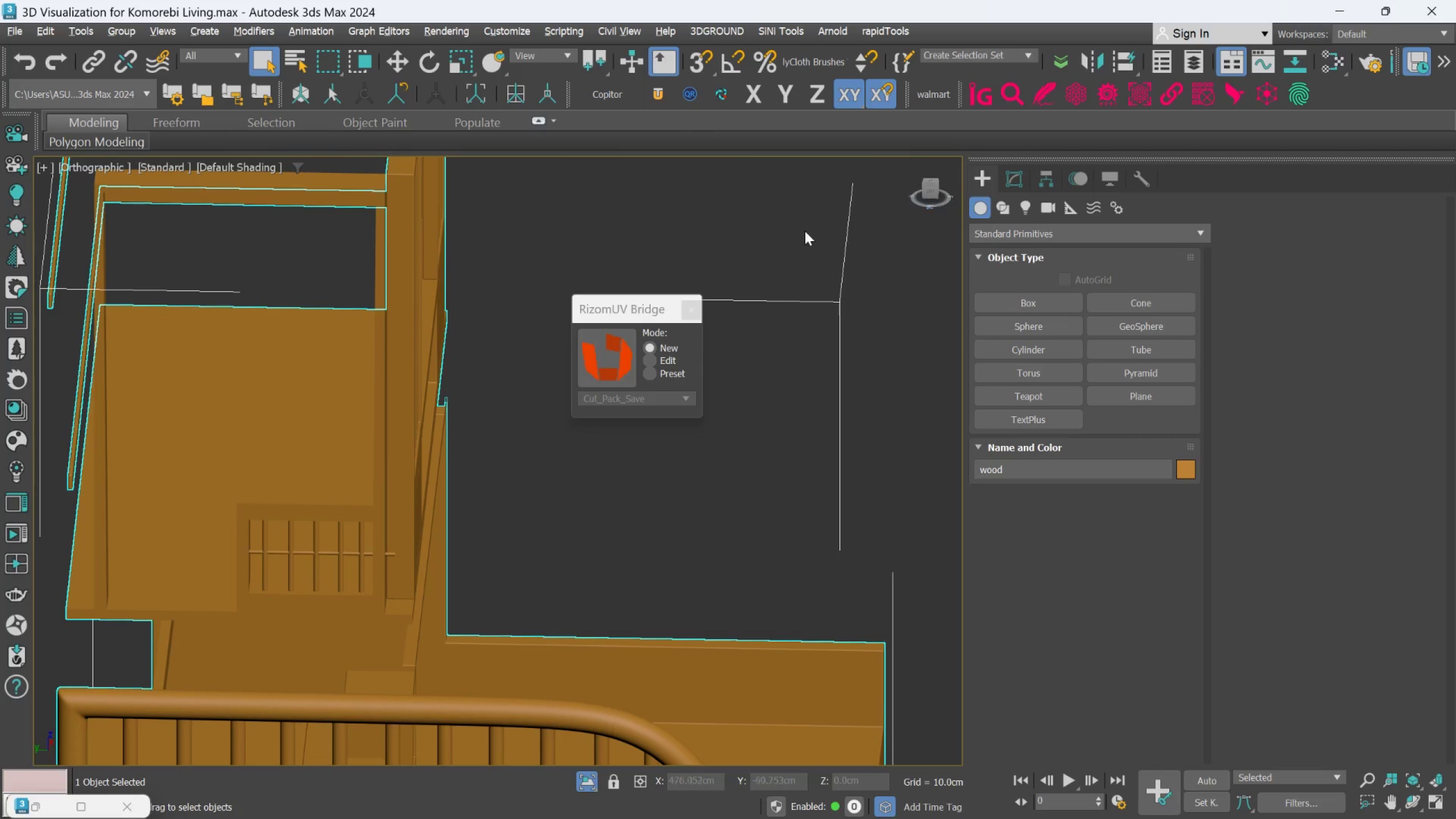 
left_click([740, 217])
 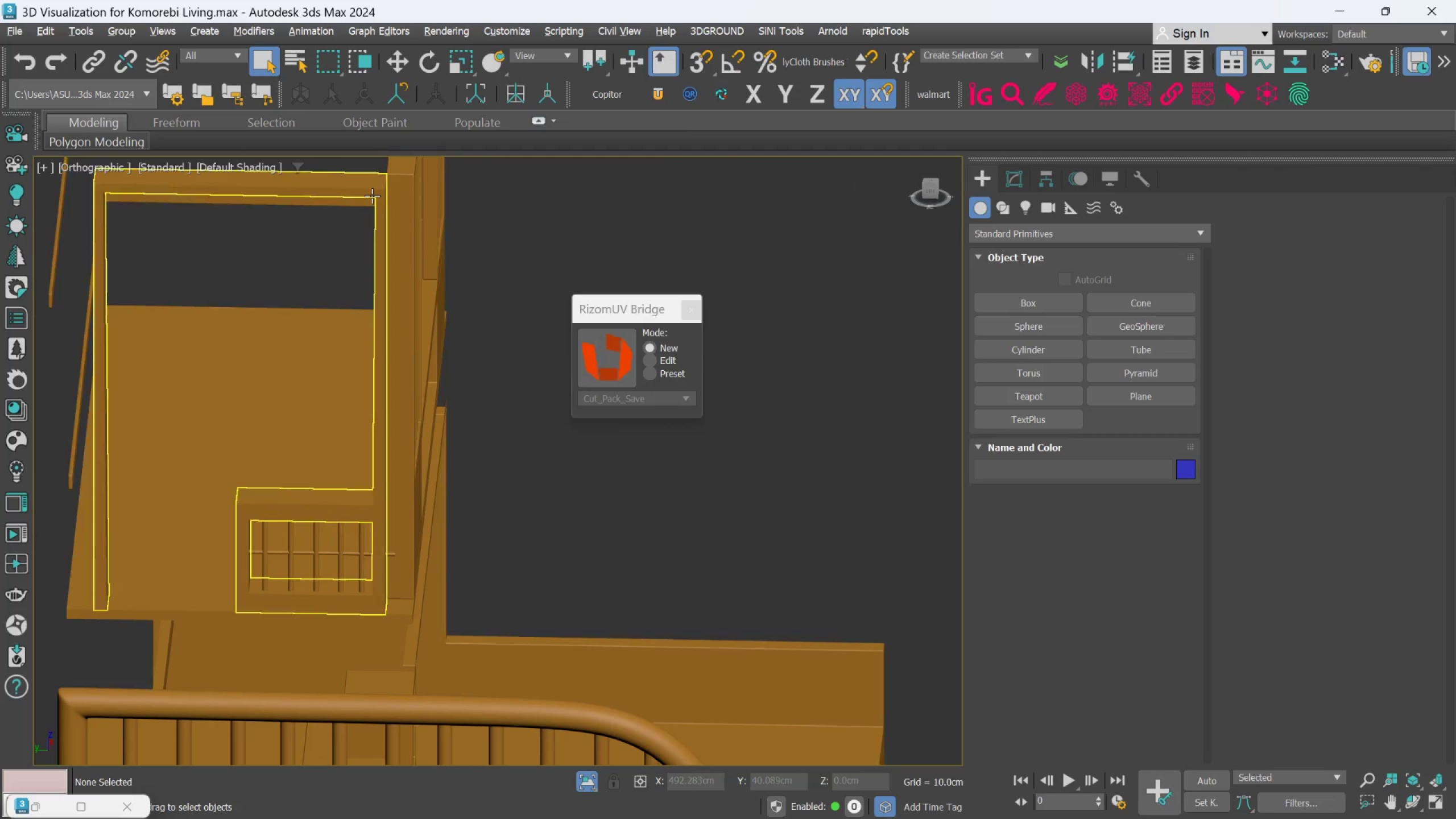 
left_click([372, 191])
 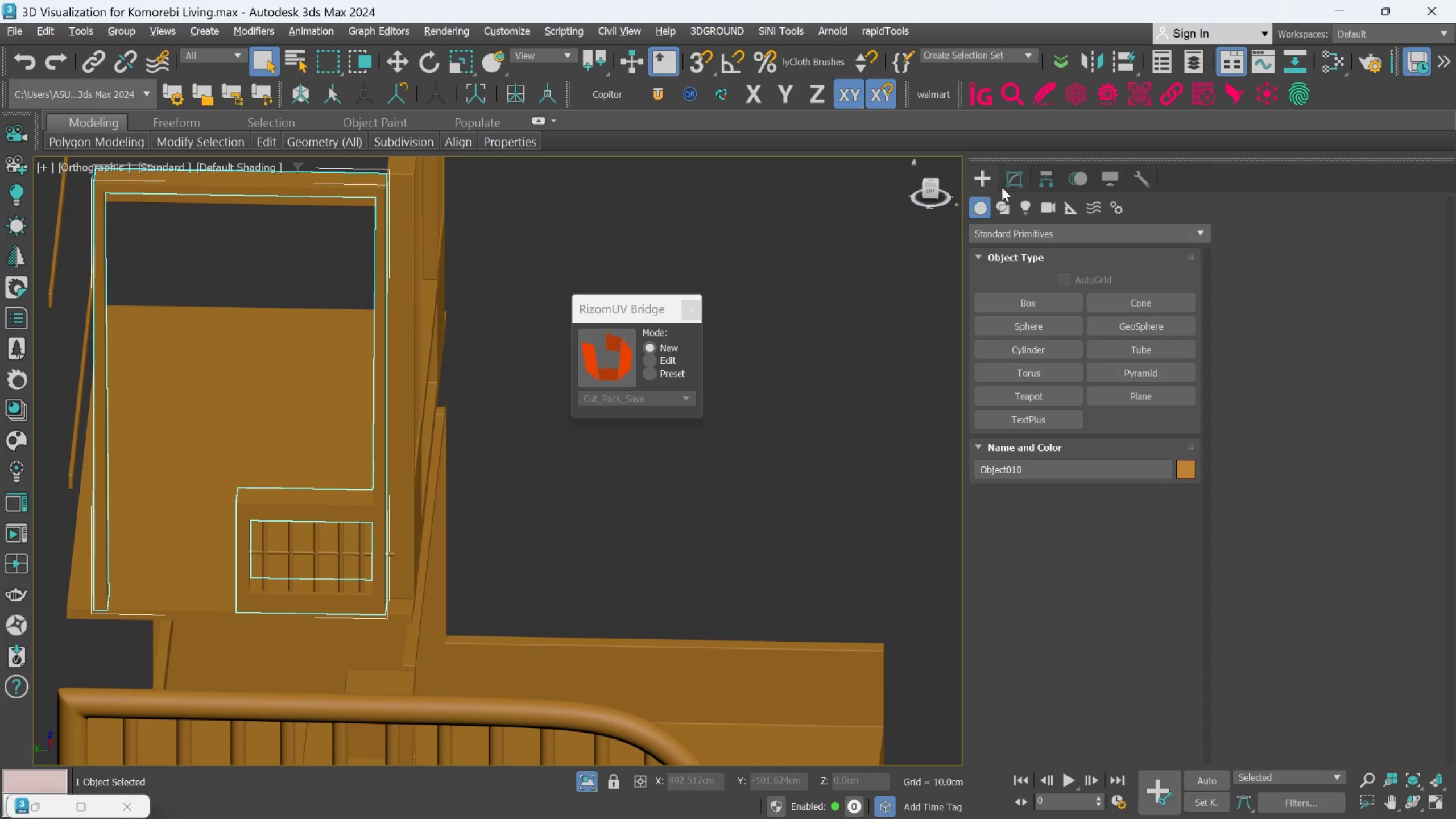 
left_click([1008, 184])
 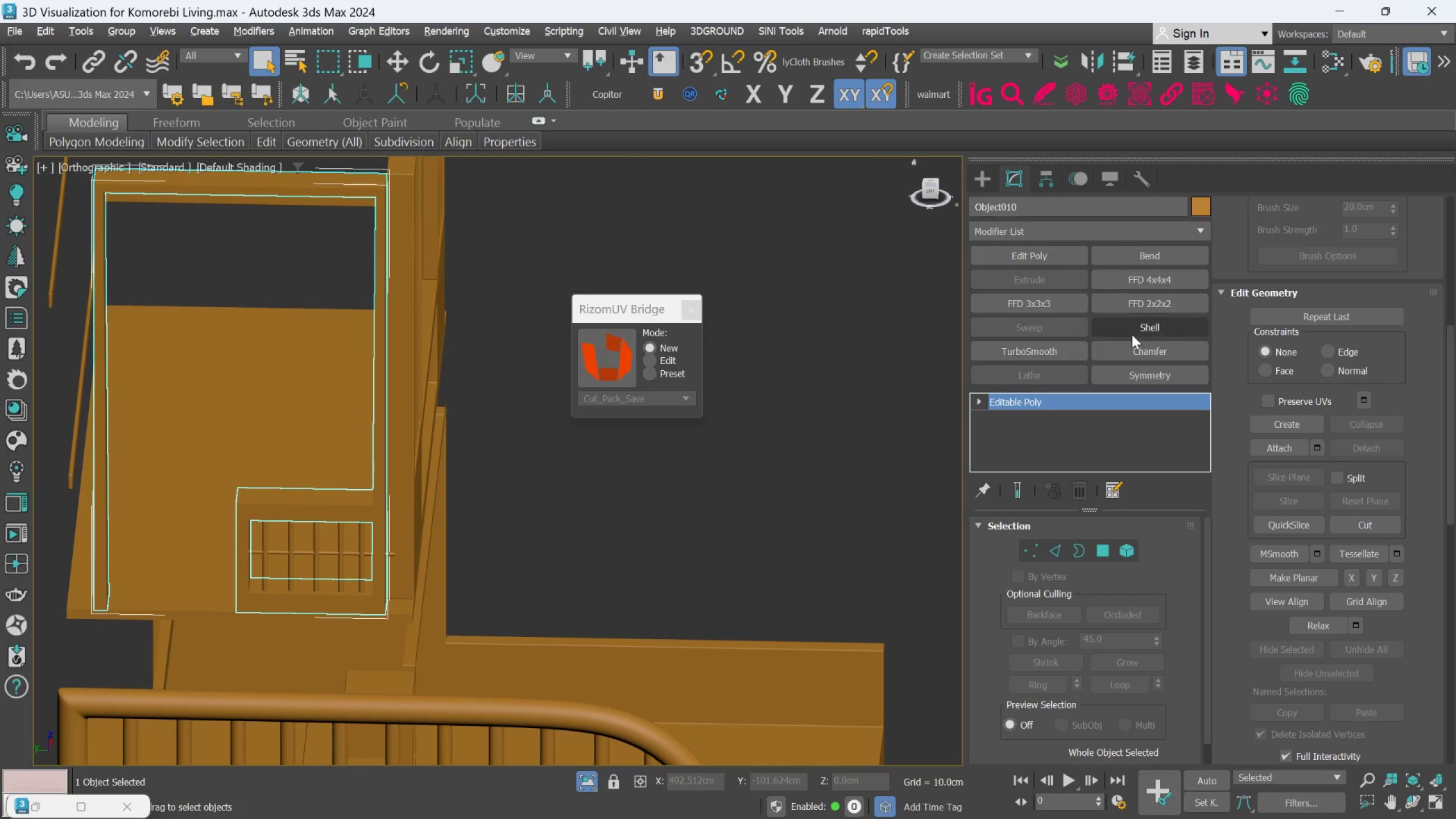 
left_click([1140, 345])
 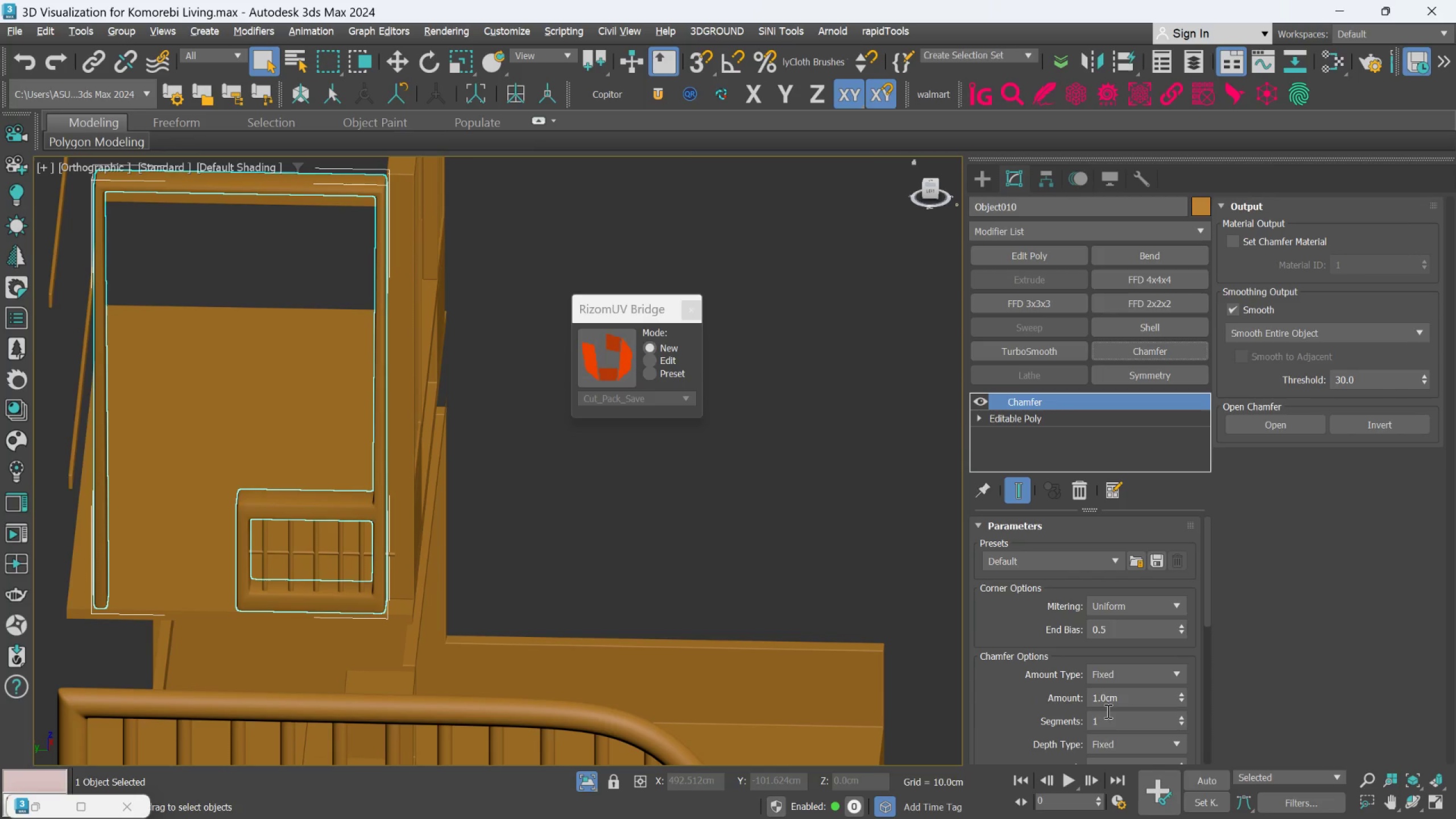 
double_click([1113, 702])
 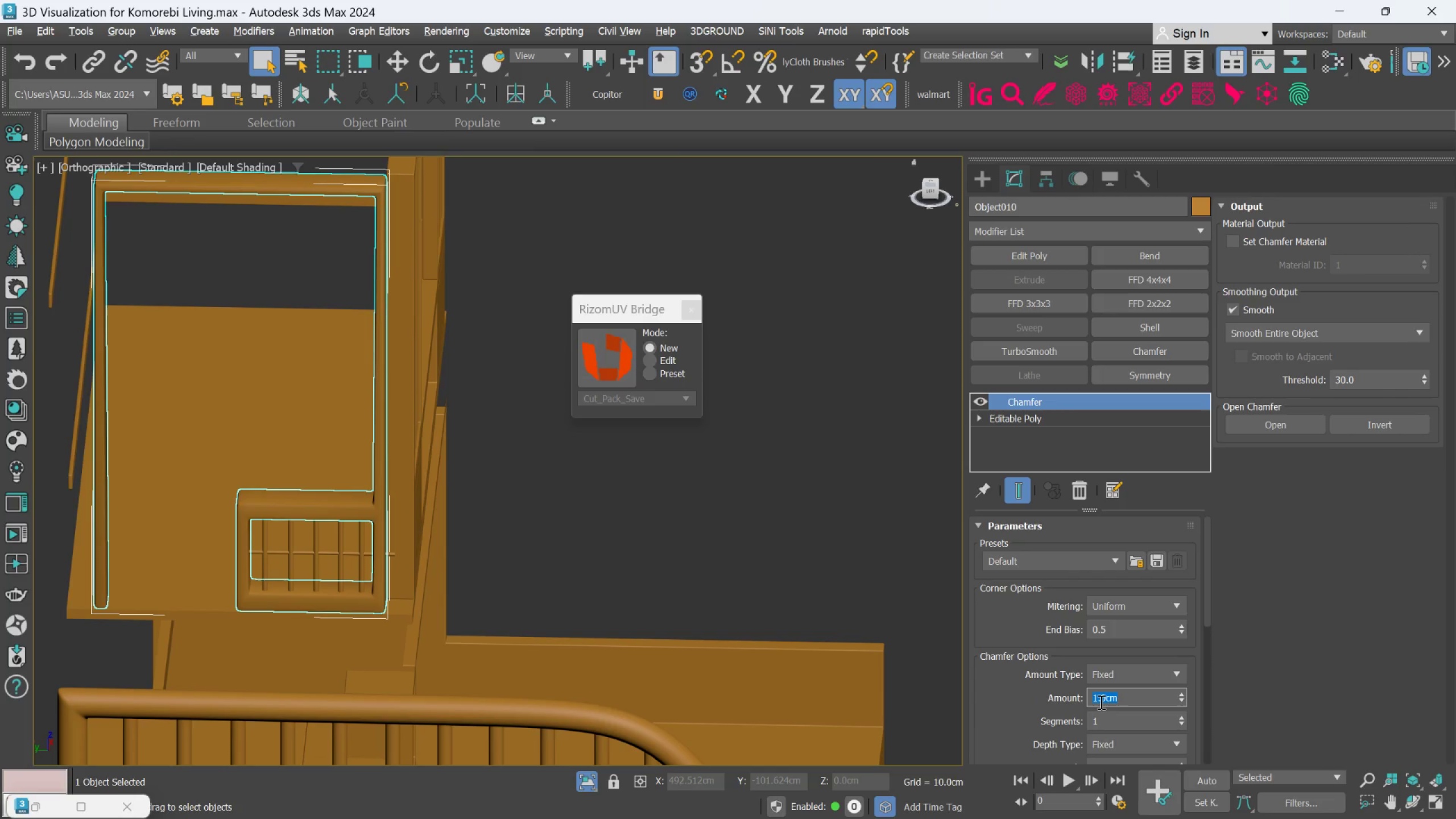 
type(.03)
 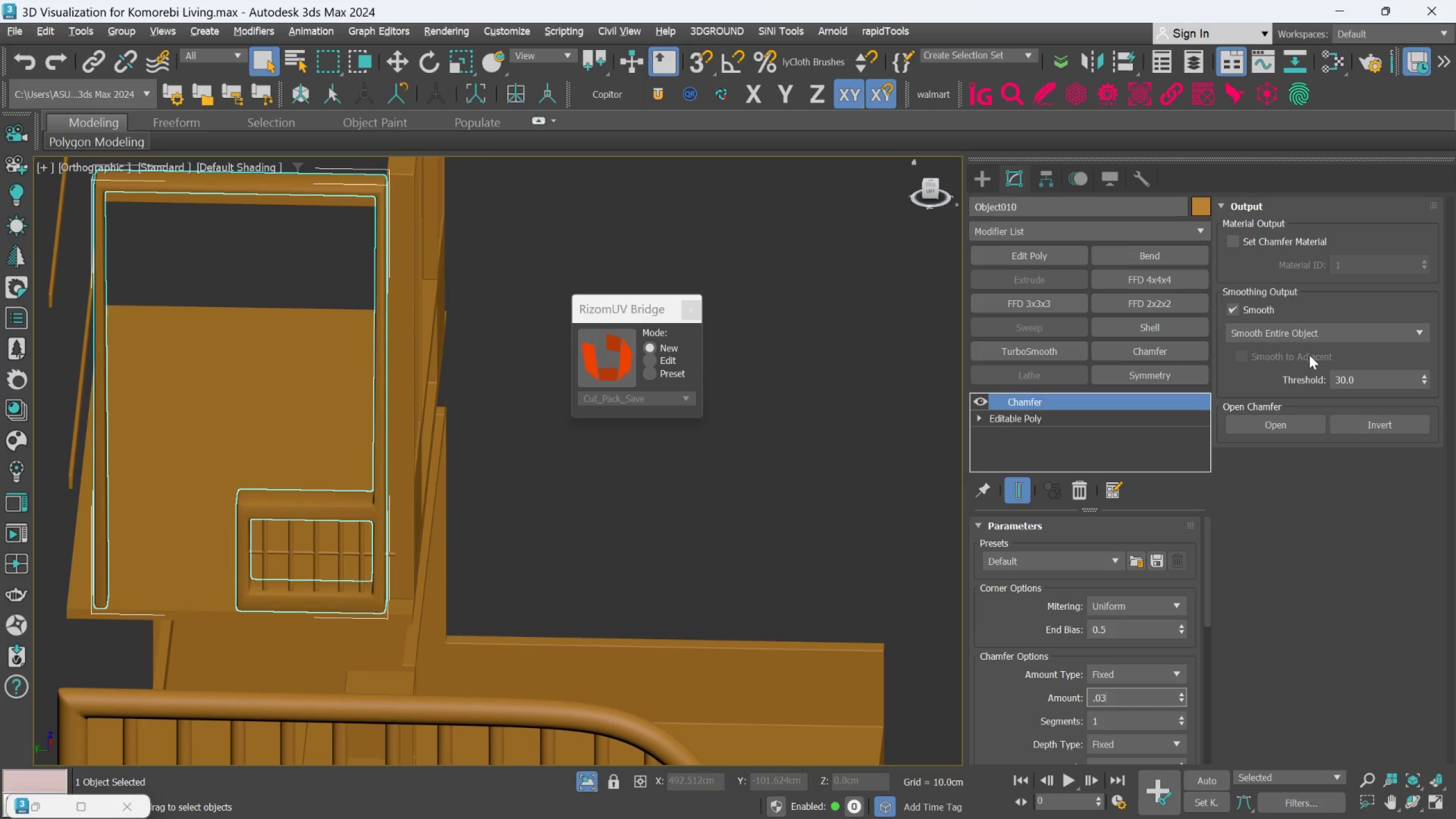 
left_click([1316, 336])
 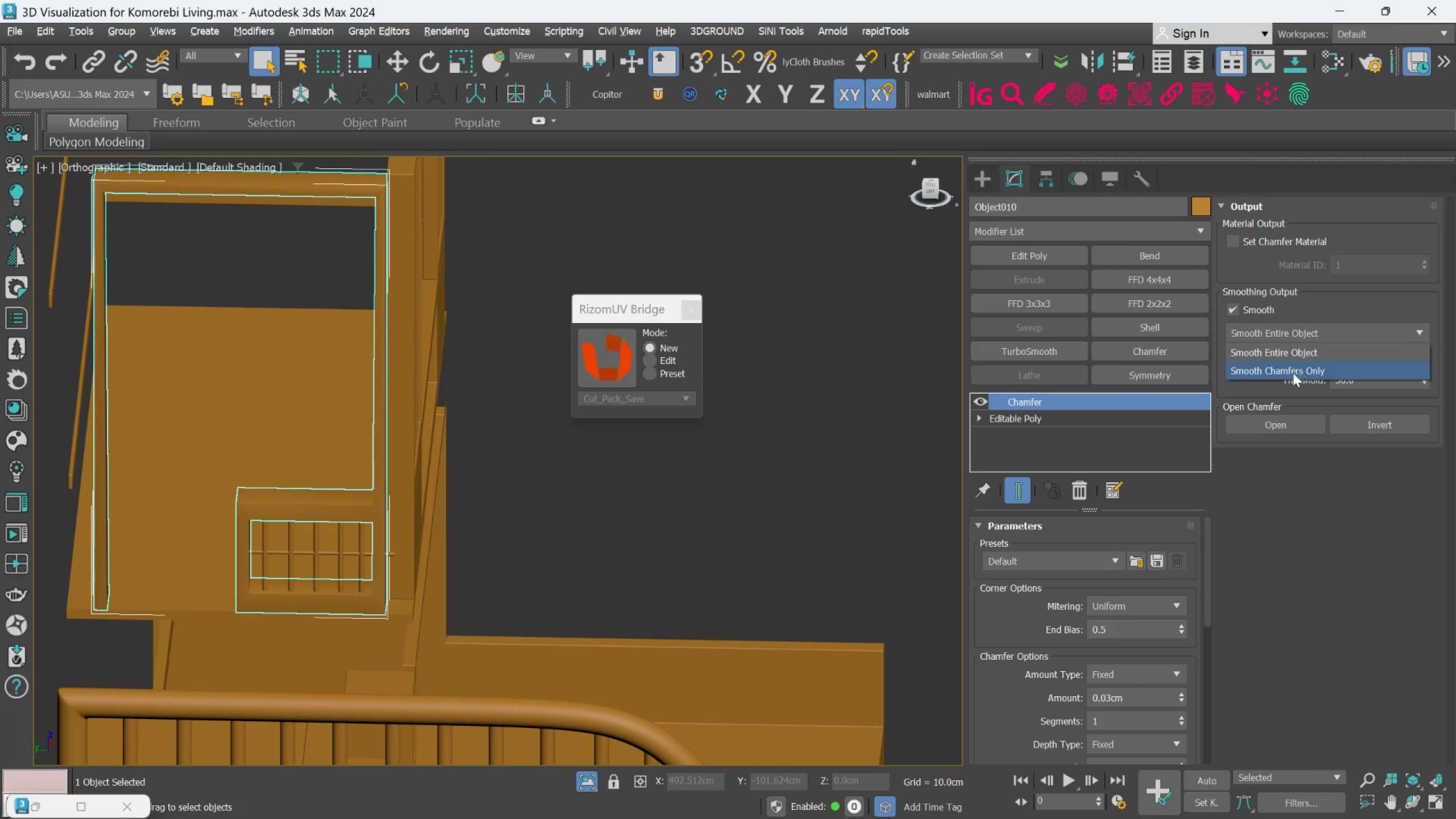 
double_click([1110, 724])
 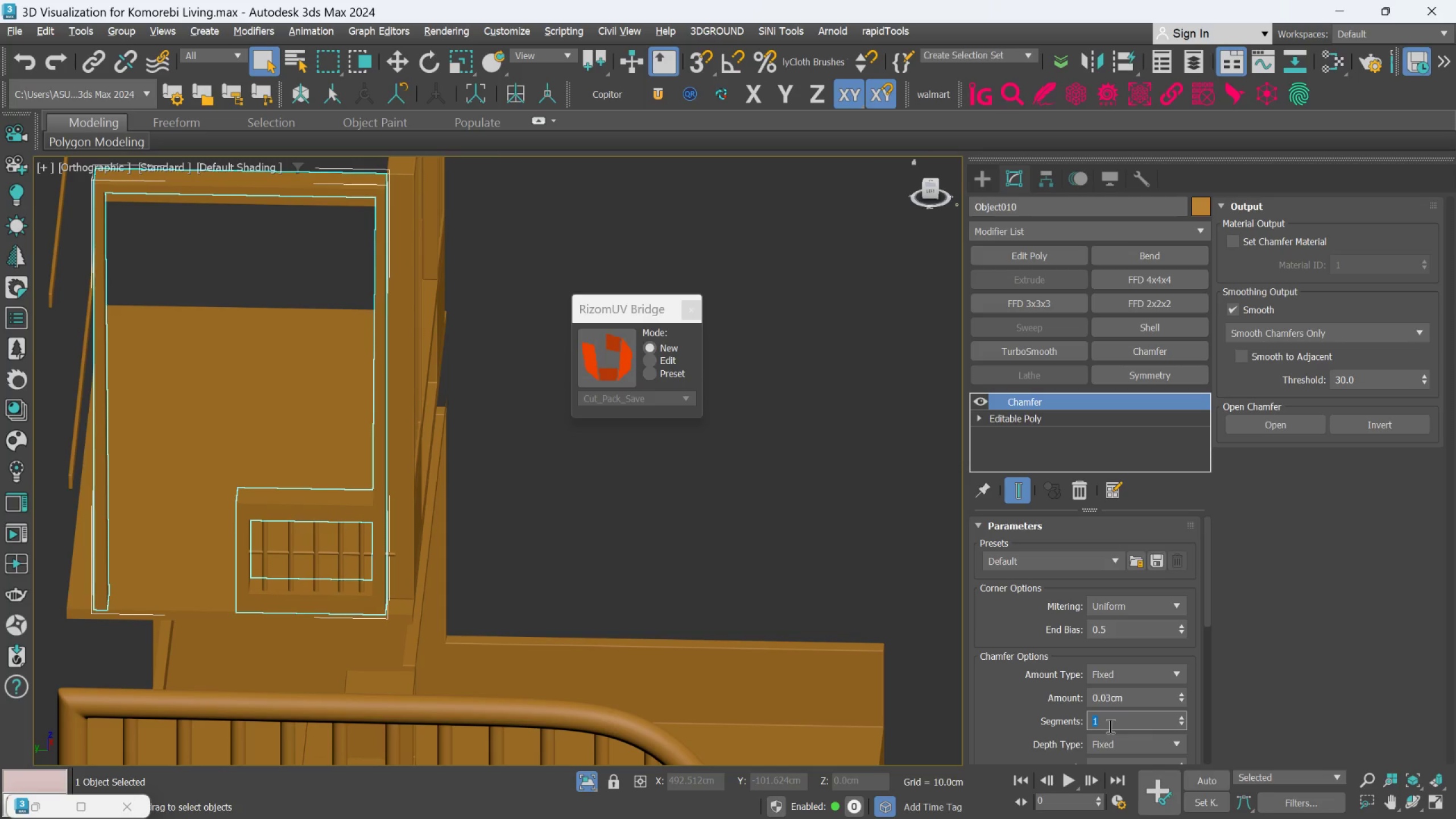 
key(3)
 